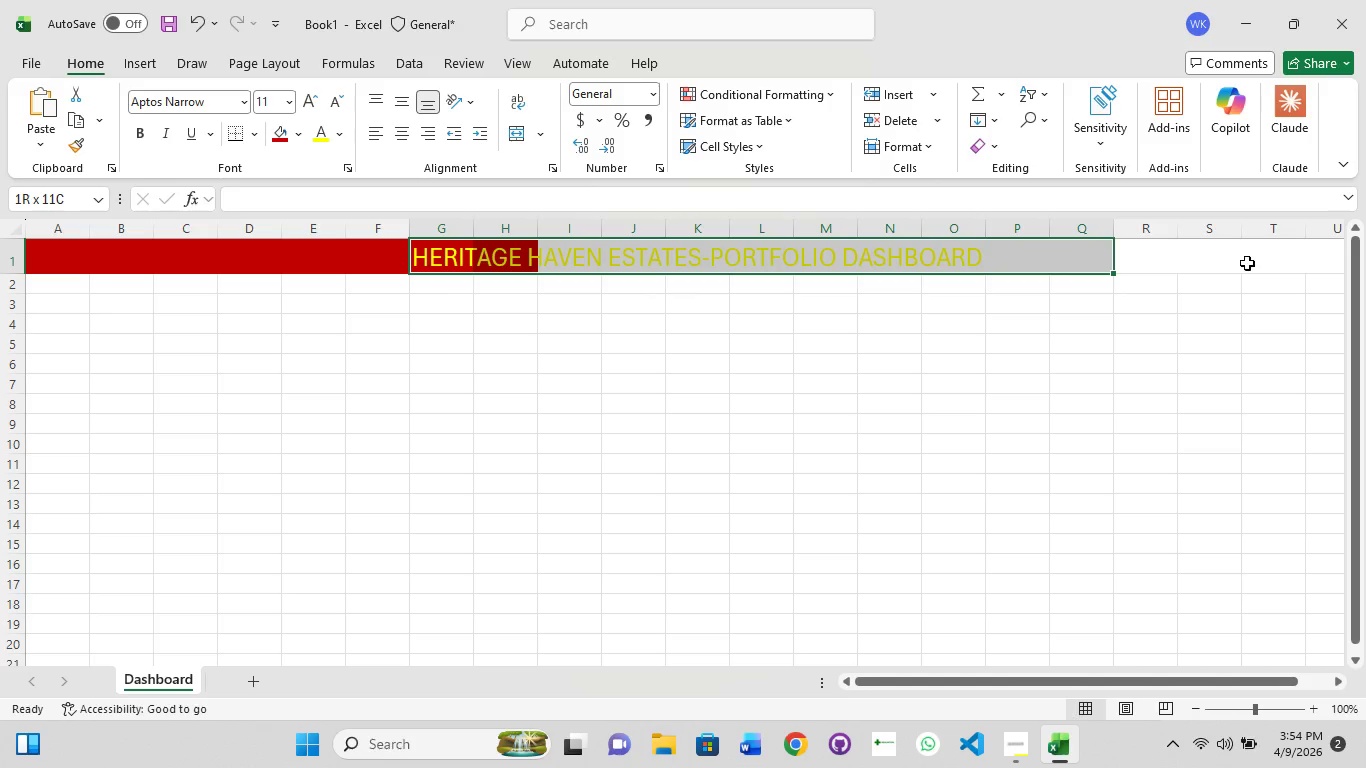 
left_click_drag(start_coordinate=[1247, 263], to_coordinate=[1253, 264])
 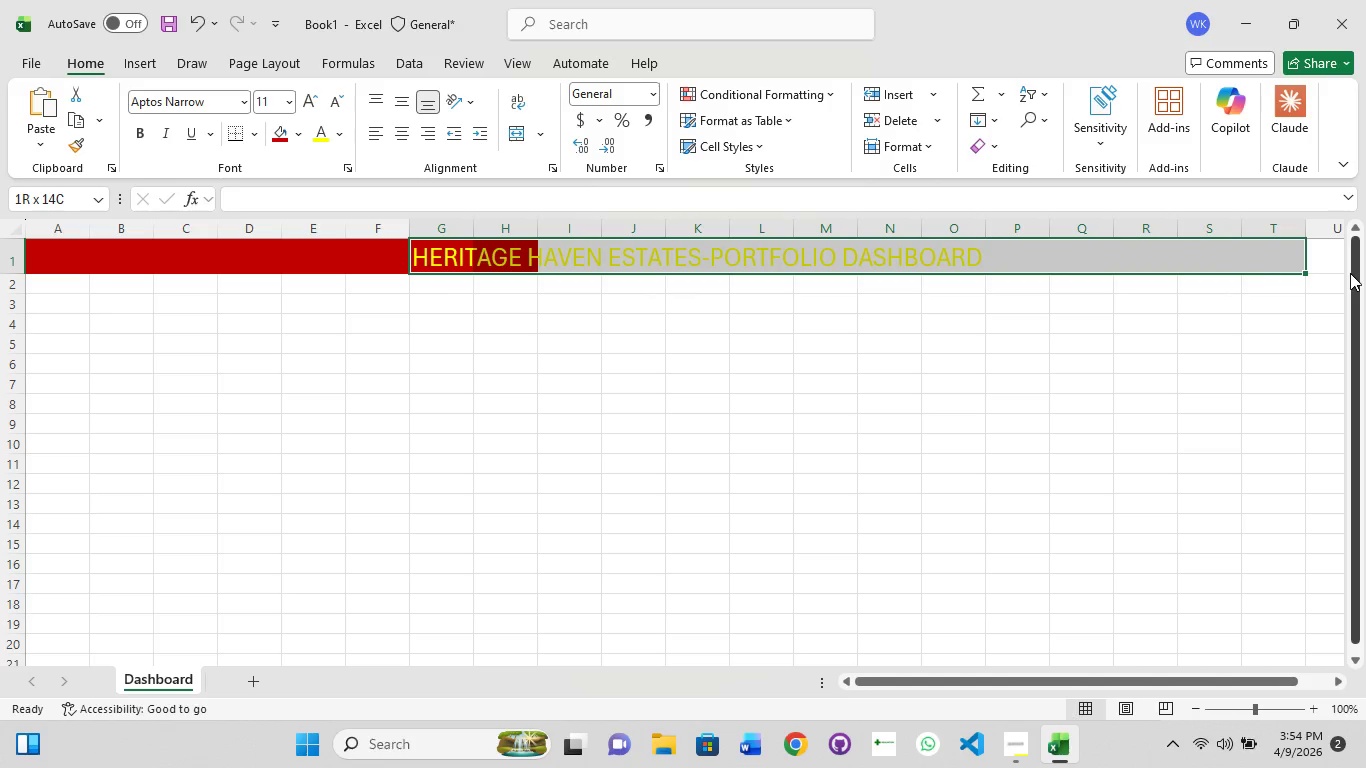 
hold_key(key=ShiftLeft, duration=1.05)
left_click([1336, 261])
 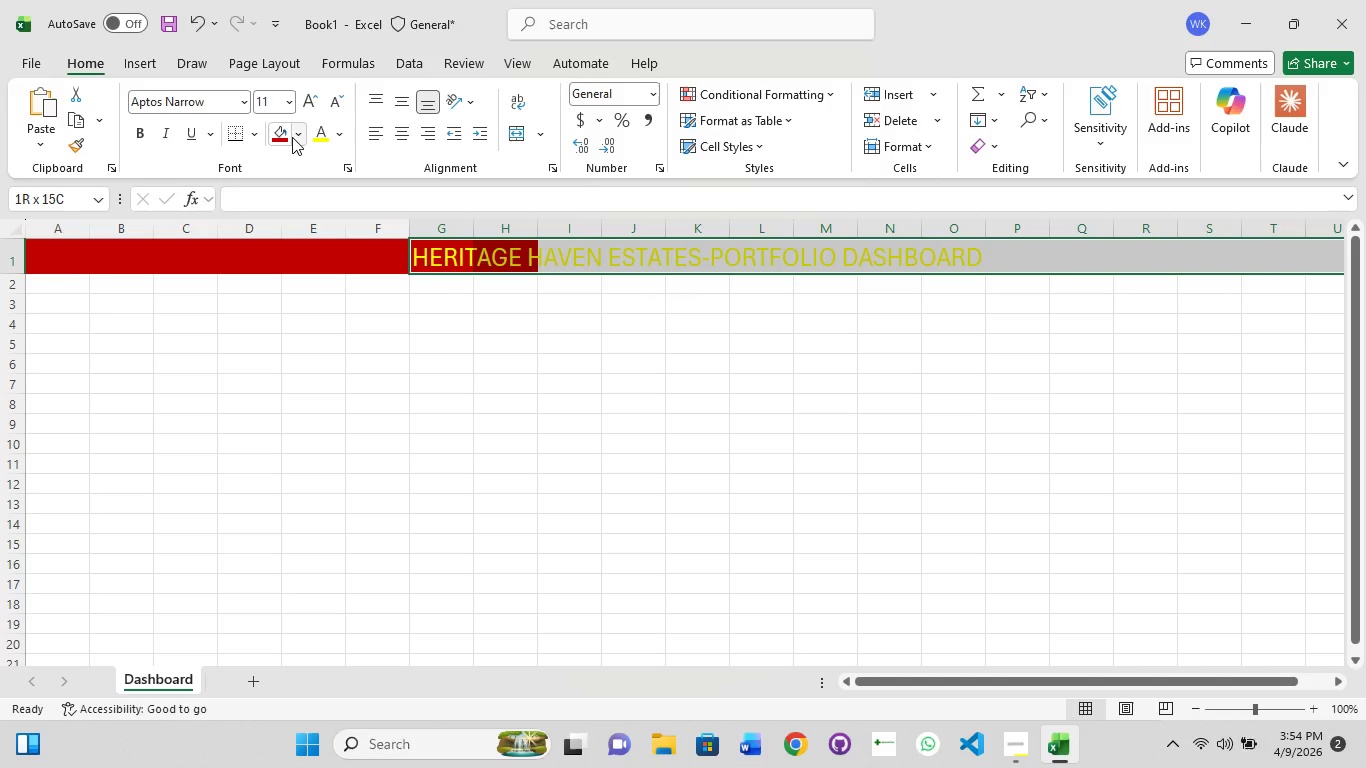 
left_click([288, 137])
 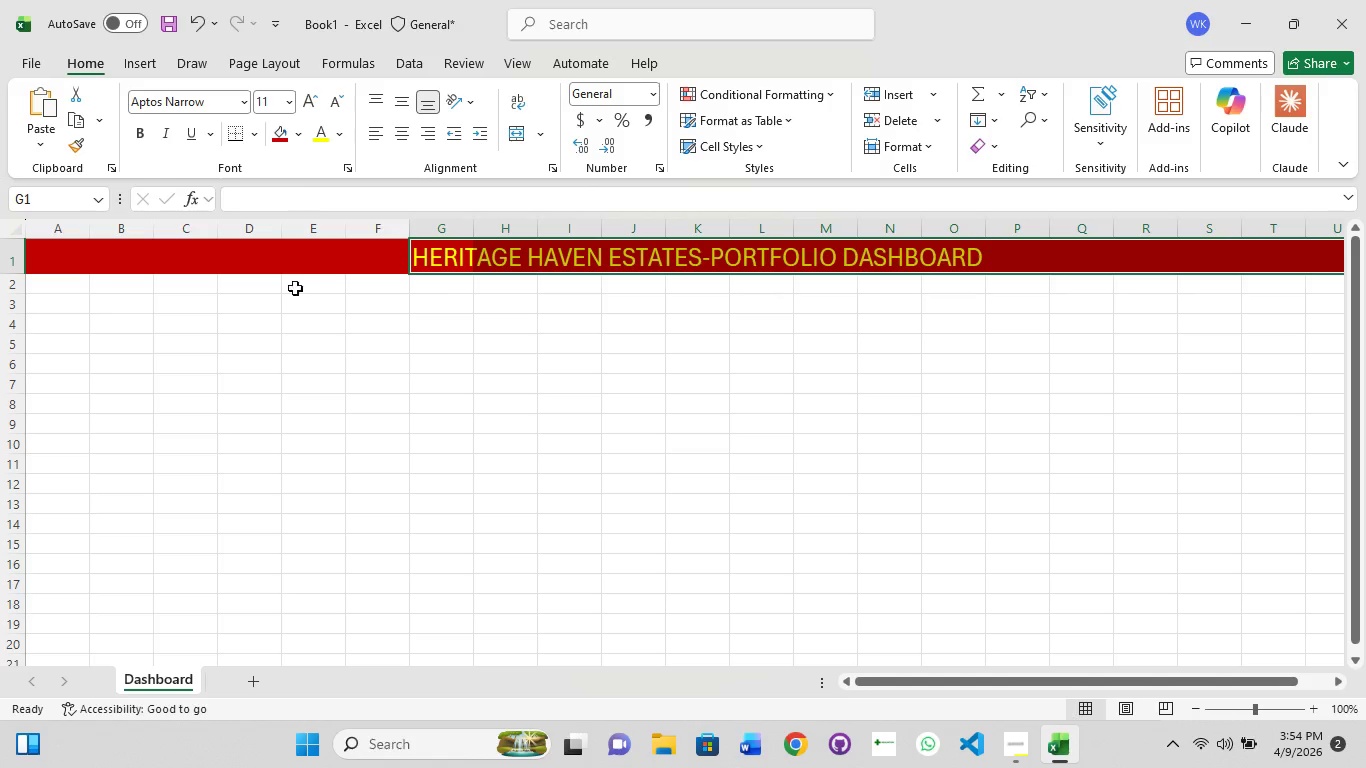 
left_click([321, 364])
 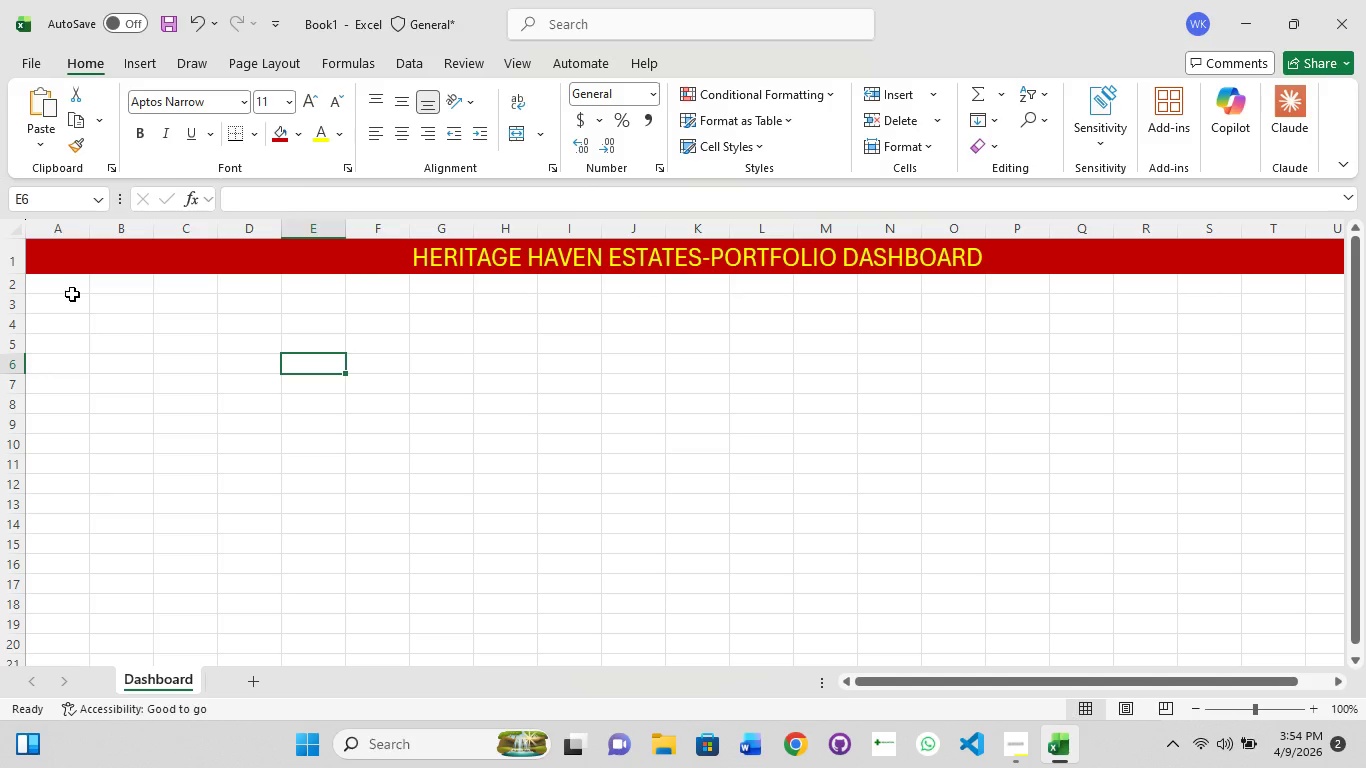 
wait(5.12)
 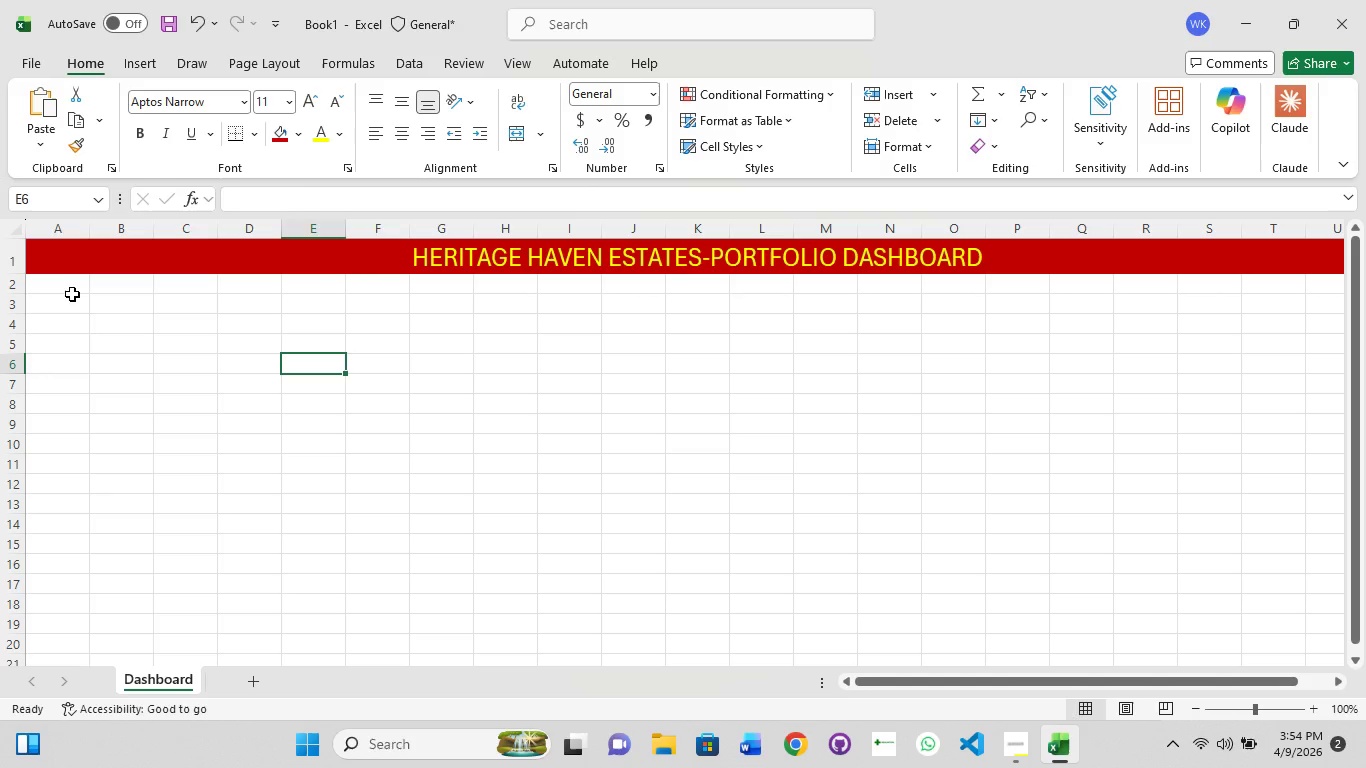 
left_click([51, 265])
 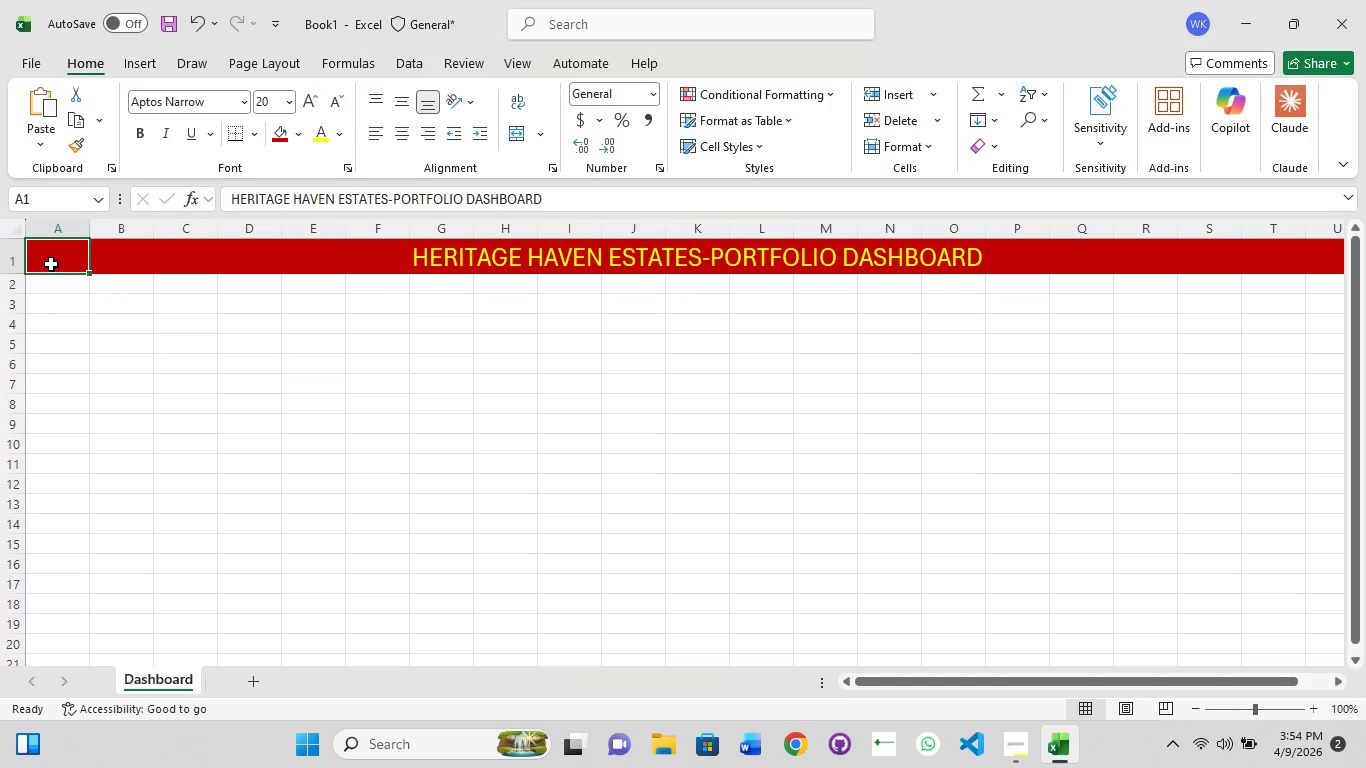 
hold_key(key=ShiftLeft, duration=1.5)
left_click([54, 288])
 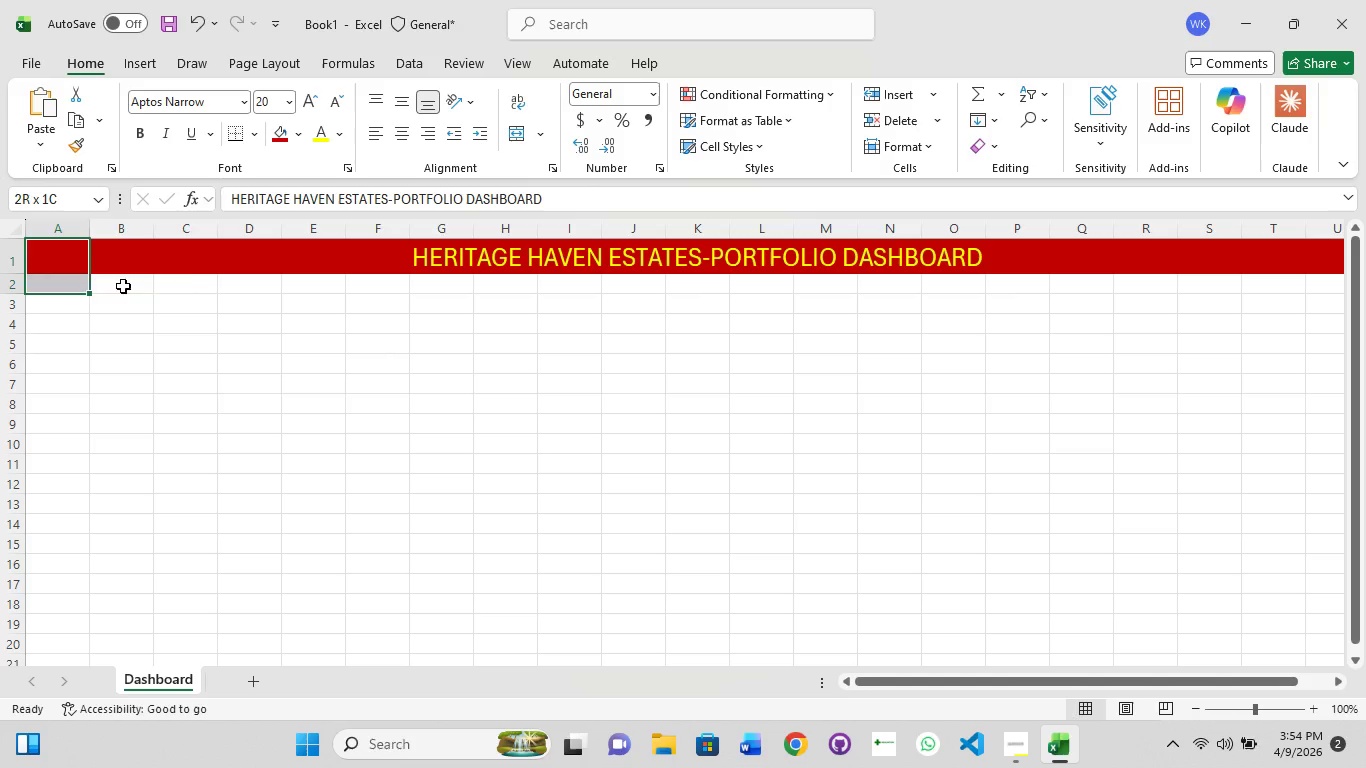 
left_click([123, 286])
 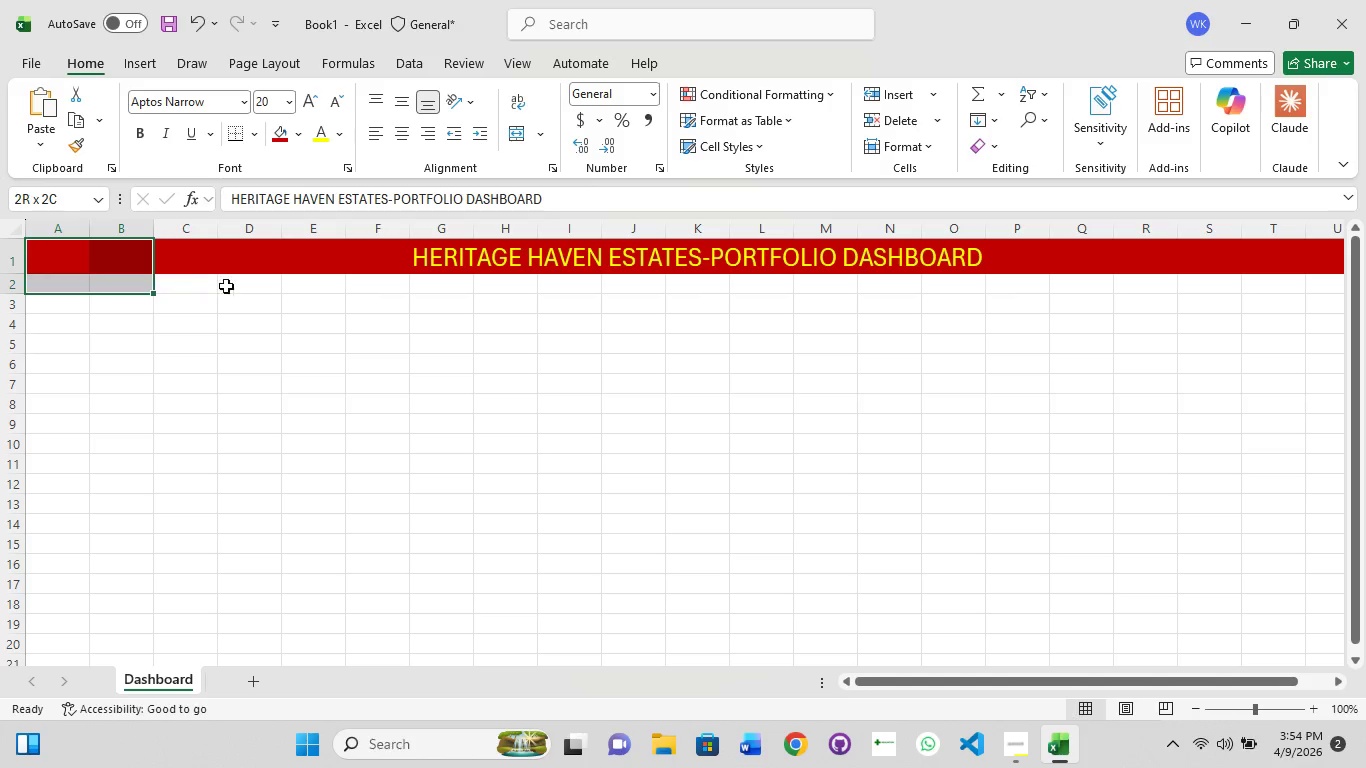 
hold_key(key=ShiftLeft, duration=1.5)
left_click_drag(start_coordinate=[280, 286], to_coordinate=[297, 286])
 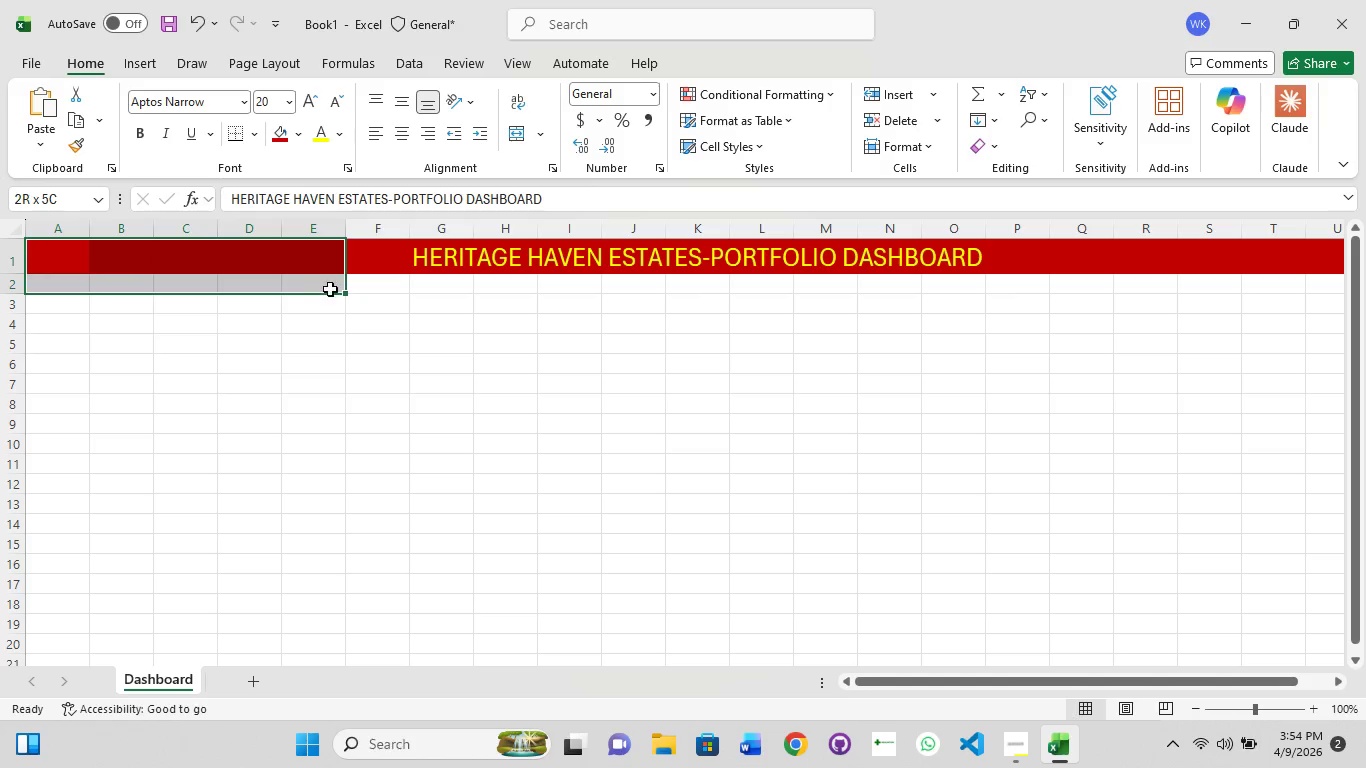 
left_click_drag(start_coordinate=[330, 289], to_coordinate=[359, 289])
 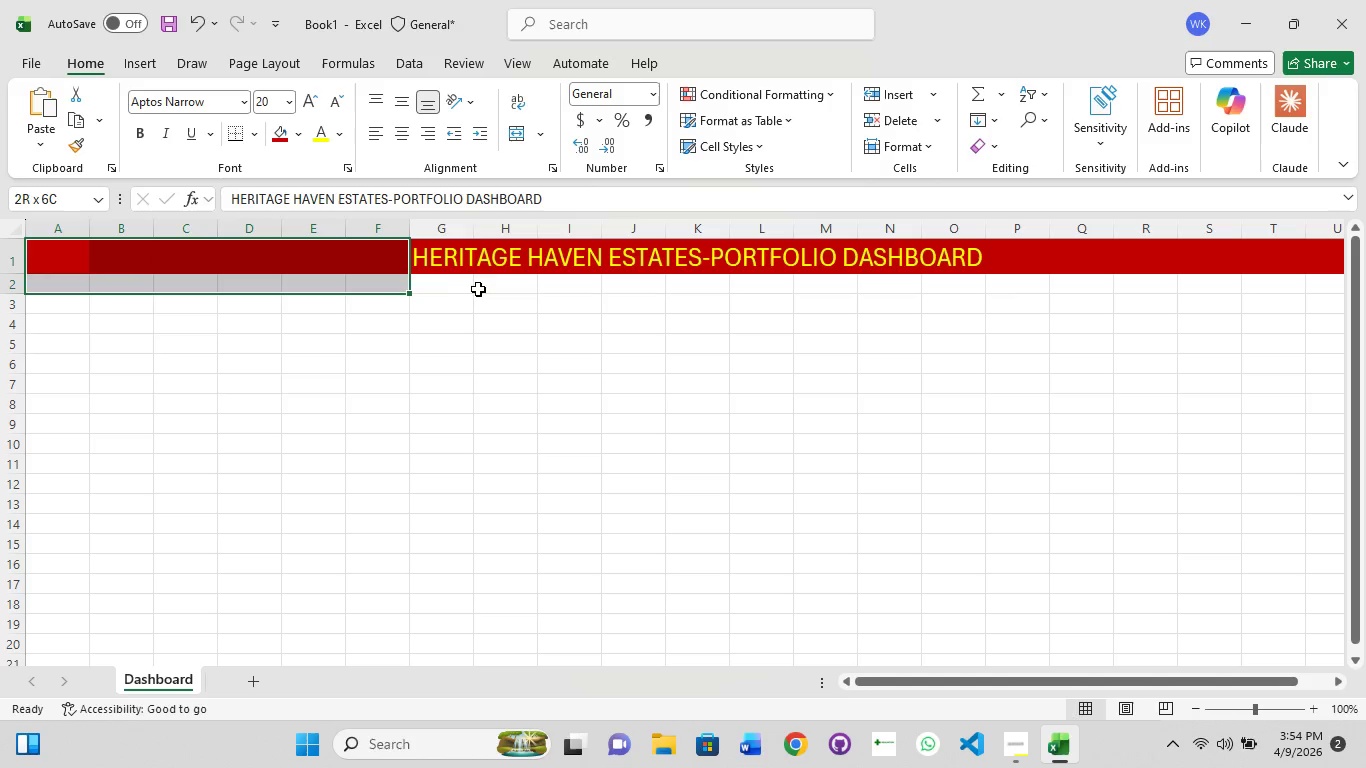 
left_click_drag(start_coordinate=[484, 289], to_coordinate=[522, 289])
 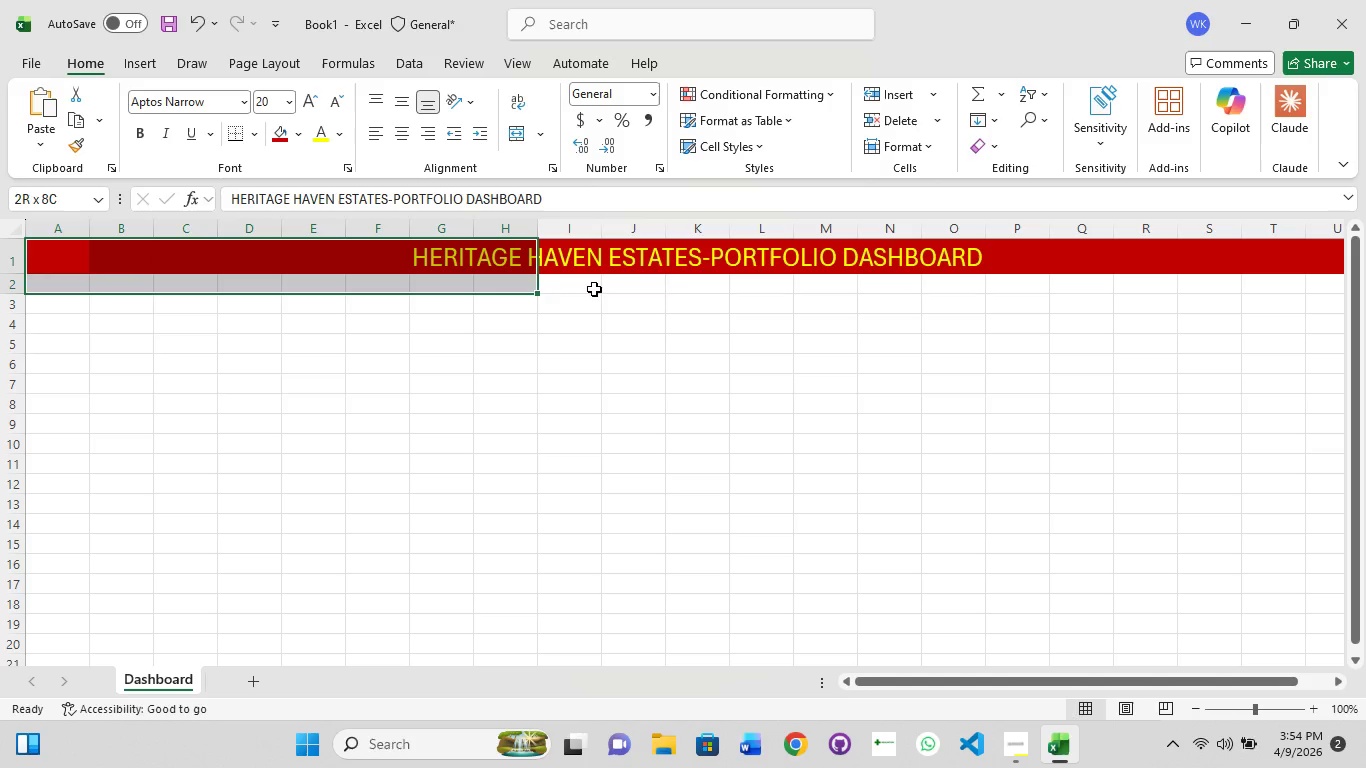 
hold_key(key=ShiftLeft, duration=1.52)
left_click_drag(start_coordinate=[681, 287], to_coordinate=[702, 287])
 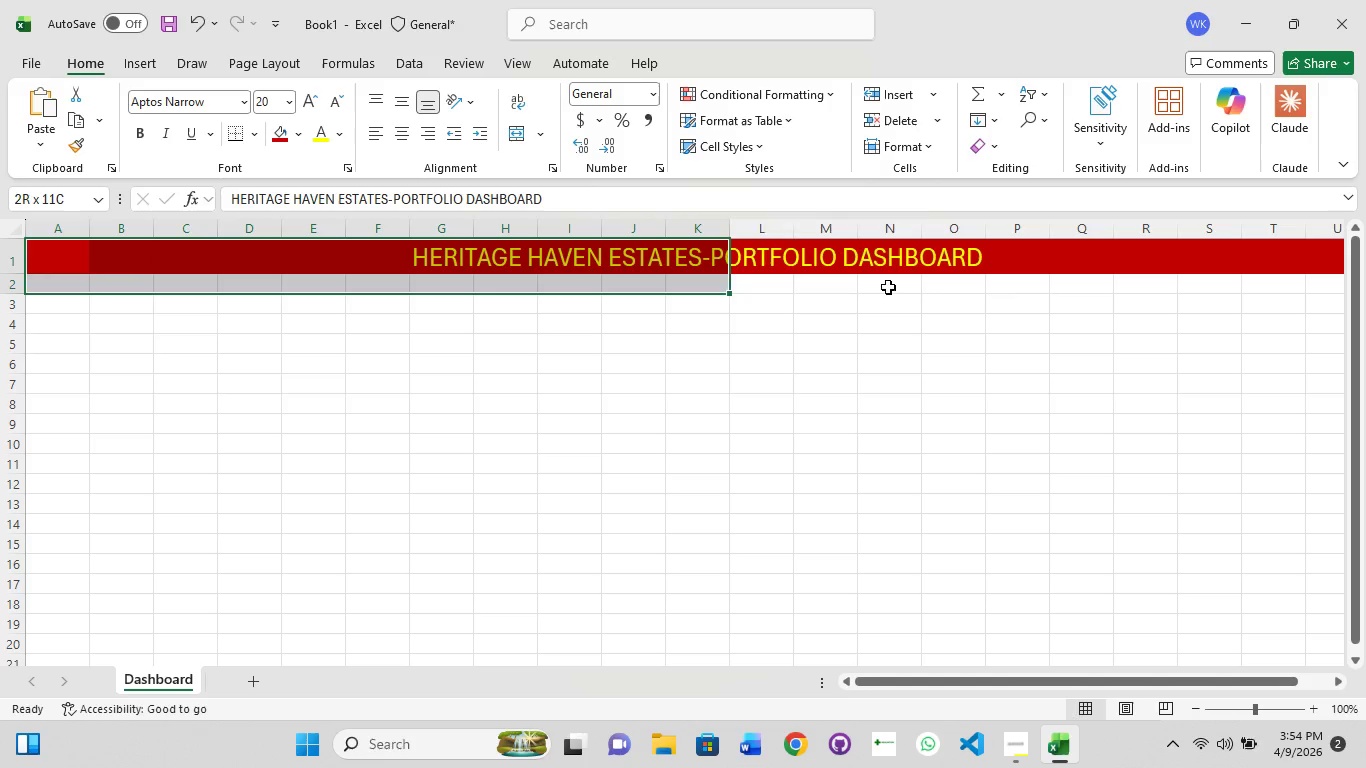 
left_click_drag(start_coordinate=[888, 287], to_coordinate=[919, 287])
 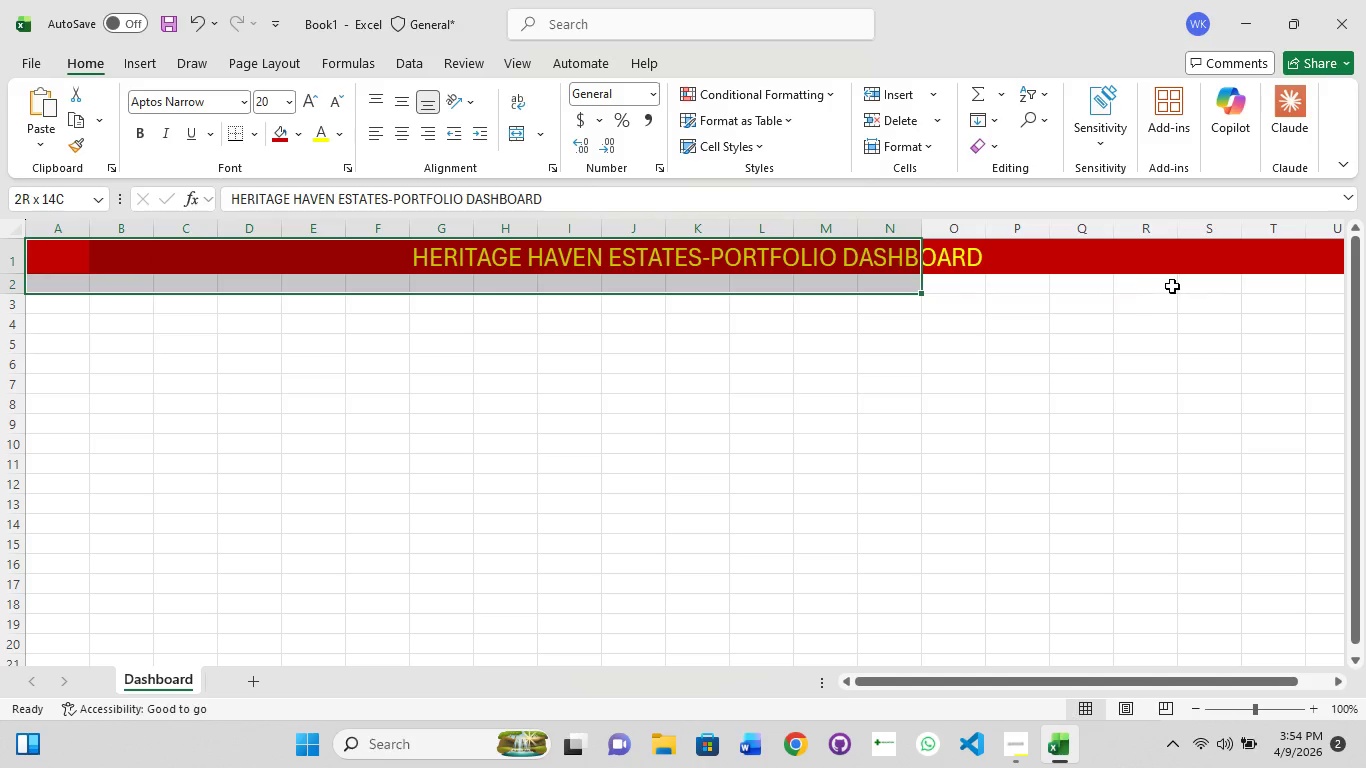 
left_click_drag(start_coordinate=[1173, 286], to_coordinate=[1184, 286])
 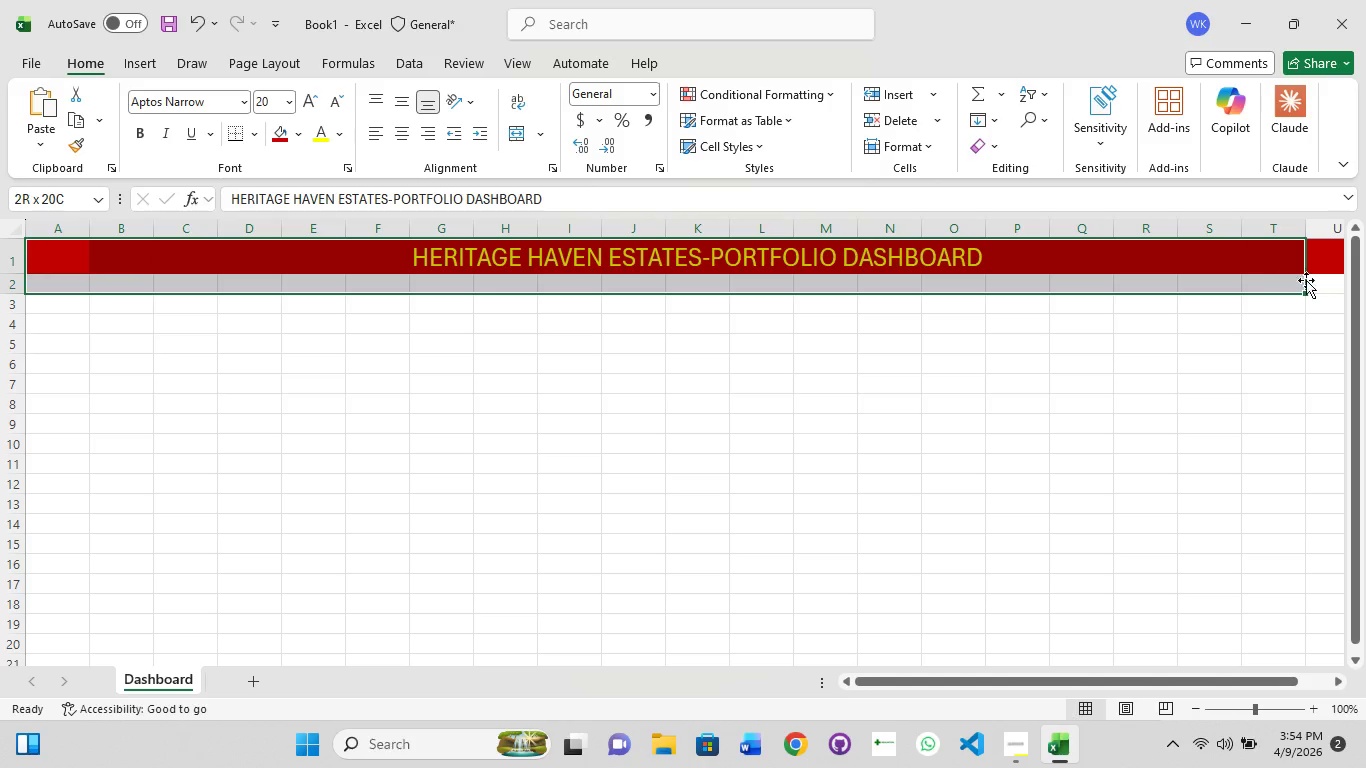 
hold_key(key=ShiftLeft, duration=1.5)
left_click_drag(start_coordinate=[1285, 280], to_coordinate=[1294, 280])
 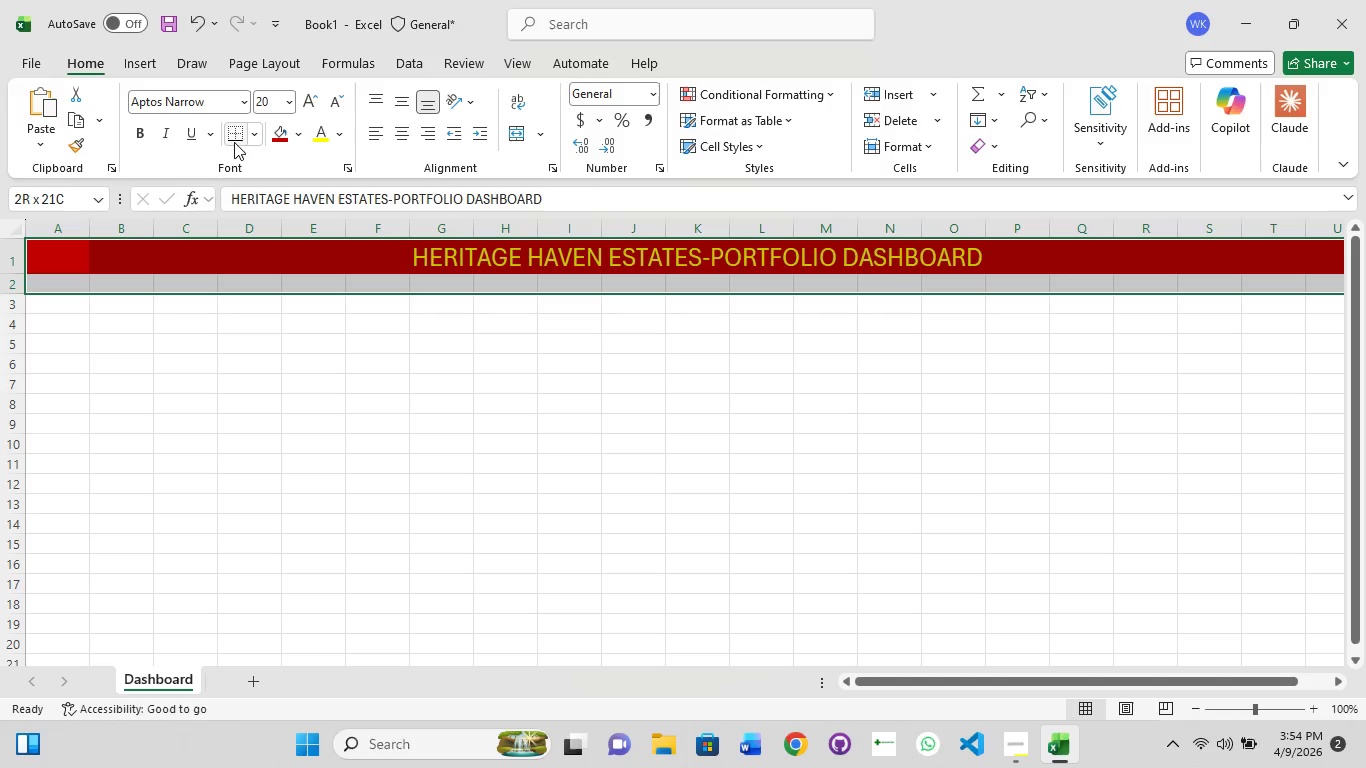 
left_click([286, 135])
 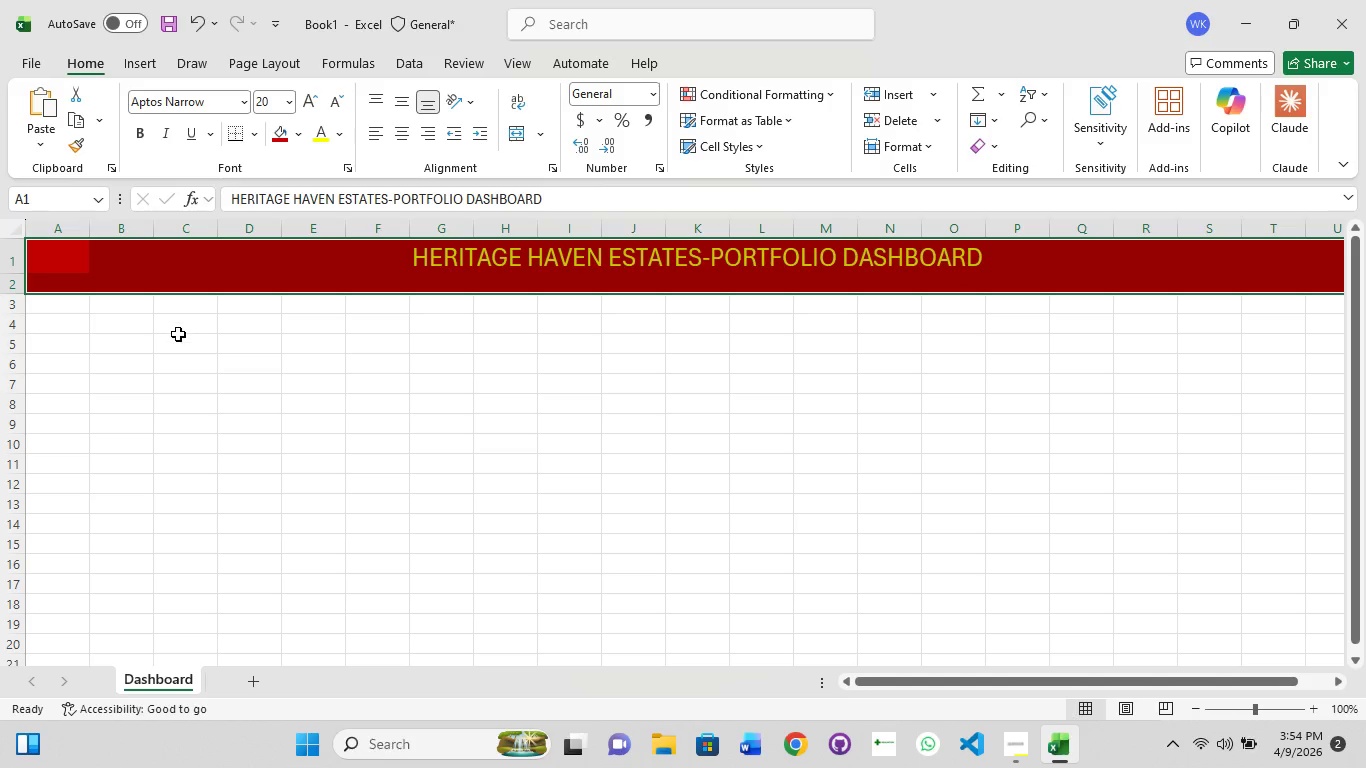 
left_click([176, 336])
 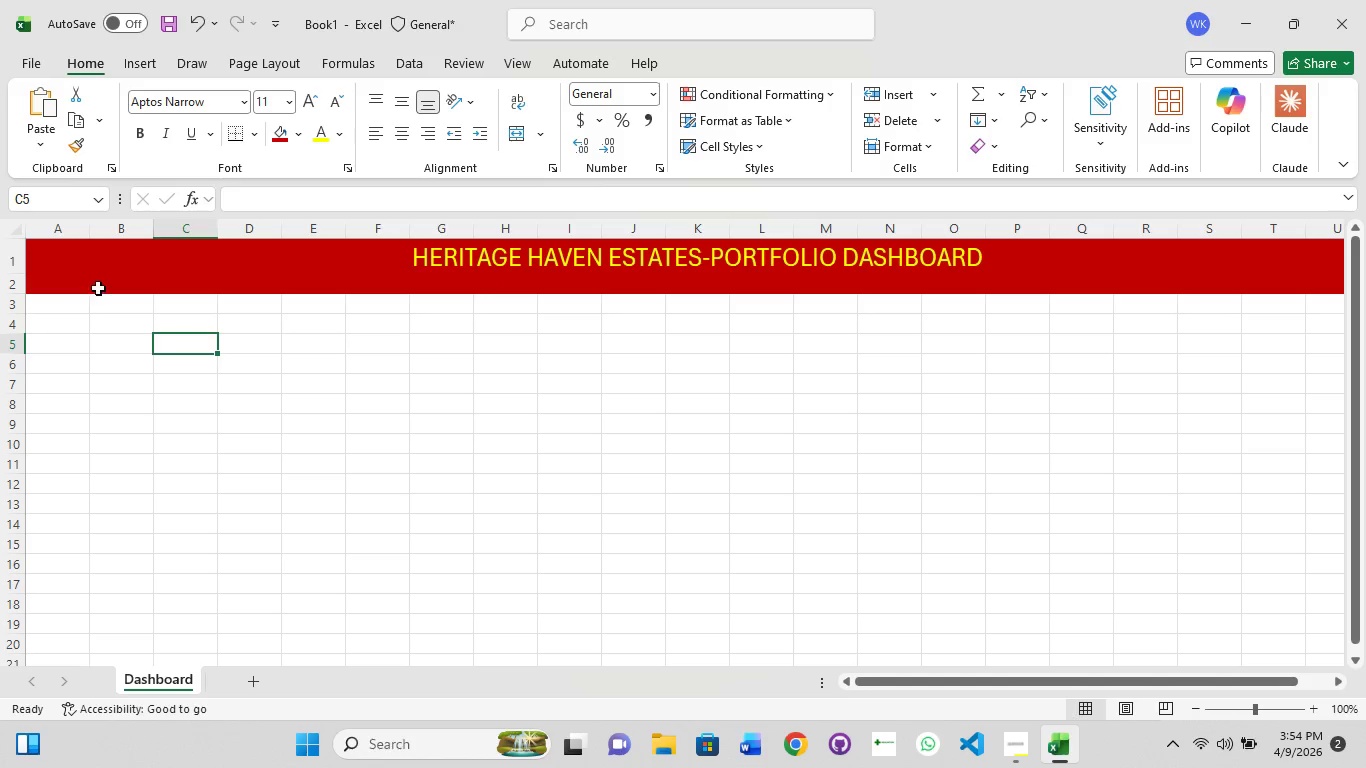 
left_click([50, 311])
 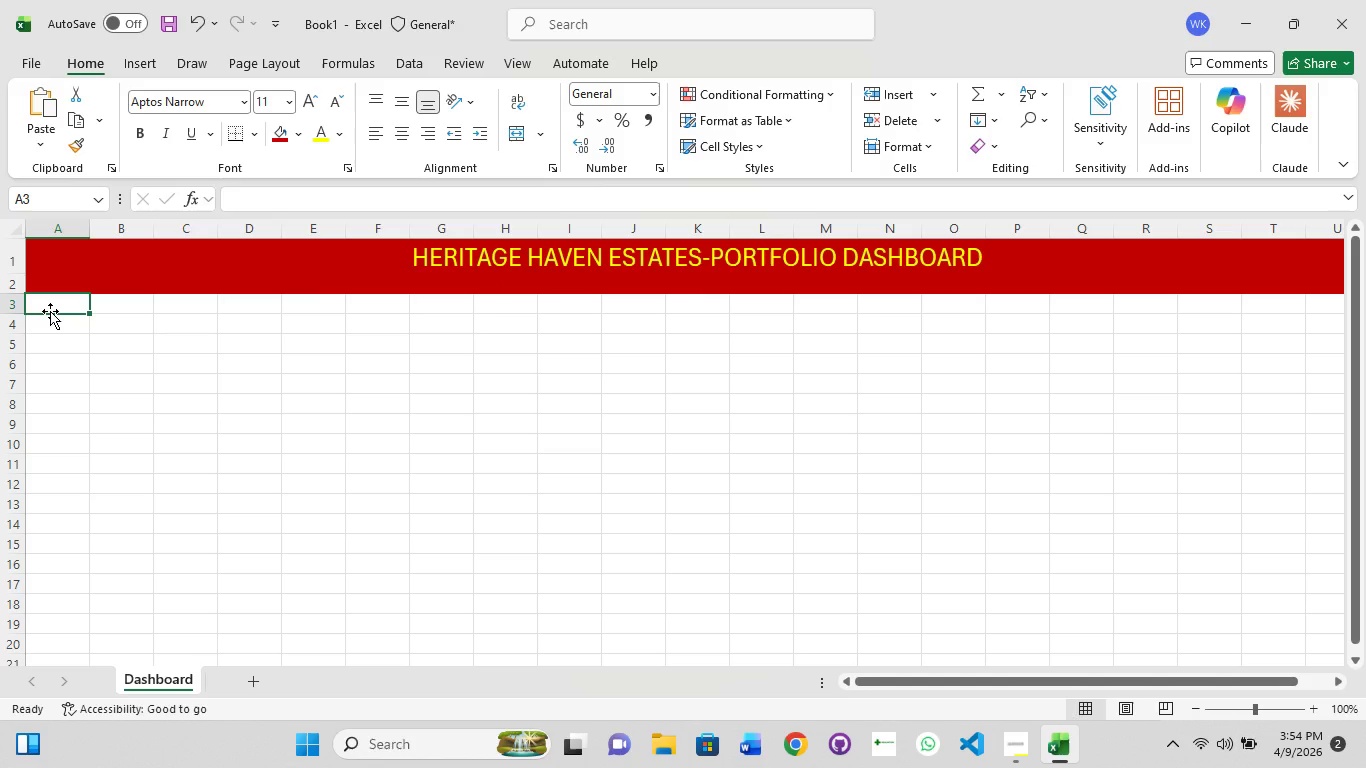 
type(pER)
key(Backspace)
key(Backspace)
key(Backspace)
type(Period-Authentic properties Fis)
key(Backspace)
type(xed Assest Catalog & c)
key(Backspace)
type(Consumables Intelligence)
 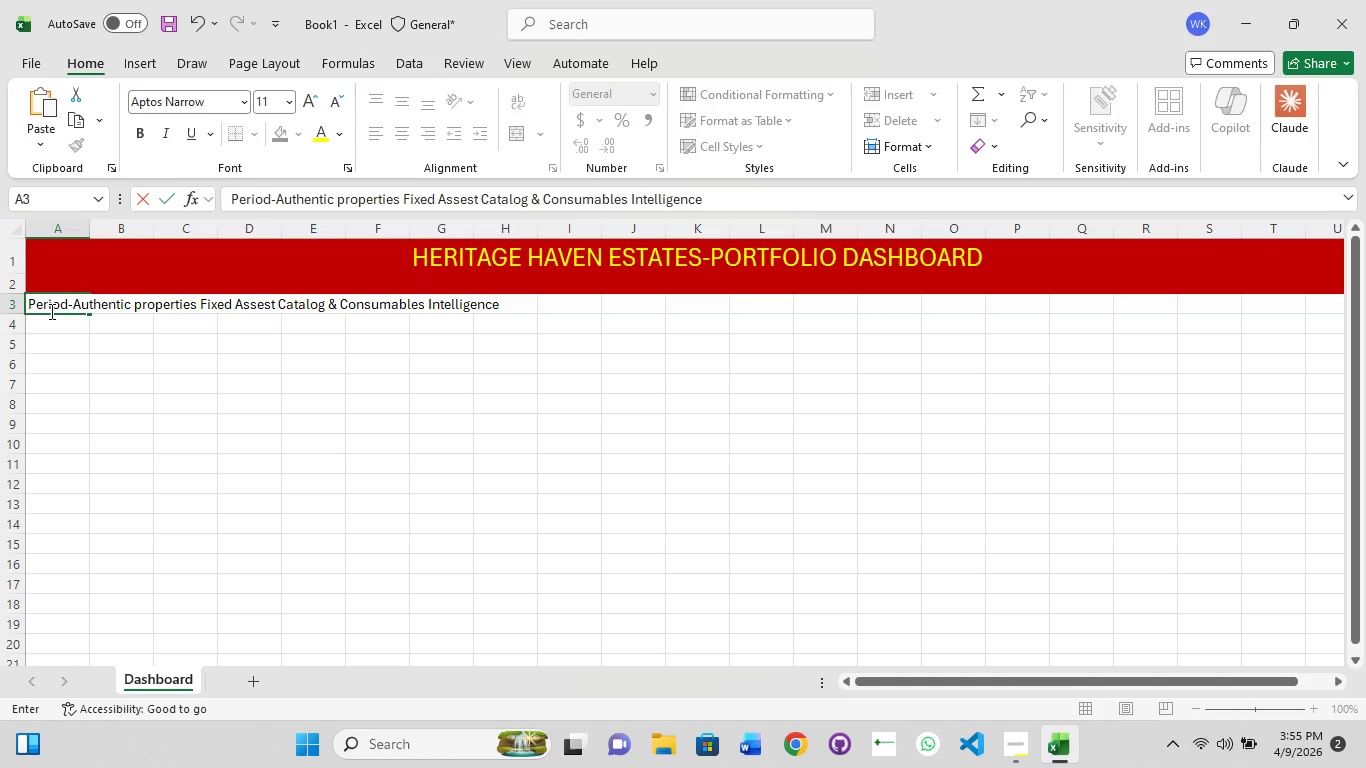 
left_click([23, 356])
 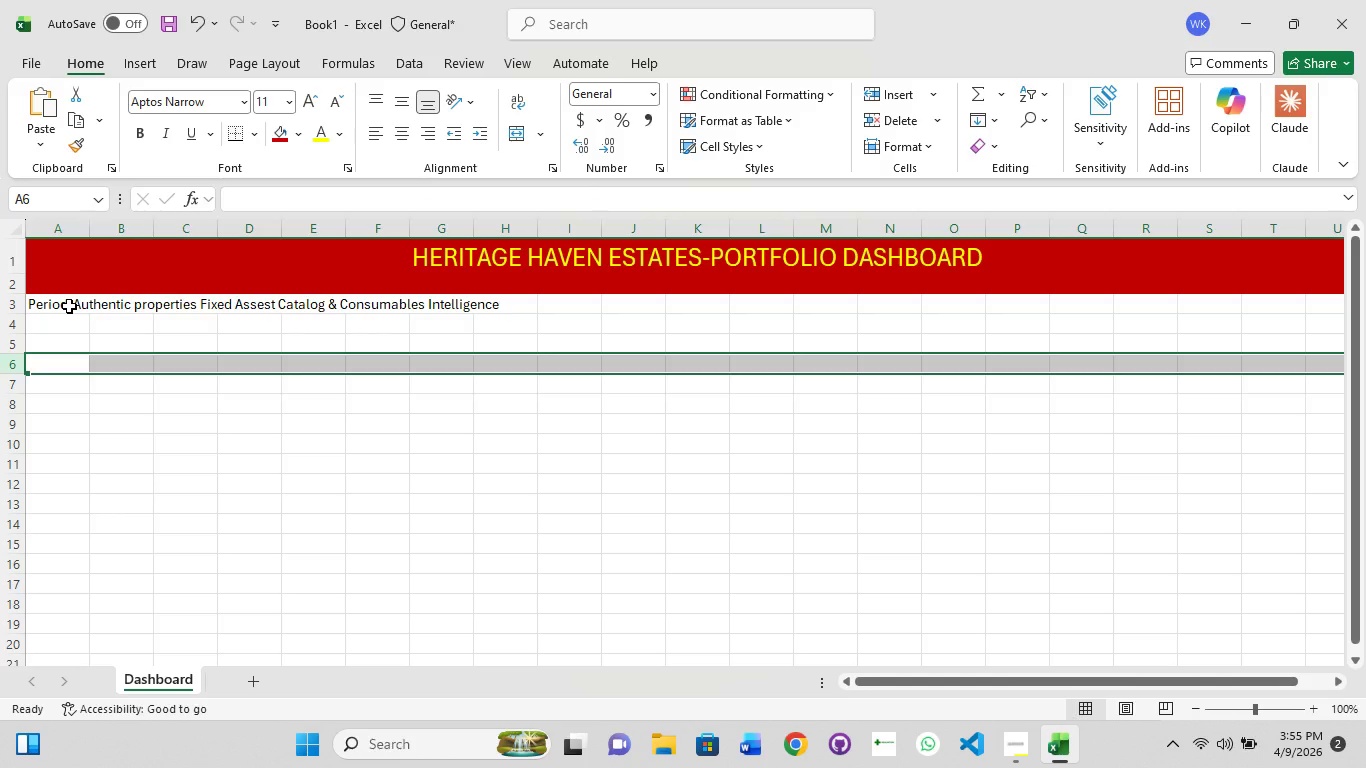 
left_click([69, 306])
 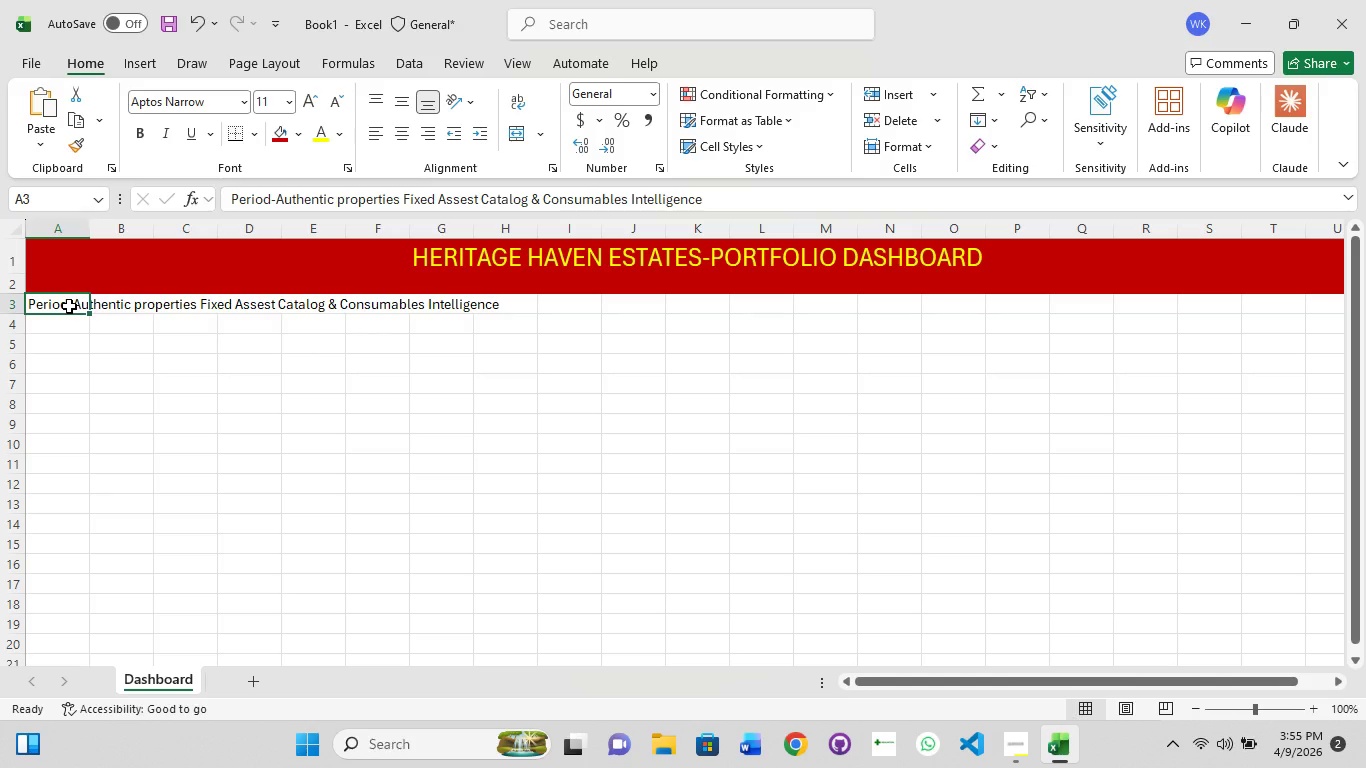 
hold_key(key=ShiftLeft, duration=1.5)
left_click_drag(start_coordinate=[176, 304], to_coordinate=[215, 304])
 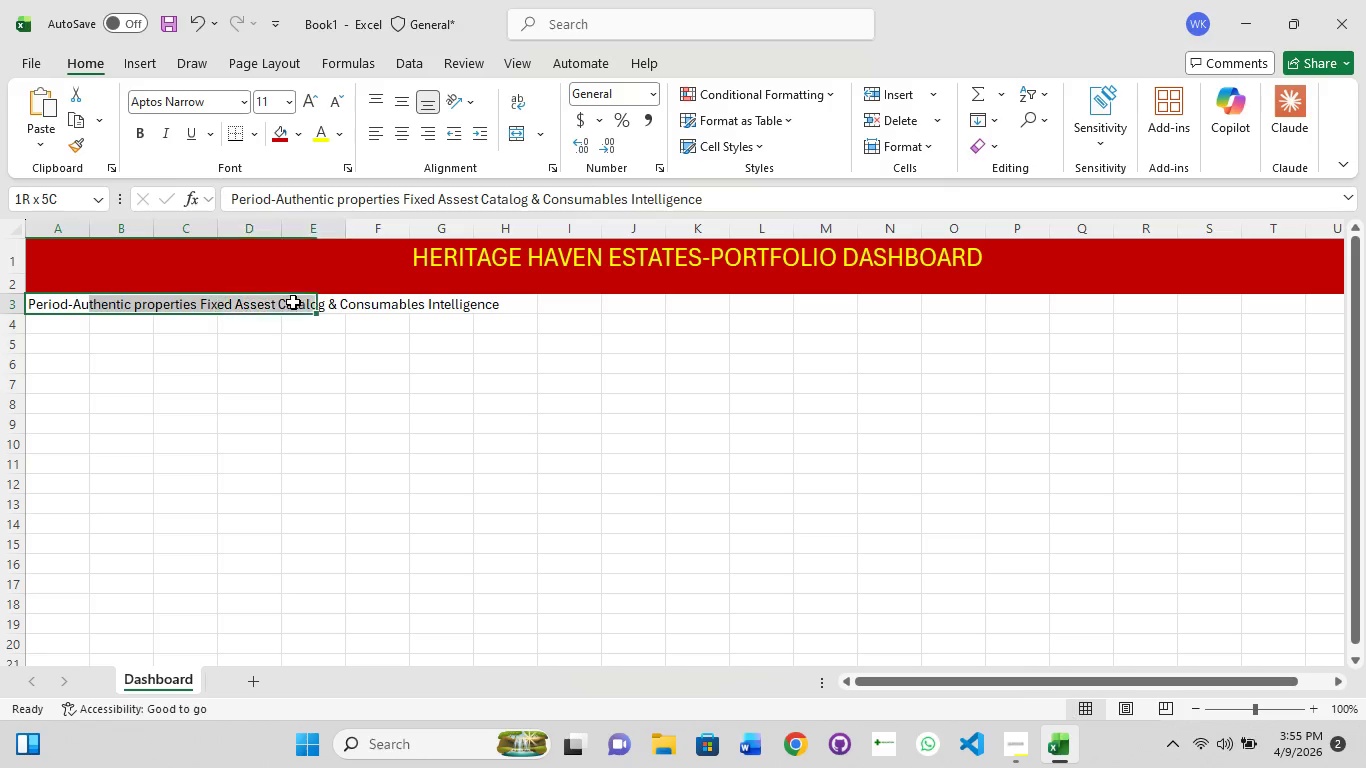 
hold_key(key=ShiftLeft, duration=1.5)
left_click_drag(start_coordinate=[284, 302], to_coordinate=[305, 302])
 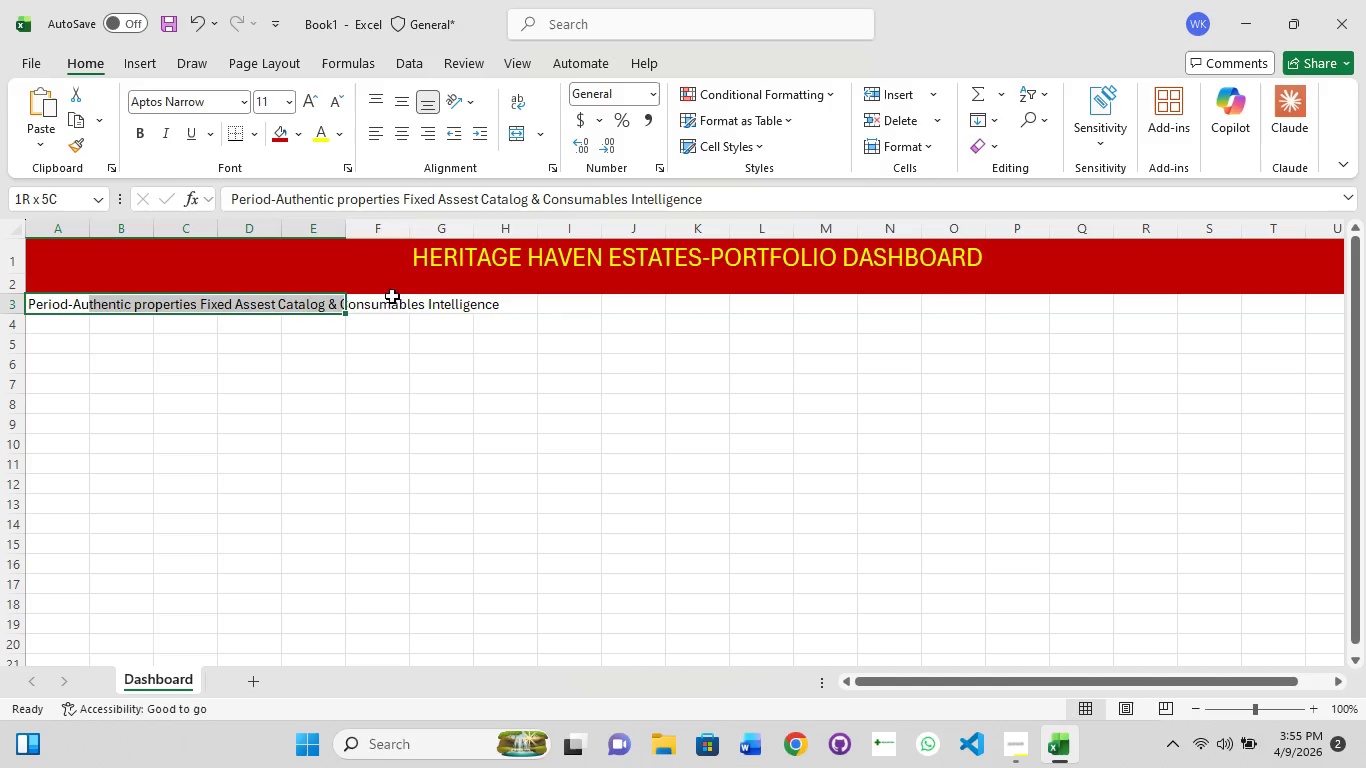 
left_click_drag(start_coordinate=[391, 296], to_coordinate=[398, 296])
 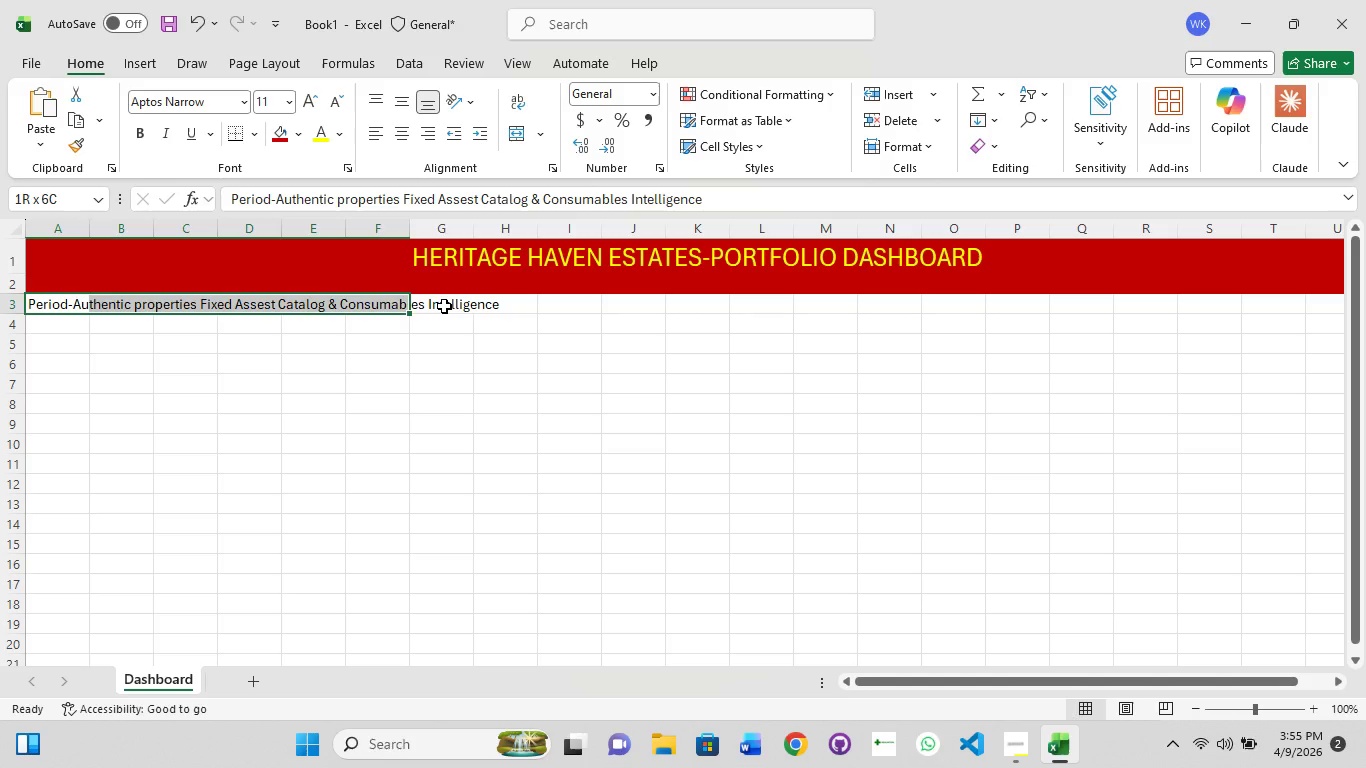 
hold_key(key=ShiftLeft, duration=1.51)
left_click([444, 306])
 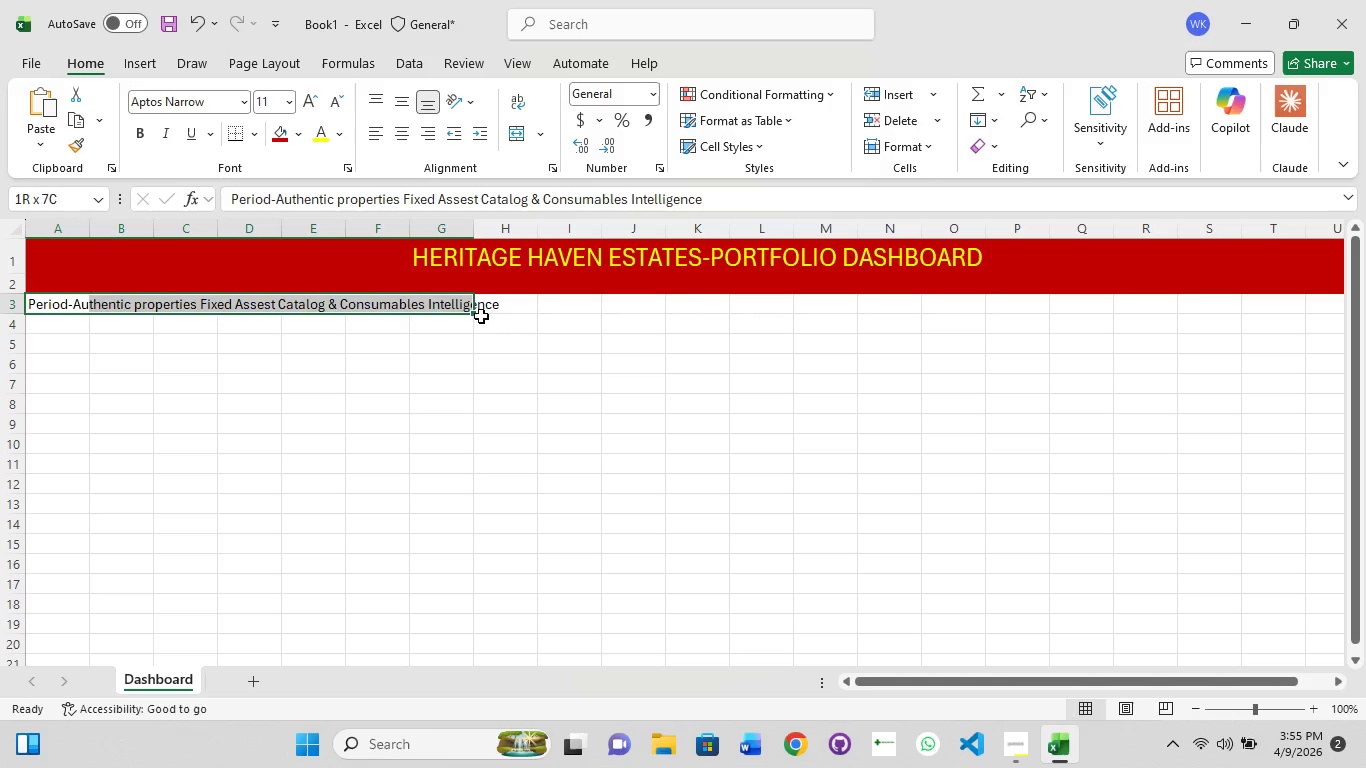 
hold_key(key=ShiftLeft, duration=1.5)
left_click_drag(start_coordinate=[623, 292], to_coordinate=[642, 300])
 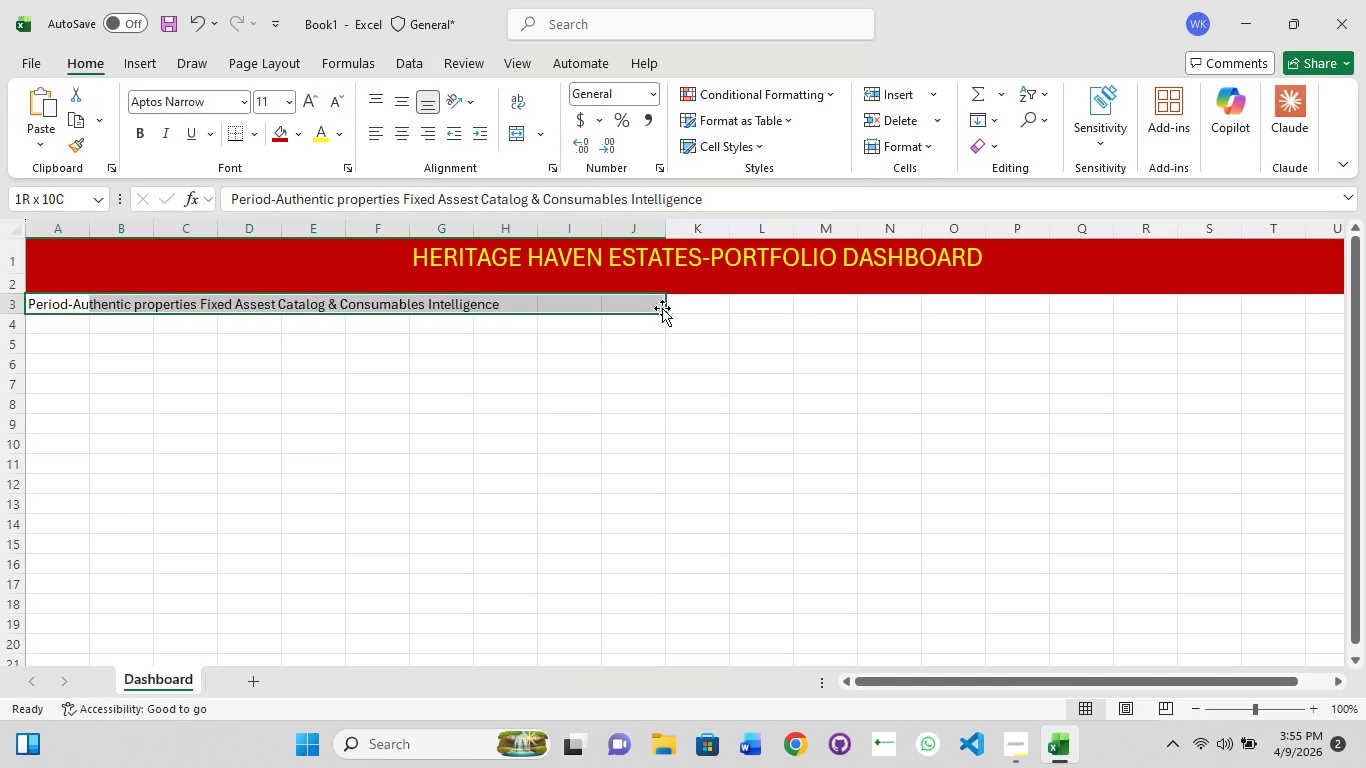 
left_click_drag(start_coordinate=[664, 308], to_coordinate=[722, 305])
 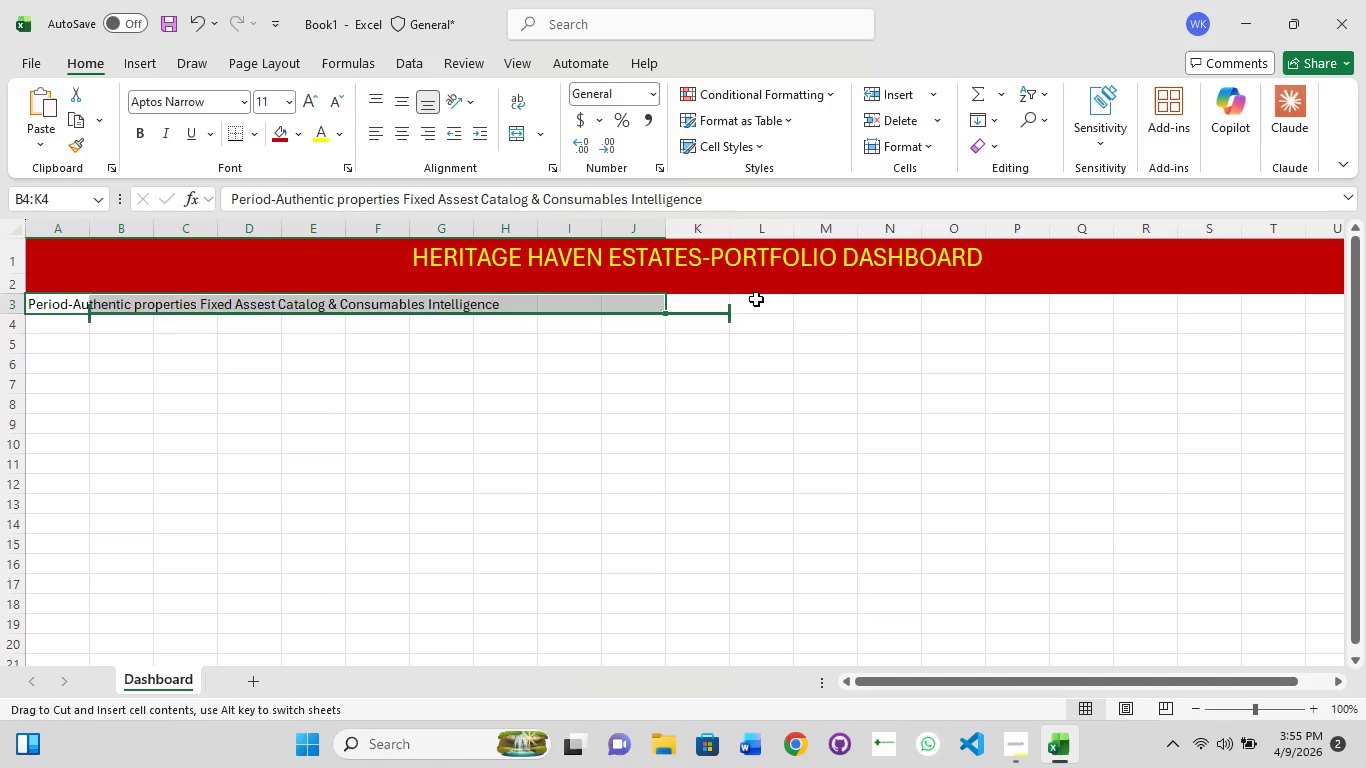 
hold_key(key=ShiftLeft, duration=1.52)
 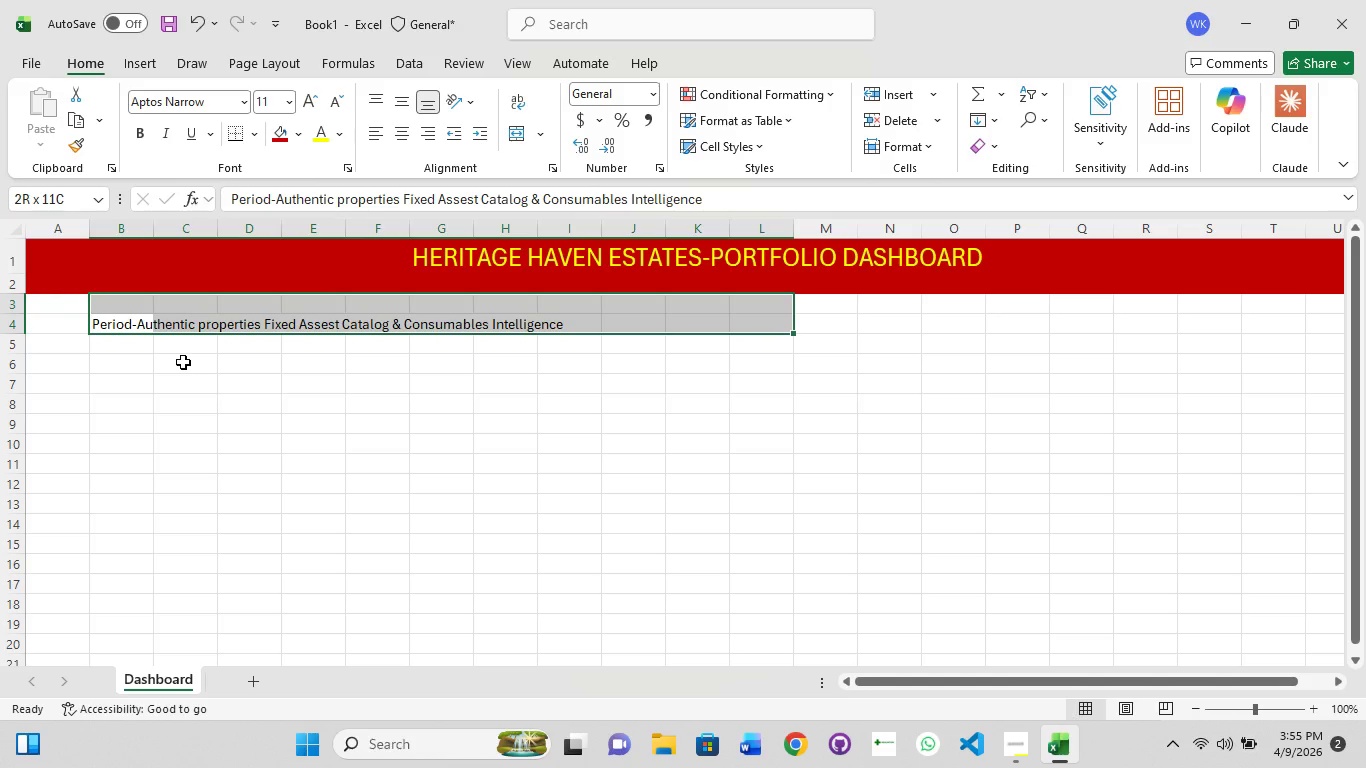 
key(Shift+ShiftLeft)
 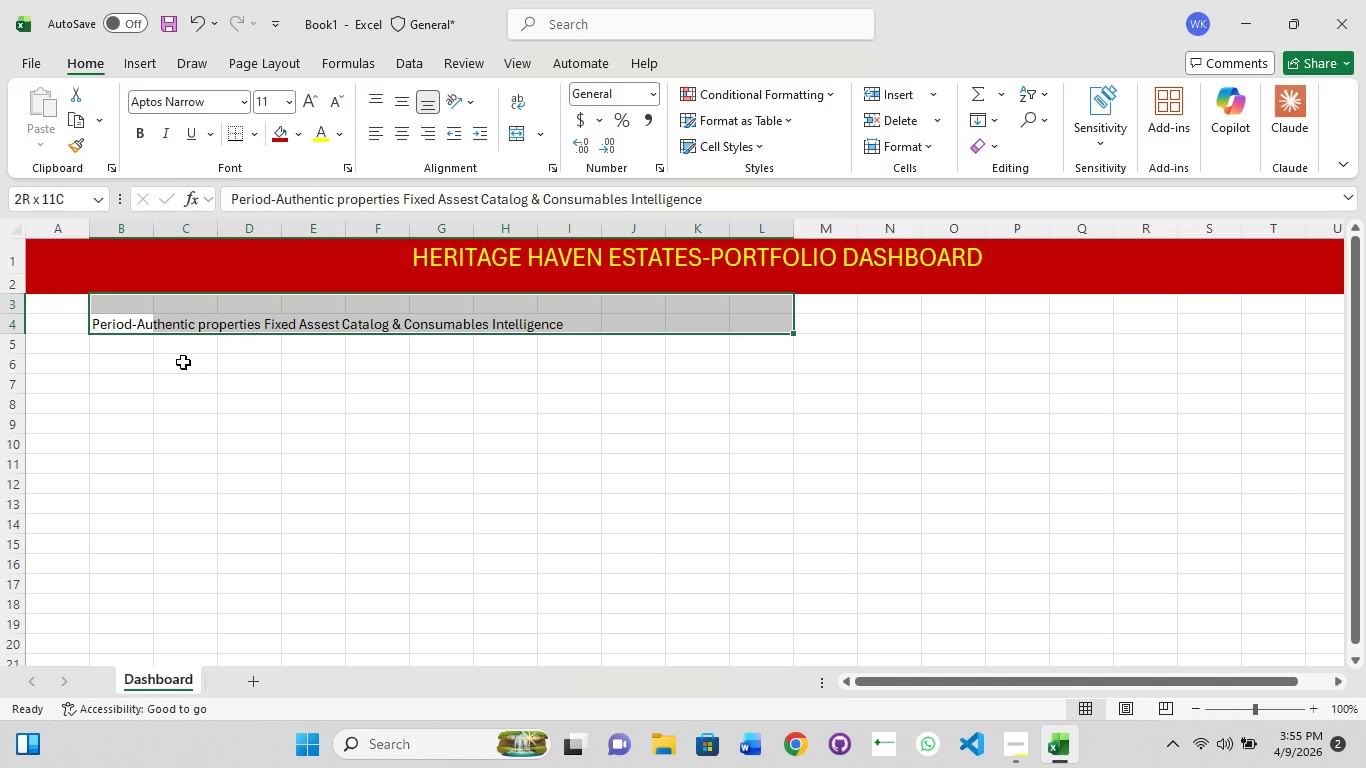 
key(Control+Z)
 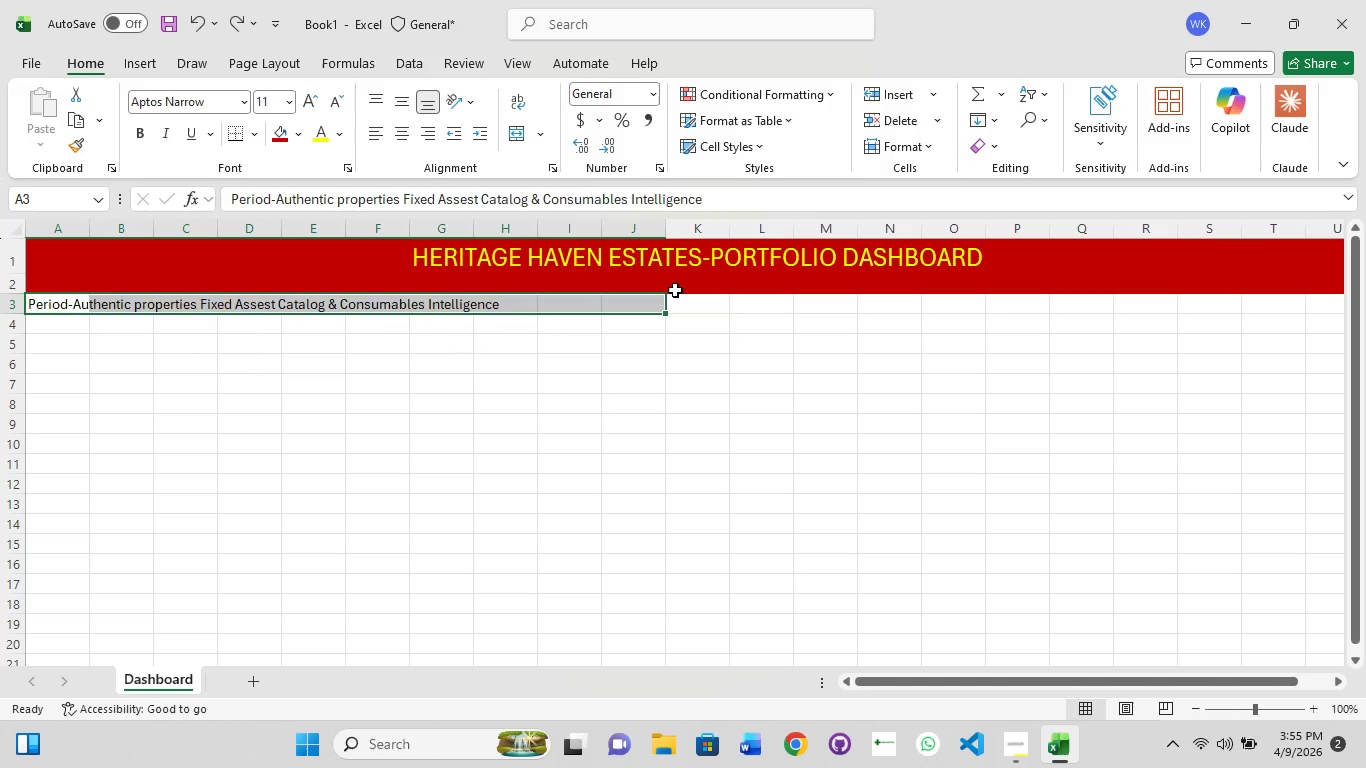 
hold_key(key=ShiftLeft, duration=1.5)
left_click_drag(start_coordinate=[680, 304], to_coordinate=[688, 304])
 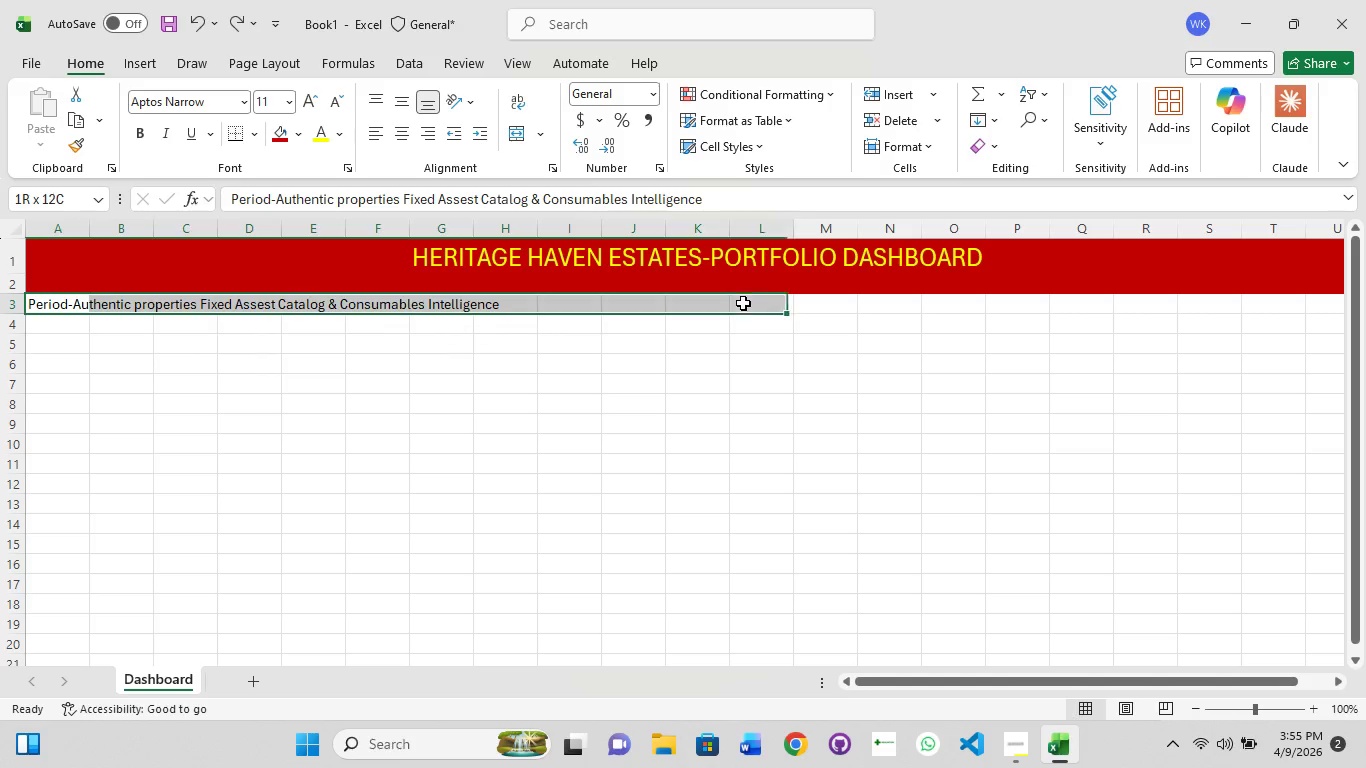 
left_click_drag(start_coordinate=[741, 303], to_coordinate=[757, 303])
 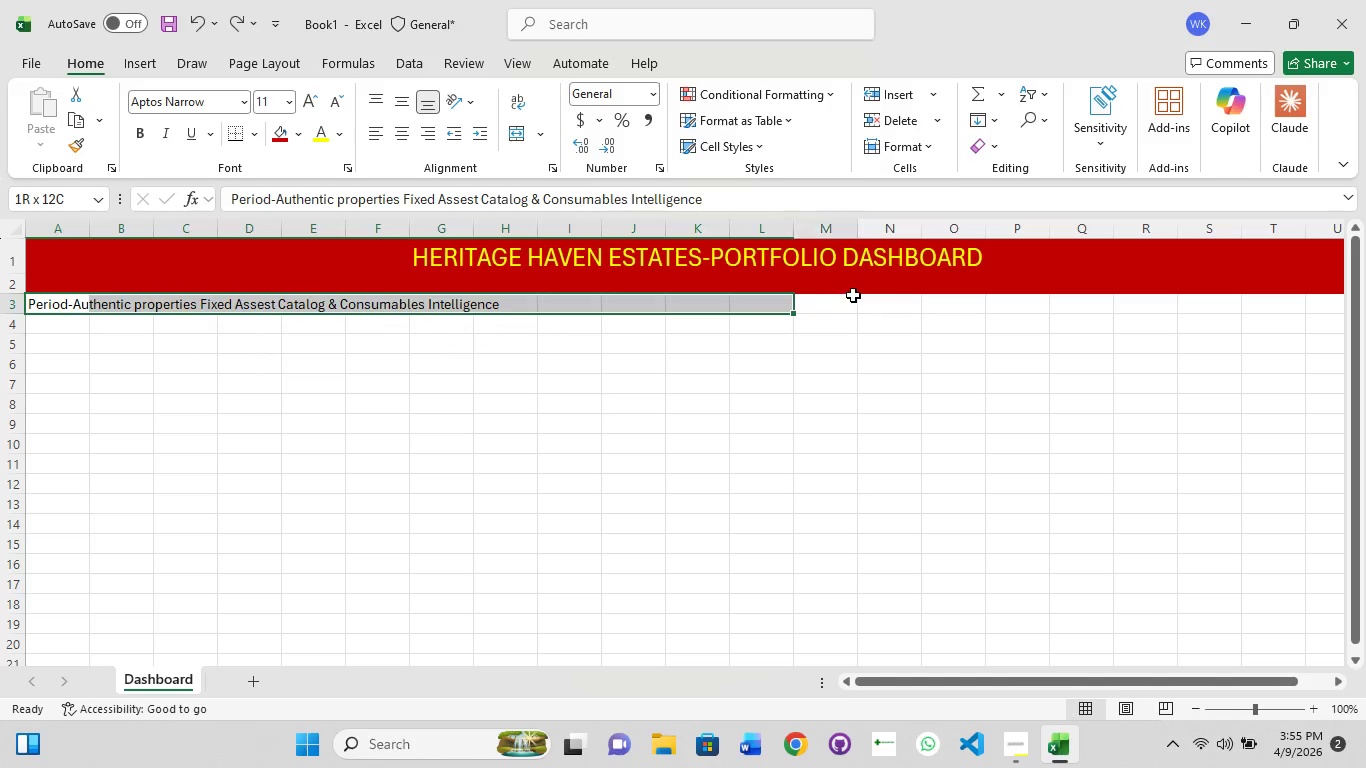 
hold_key(key=ShiftLeft, duration=1.51)
left_click_drag(start_coordinate=[851, 295], to_coordinate=[864, 295])
 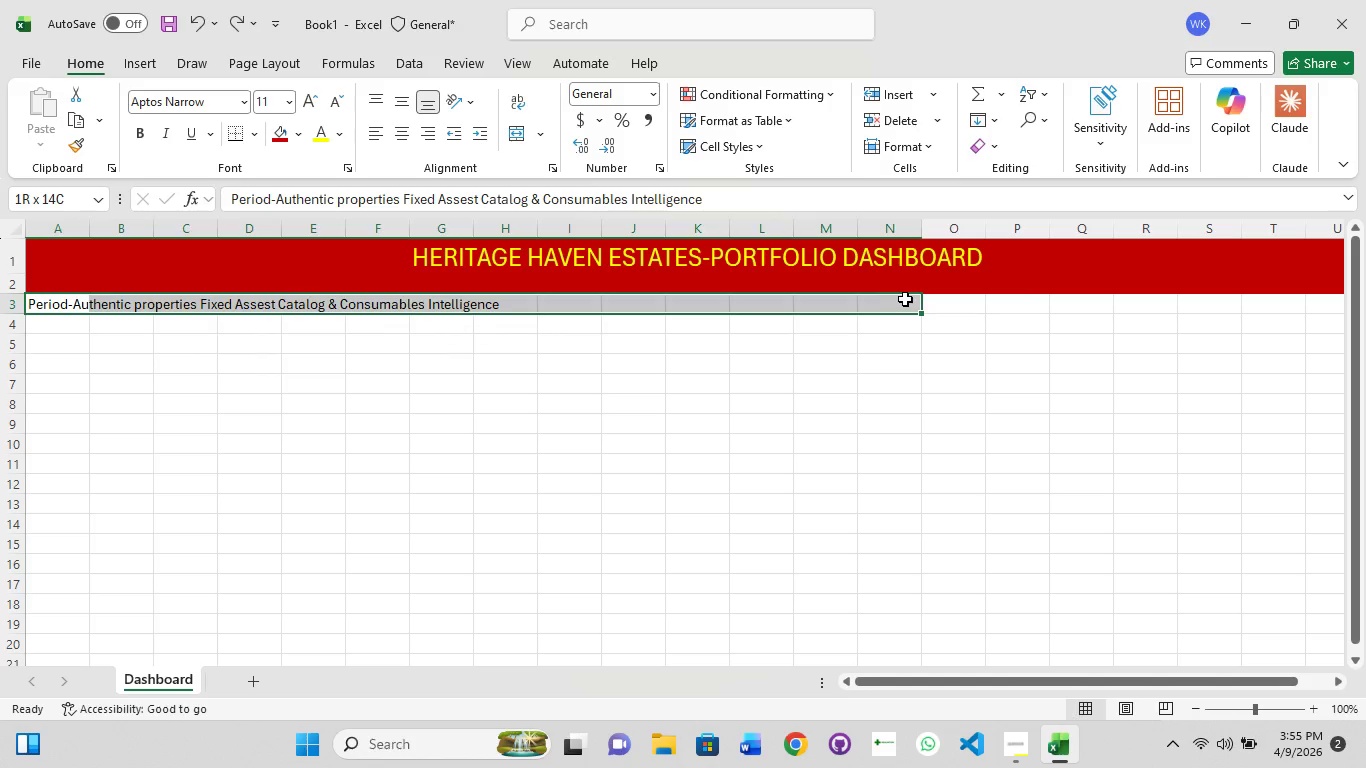 
left_click_drag(start_coordinate=[905, 299], to_coordinate=[921, 299])
 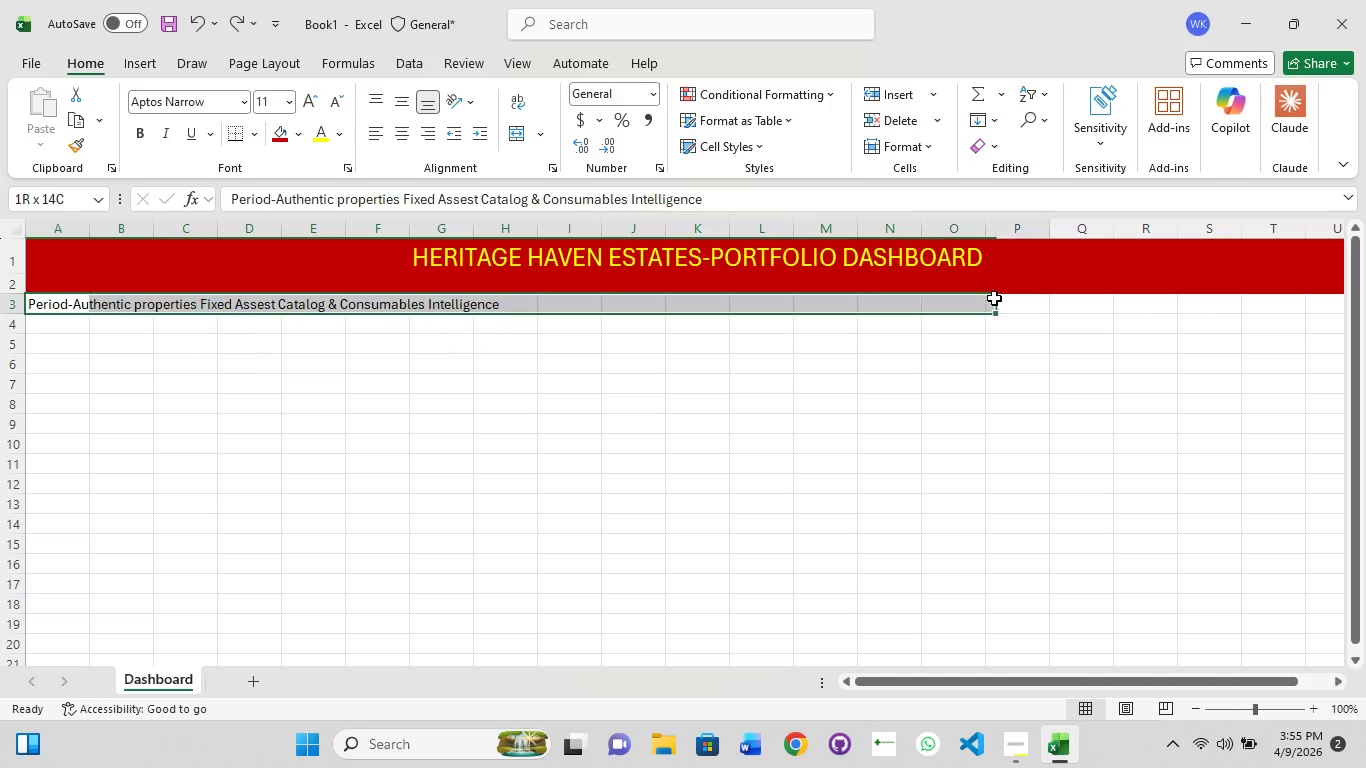 
left_click([994, 298])
 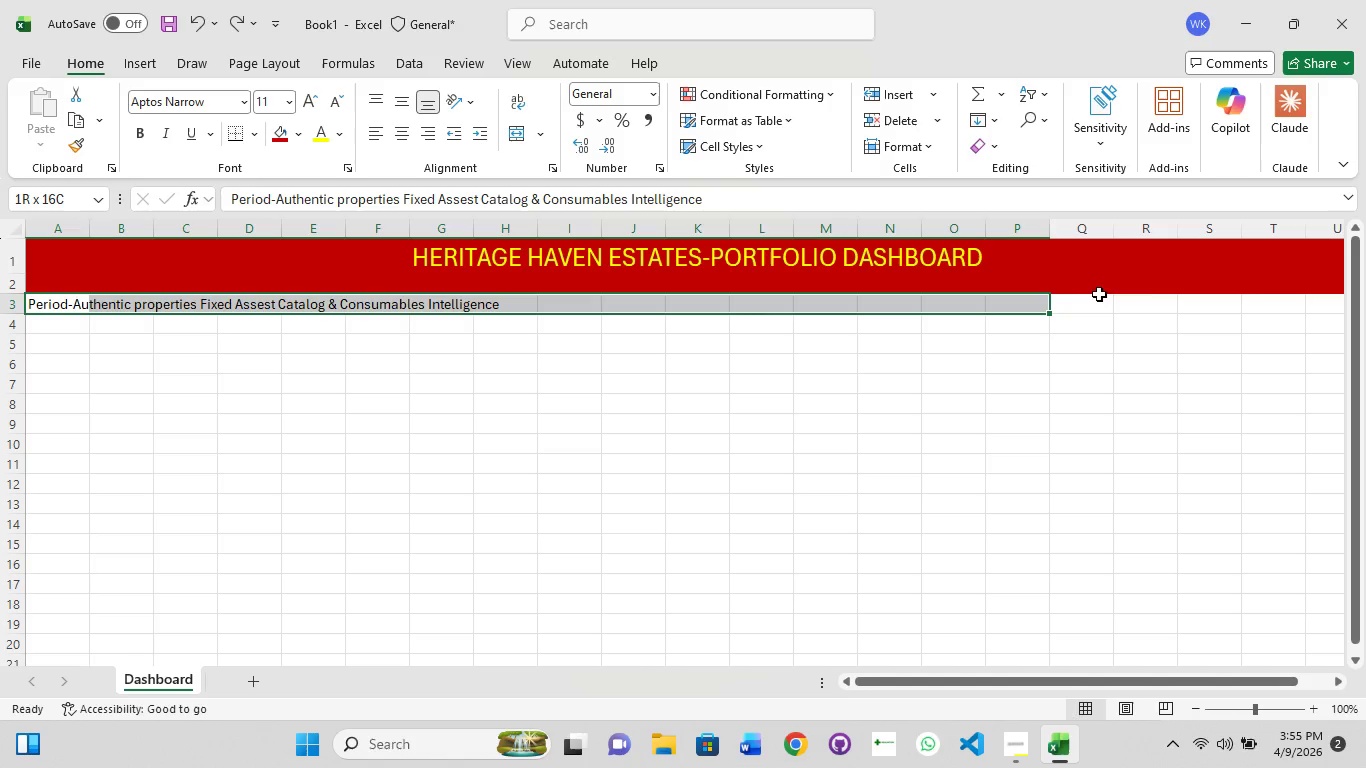 
hold_key(key=ShiftLeft, duration=1.52)
left_click_drag(start_coordinate=[1243, 302], to_coordinate=[1248, 303])
 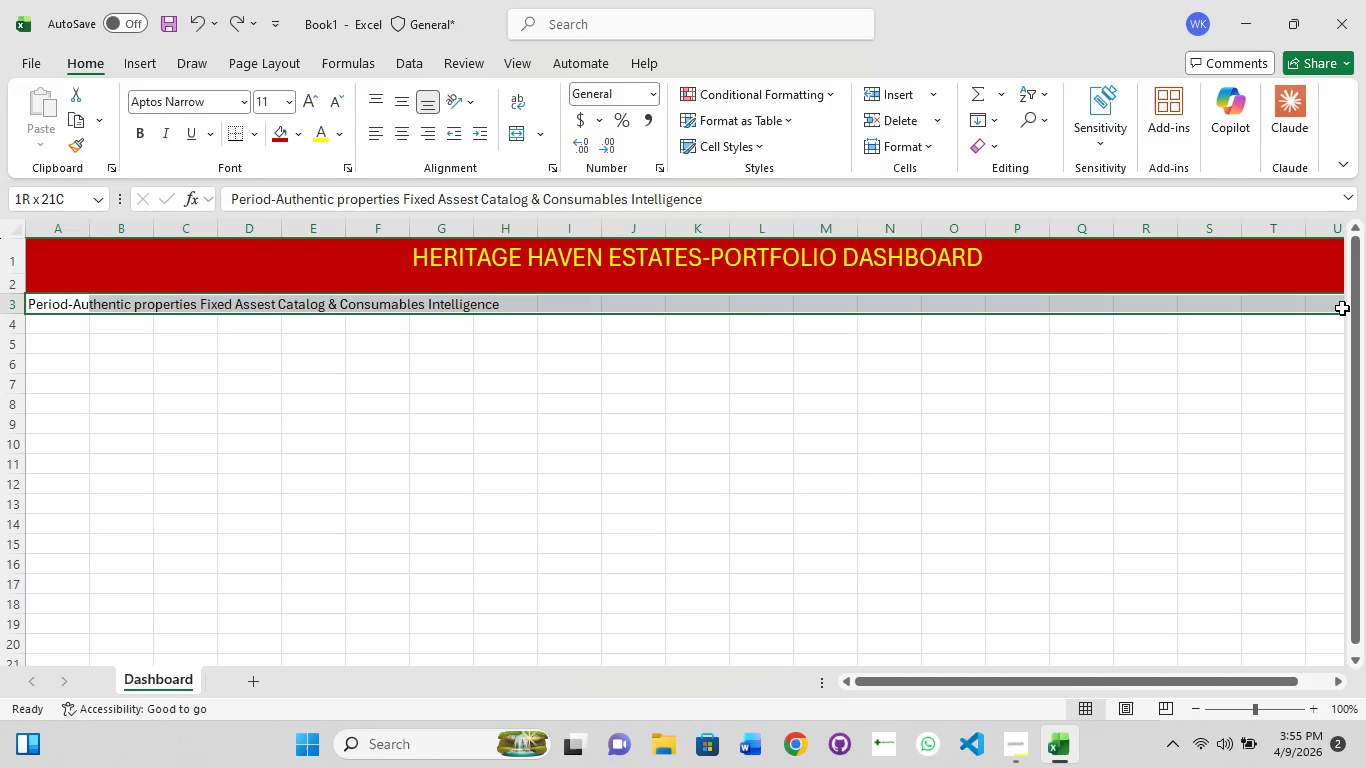 
hold_key(key=ShiftLeft, duration=1.52)
left_click([1342, 308])
 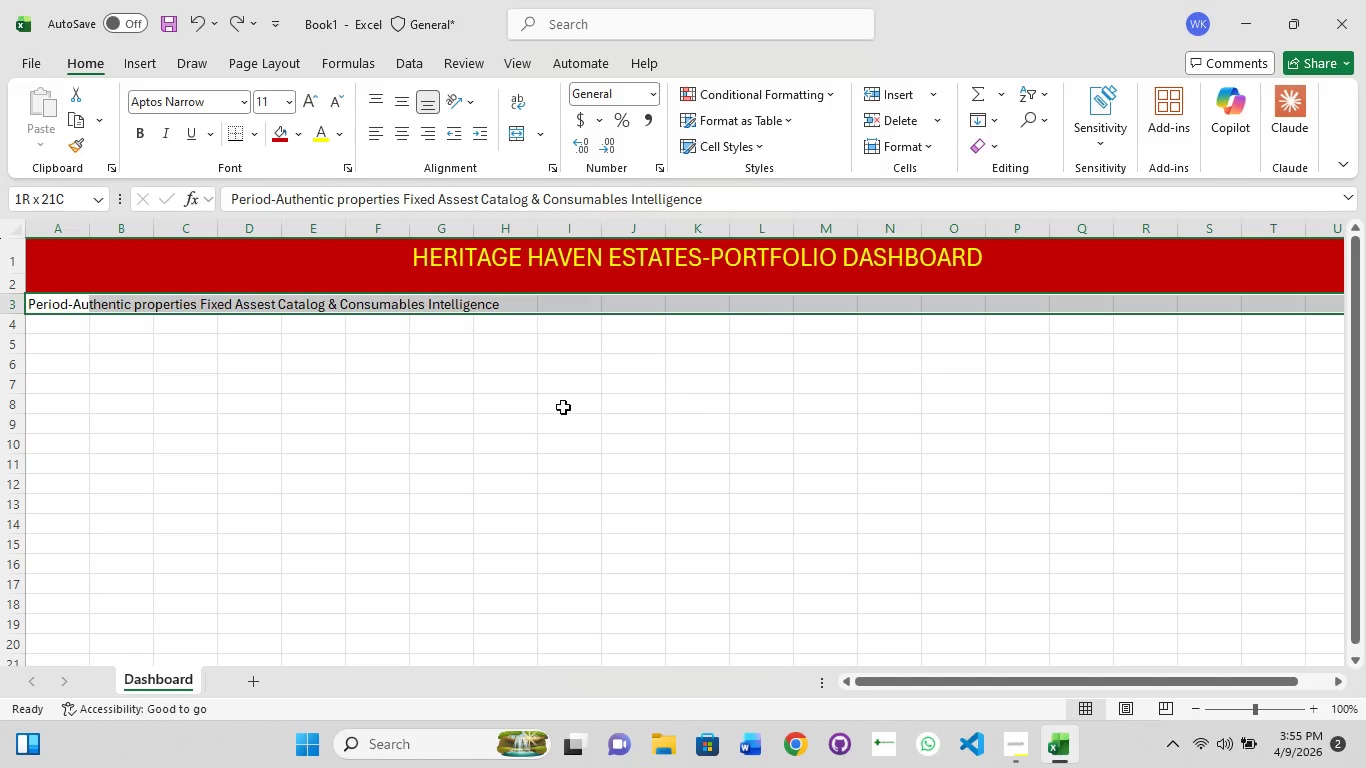 
key(Shift+ShiftLeft)
 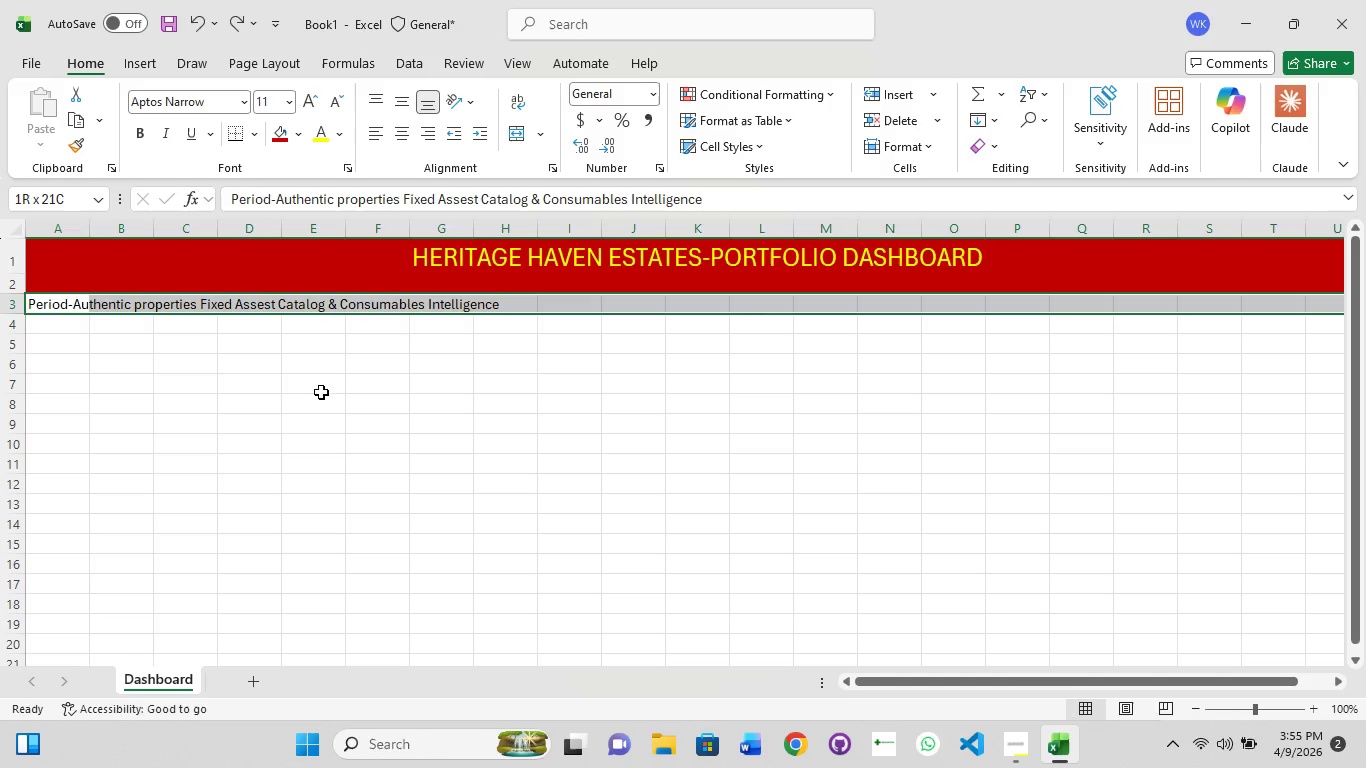 
key(Shift+ShiftLeft)
 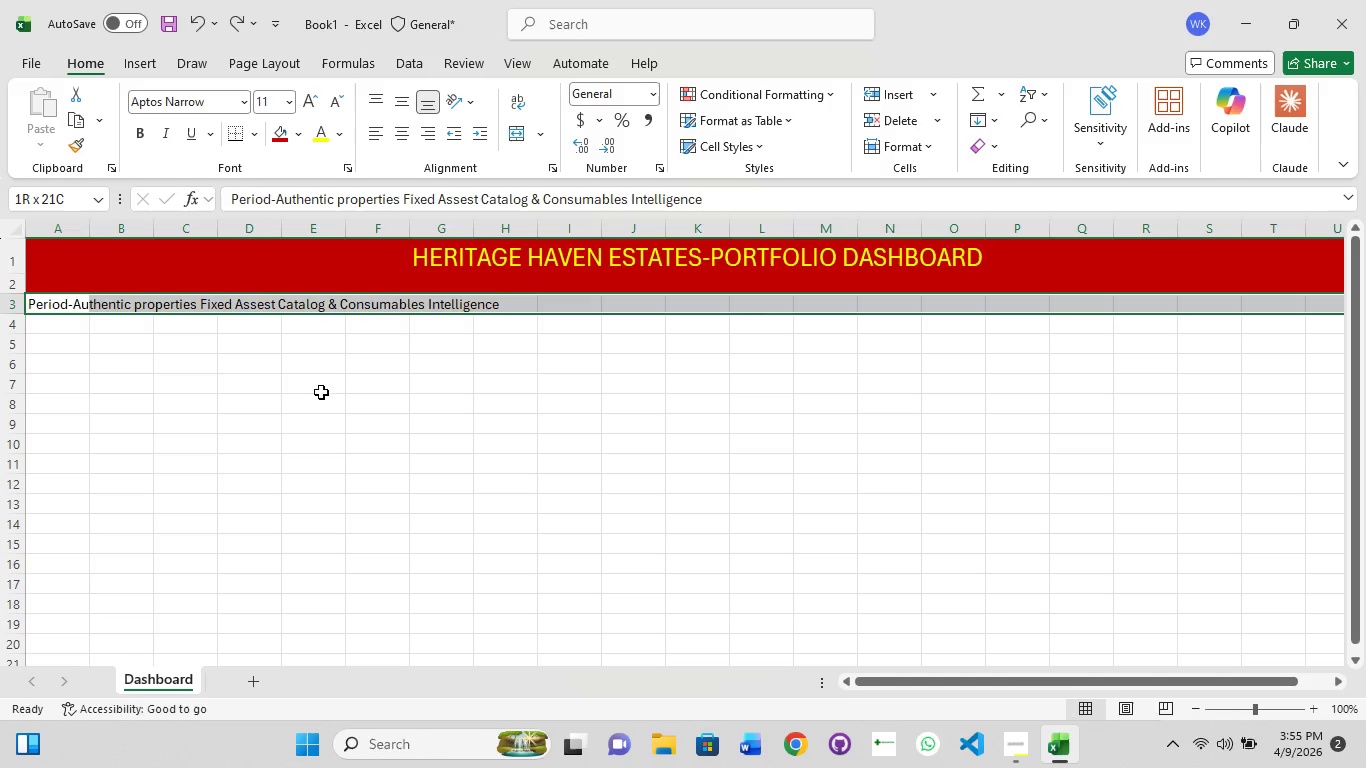 
key(Shift+ShiftLeft)
 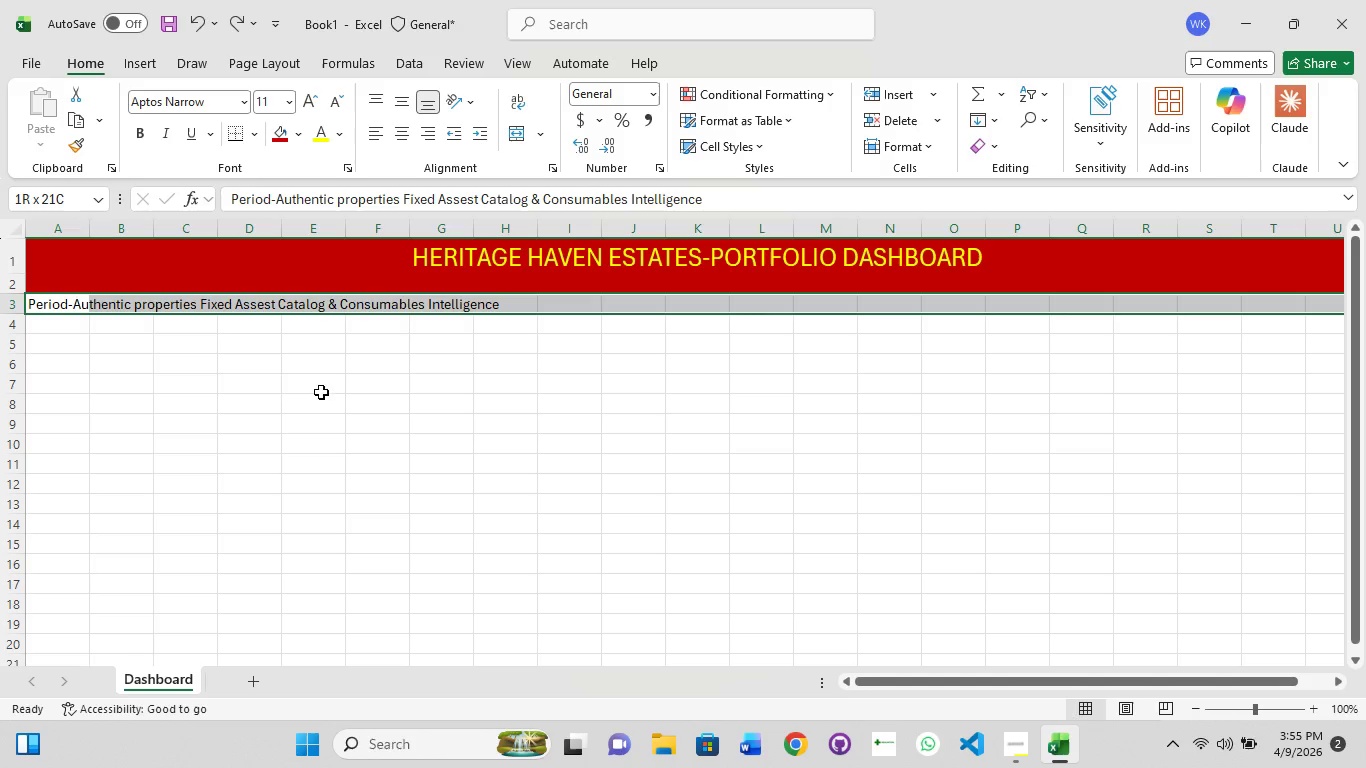 
key(Shift+ShiftLeft)
 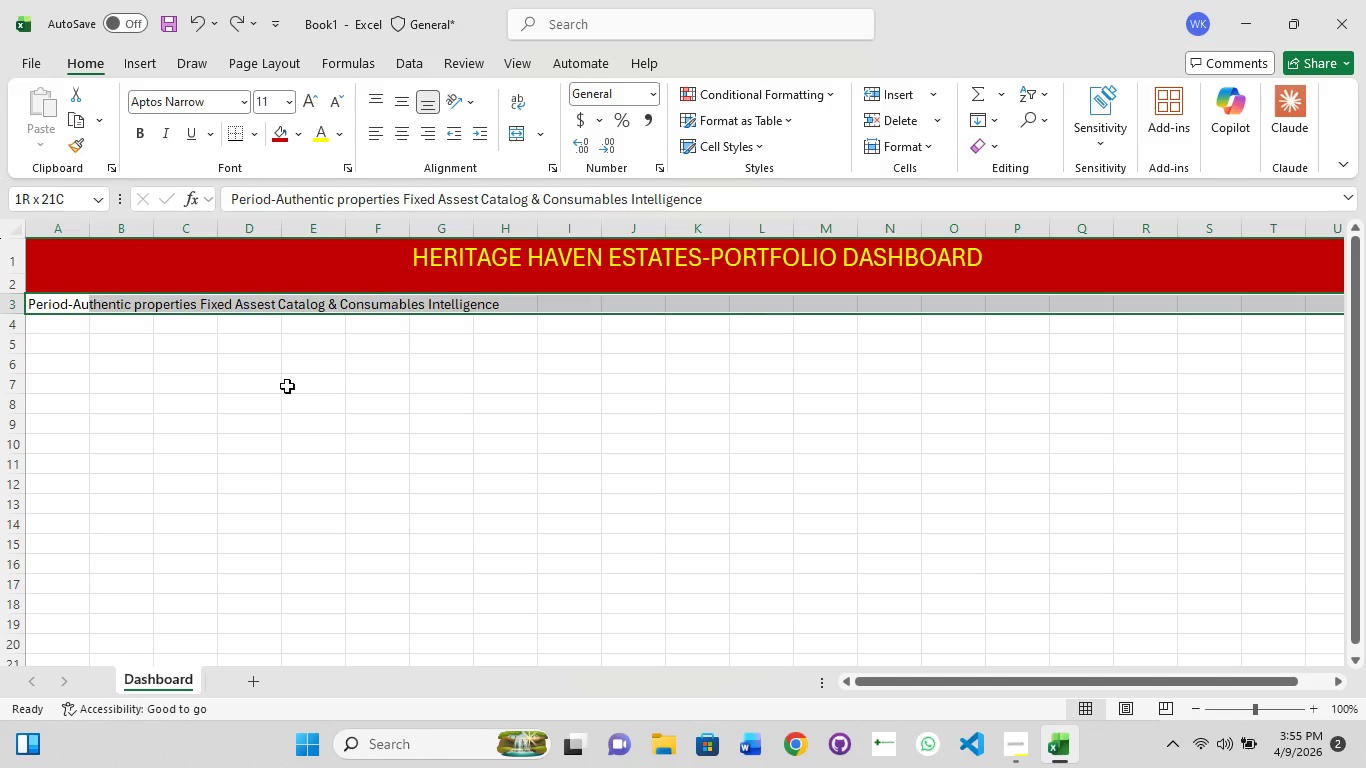 
key(Shift+ShiftLeft)
 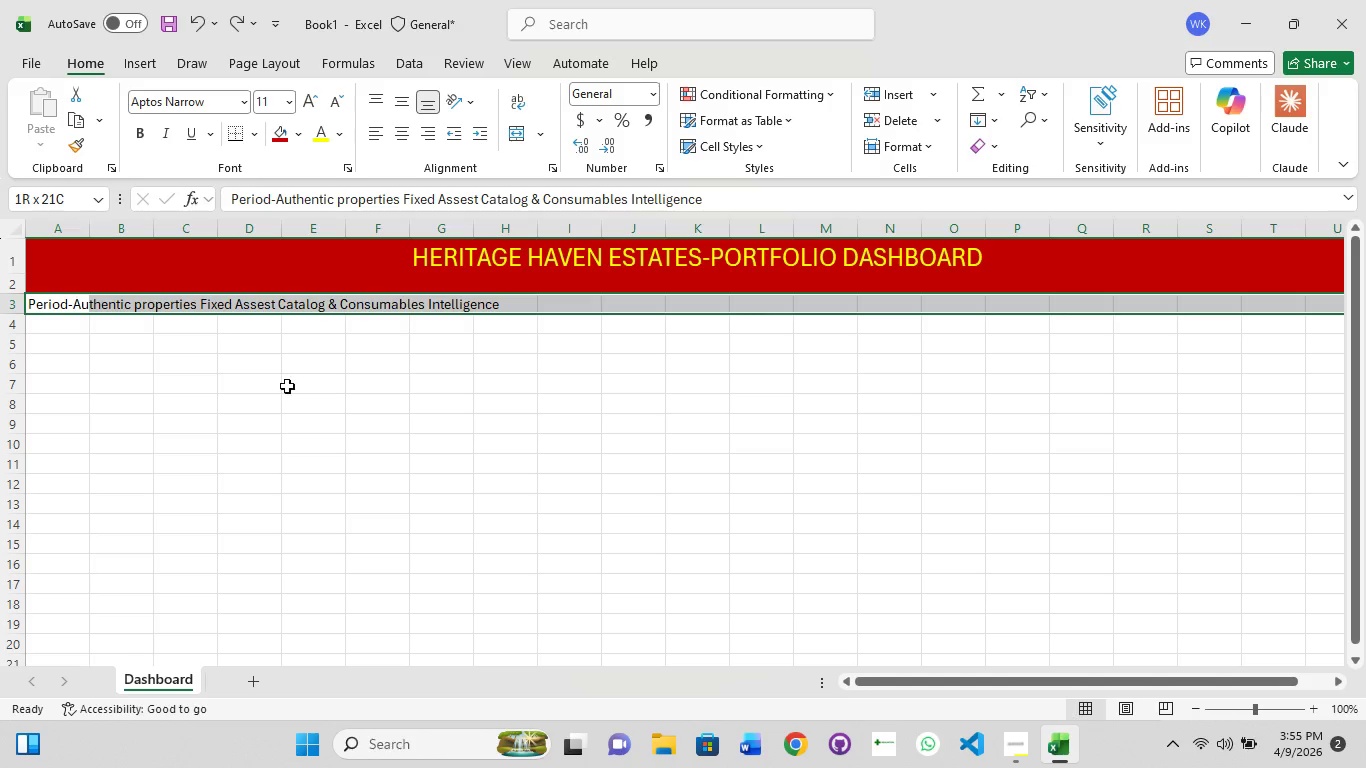 
key(Shift+ShiftLeft)
 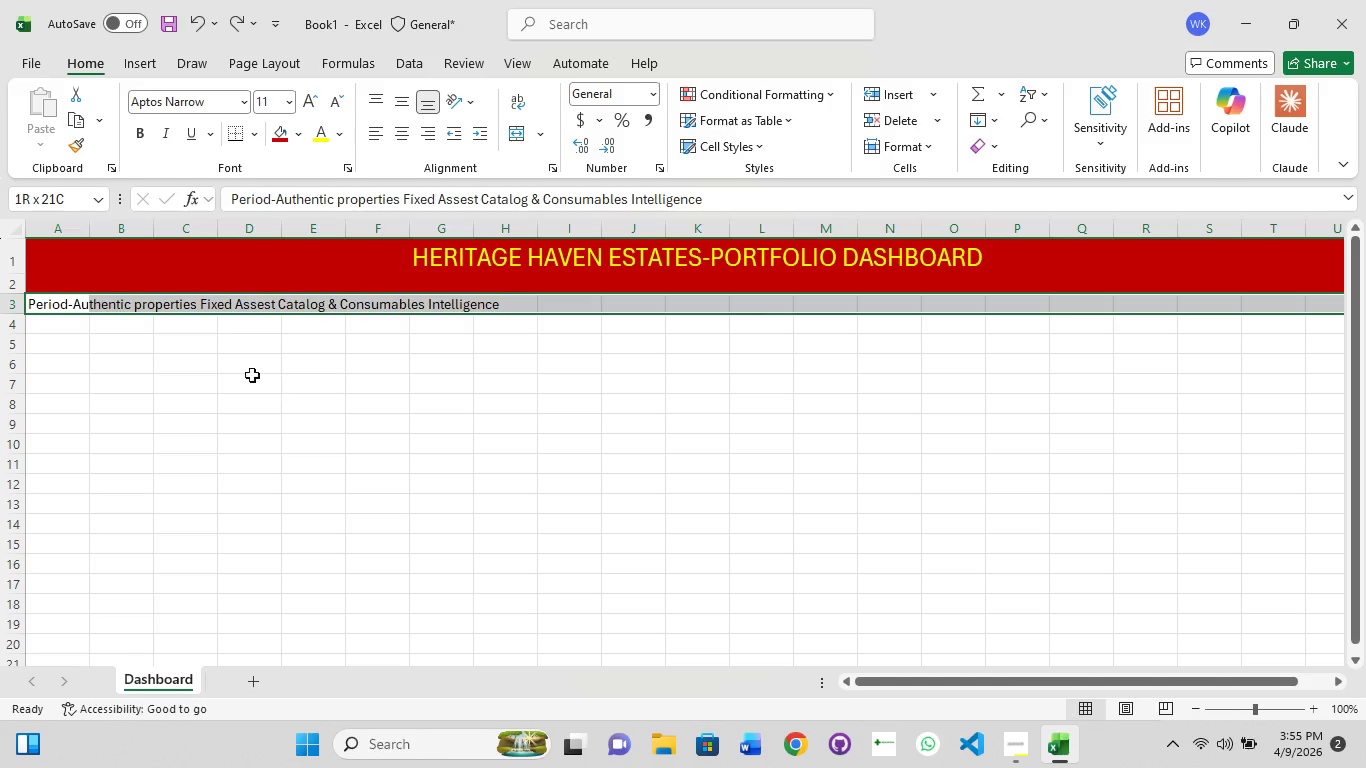 
key(Shift+ShiftLeft)
 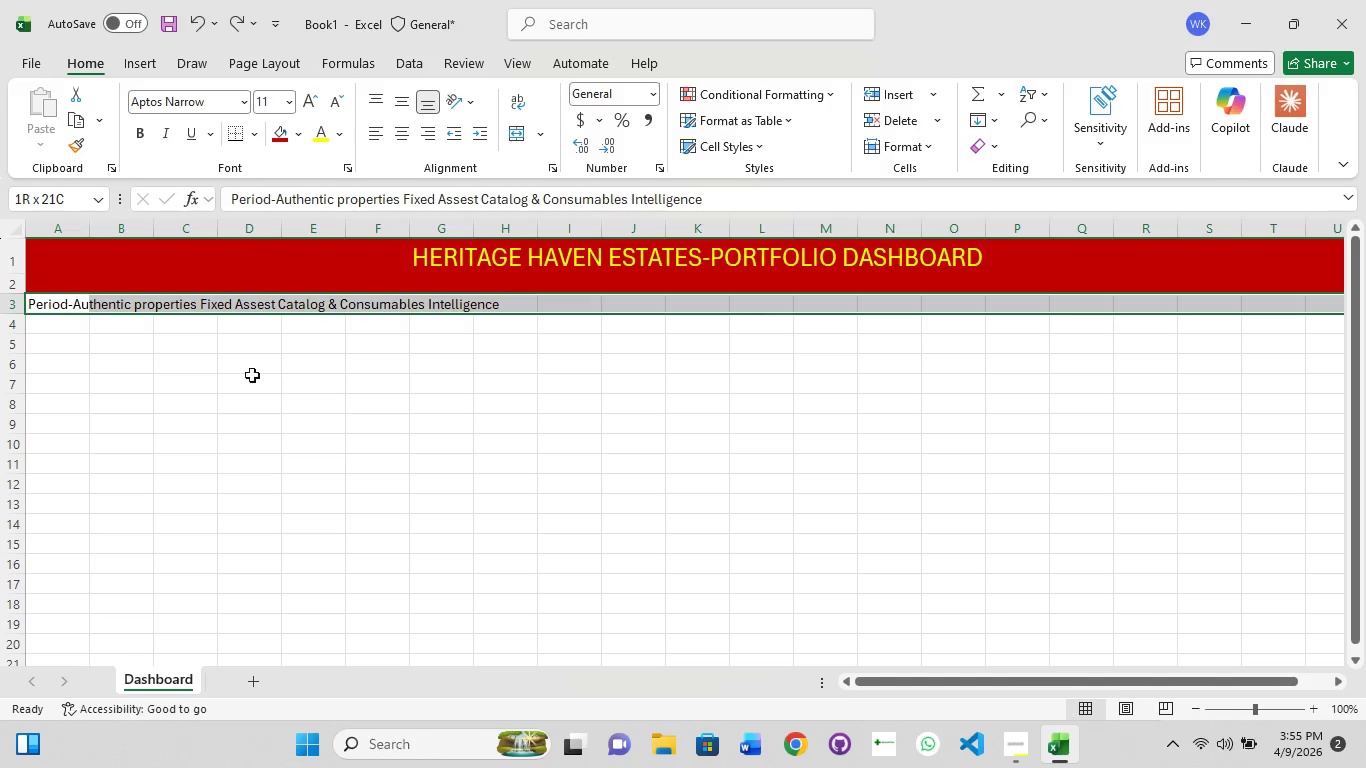 
key(Shift+ShiftLeft)
 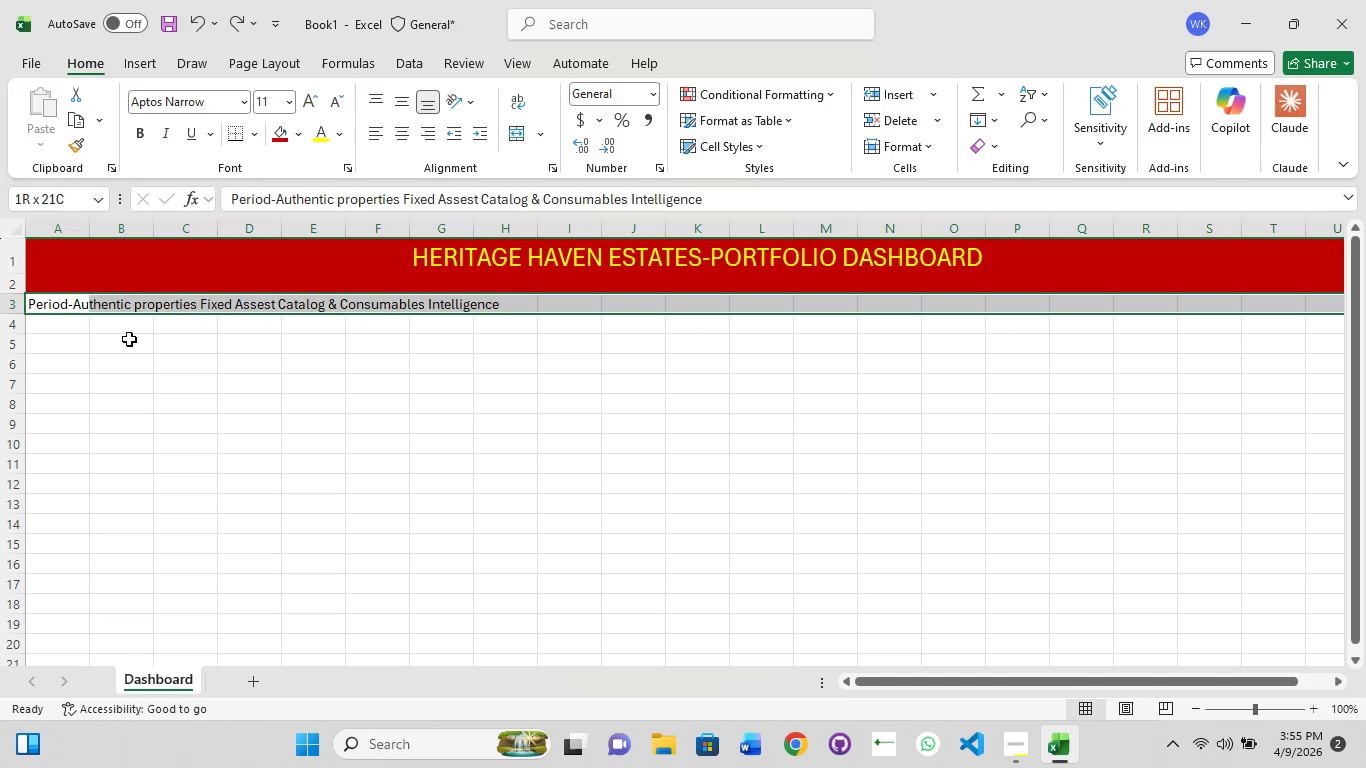 
key(Shift+ShiftLeft)
 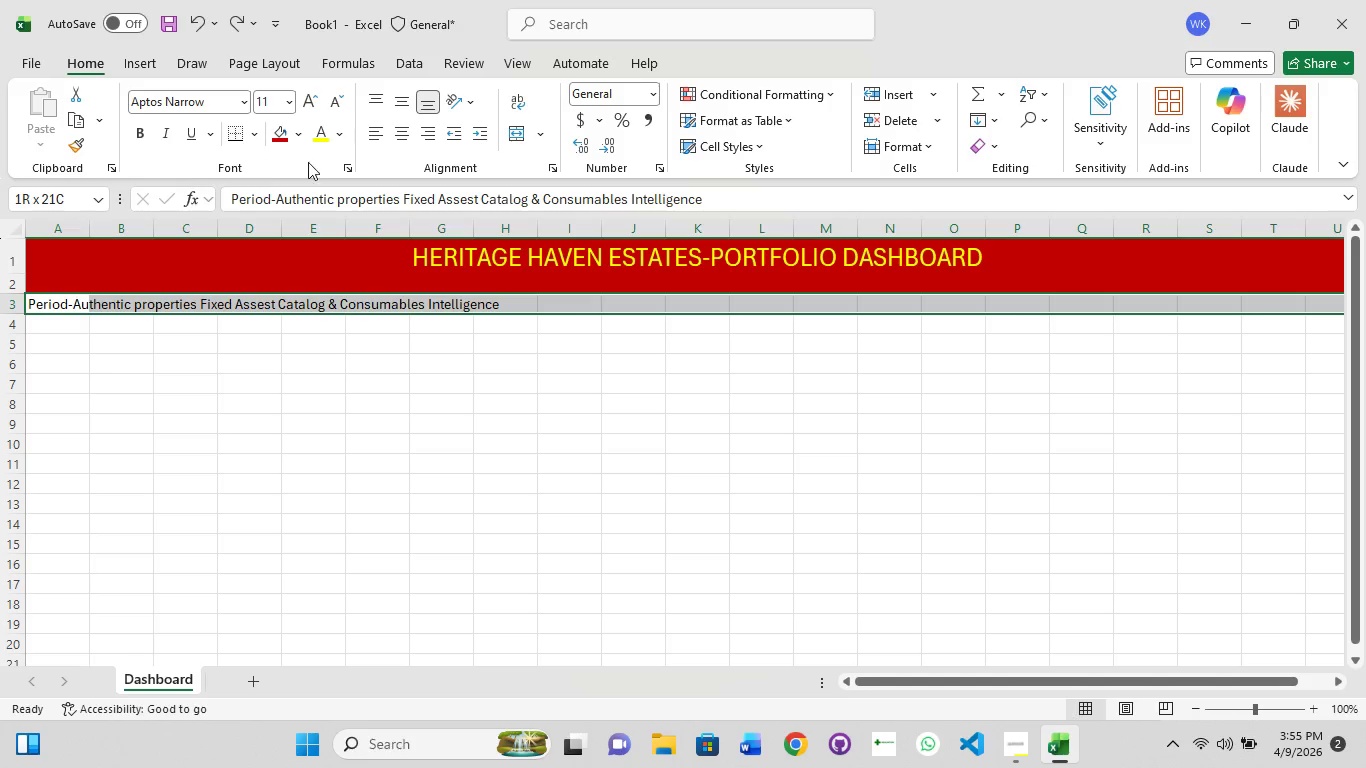 
mouse_move([326, 139])
 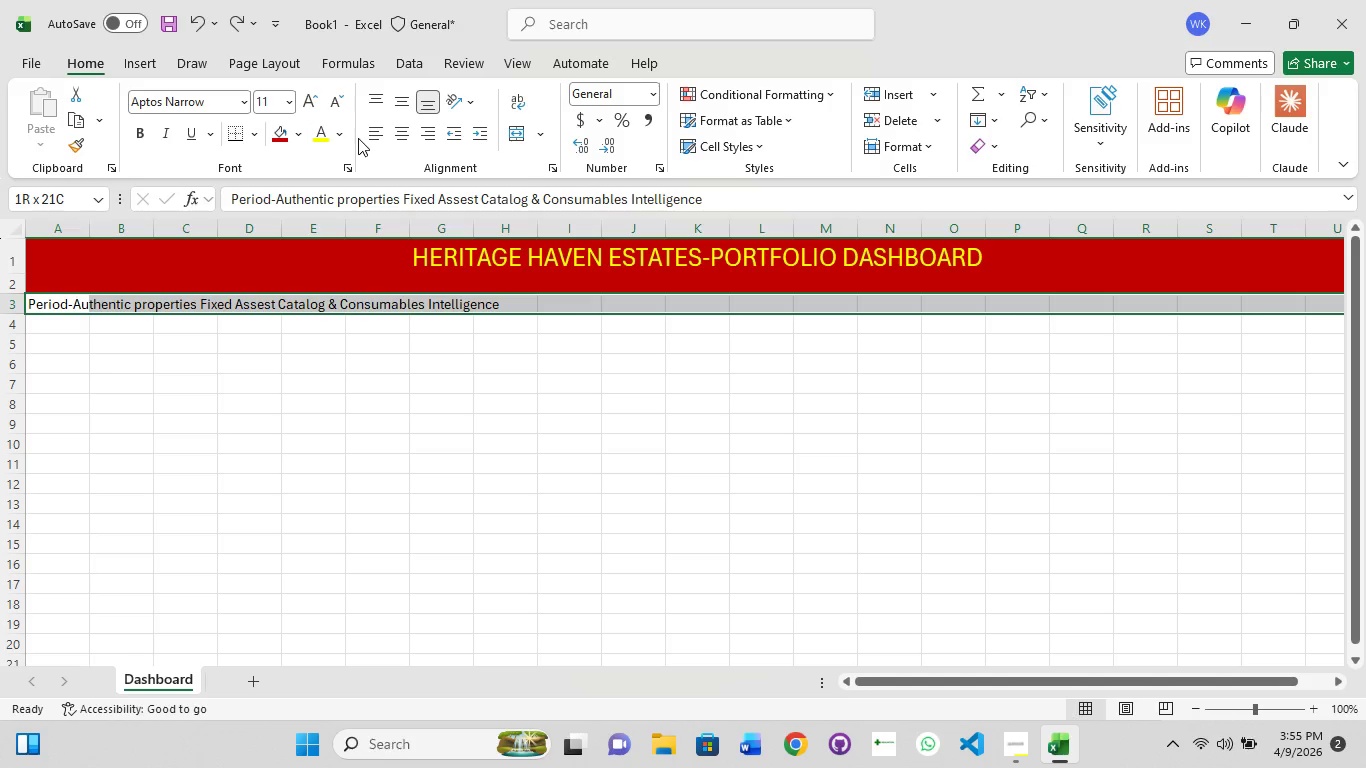 
left_click([358, 138])
 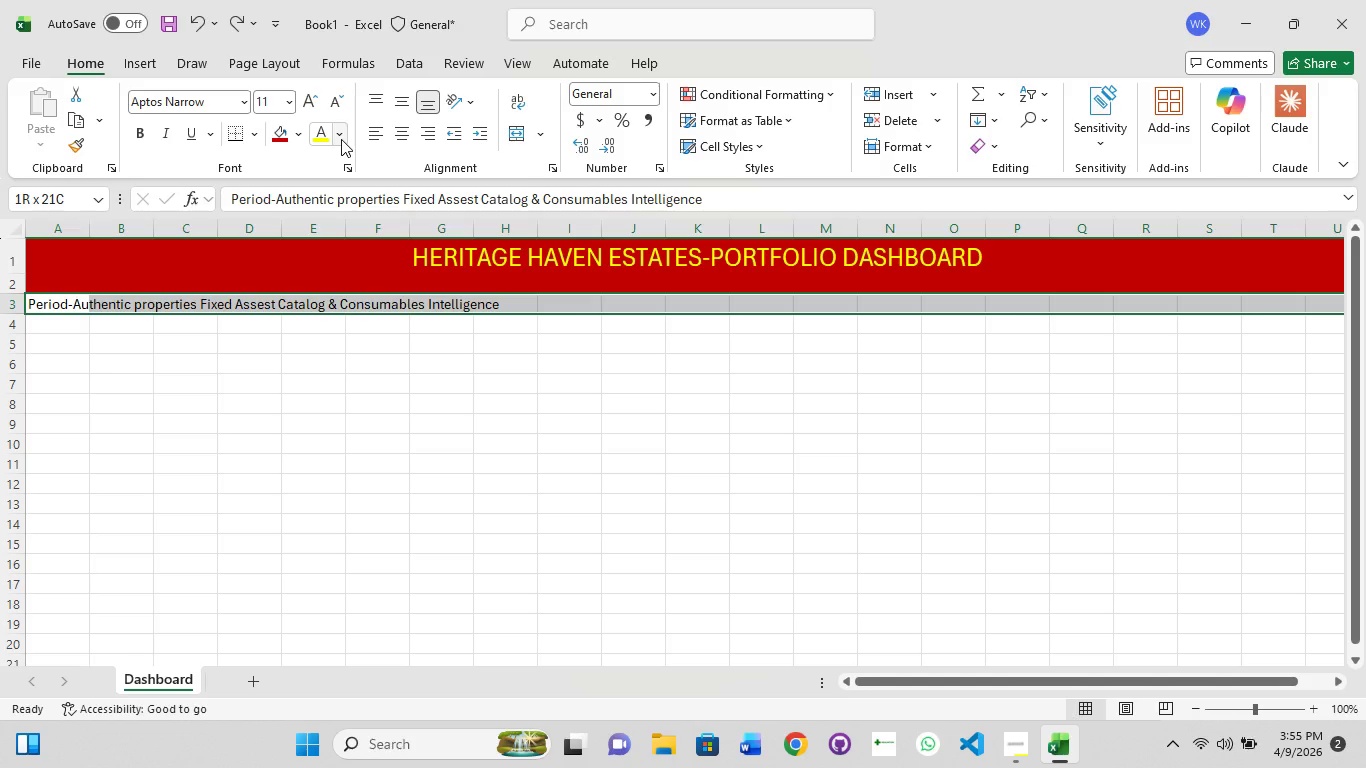 
left_click([341, 139])
 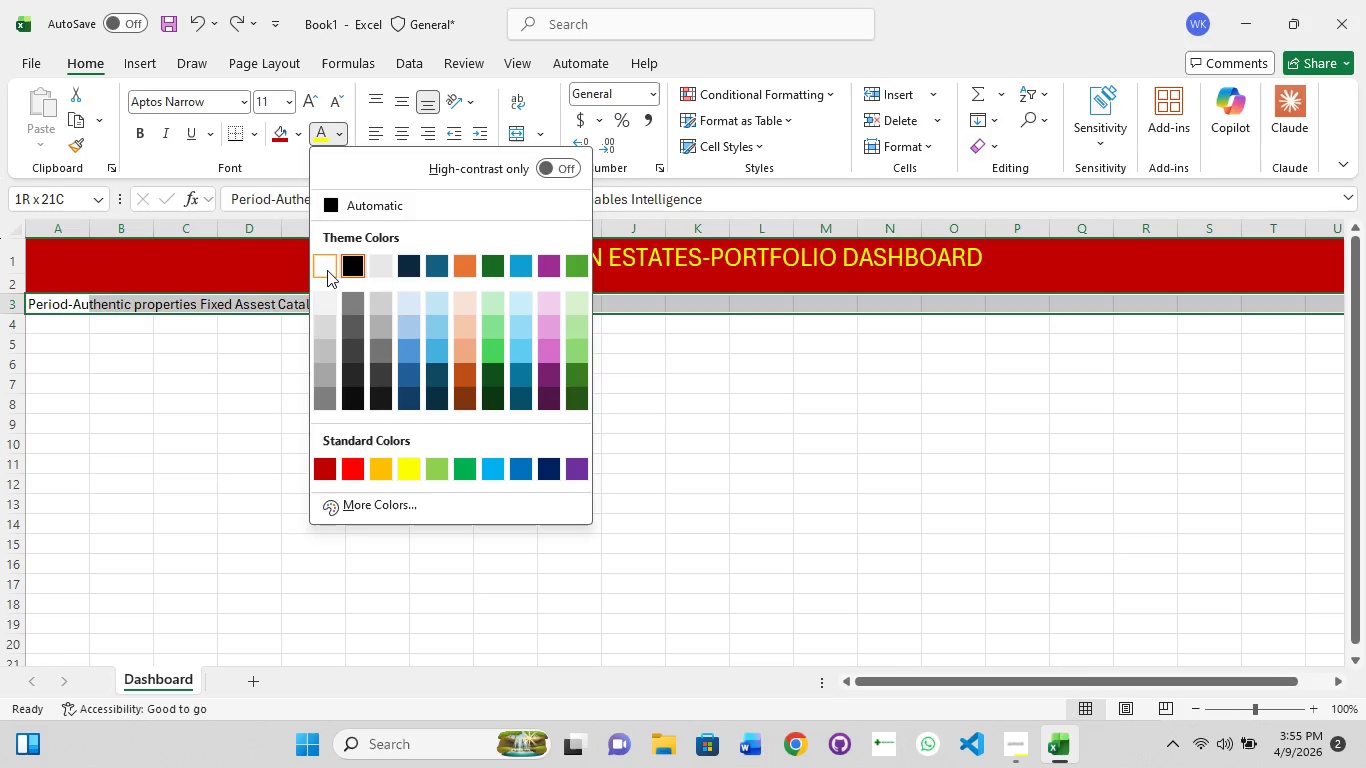 
left_click([329, 269])
 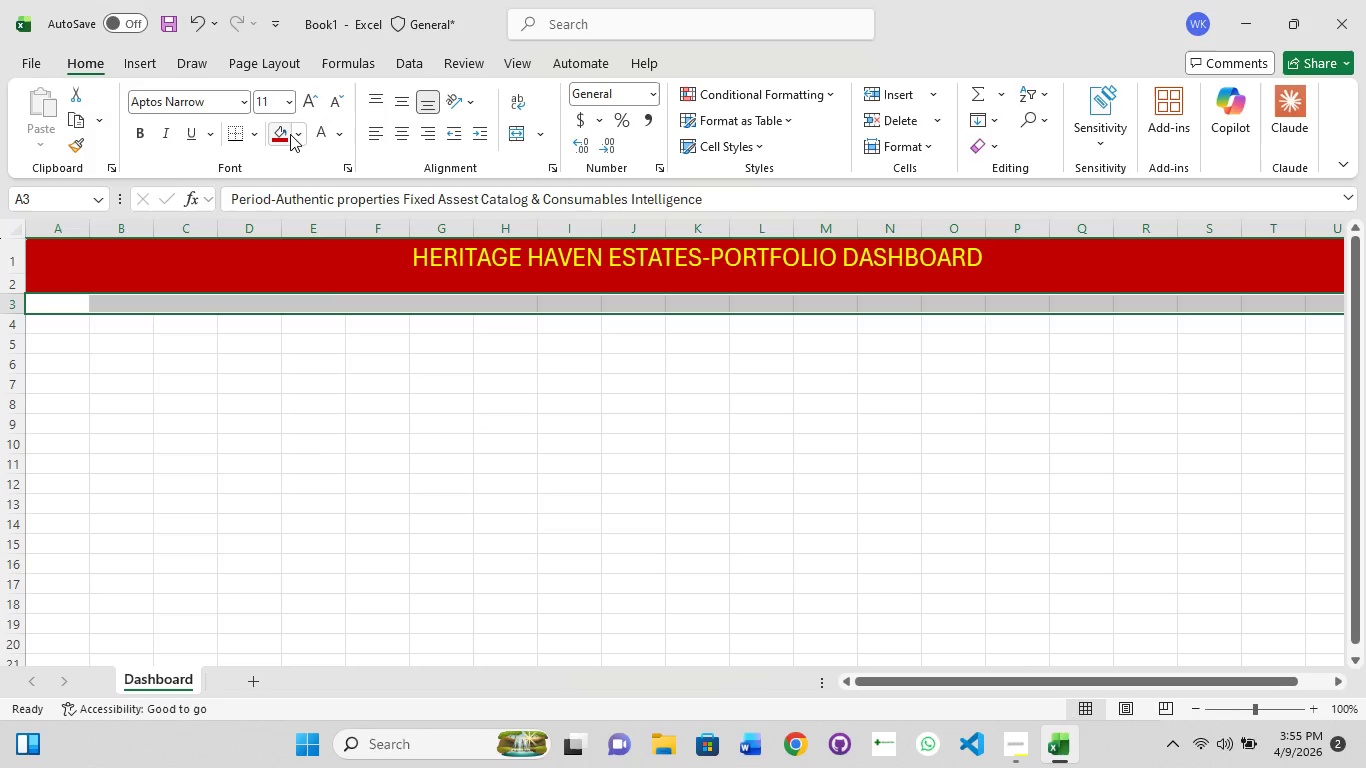 
left_click([295, 134])
 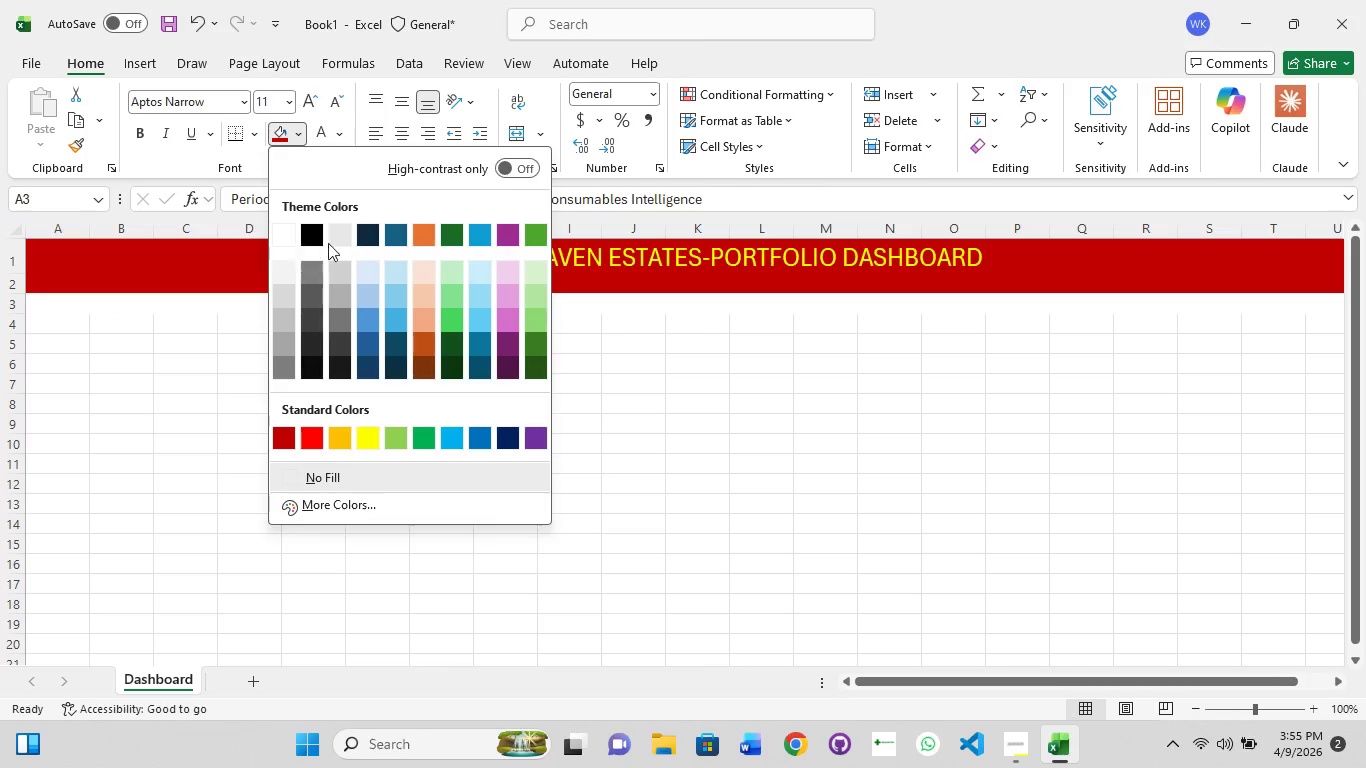 
mouse_move([341, 257])
 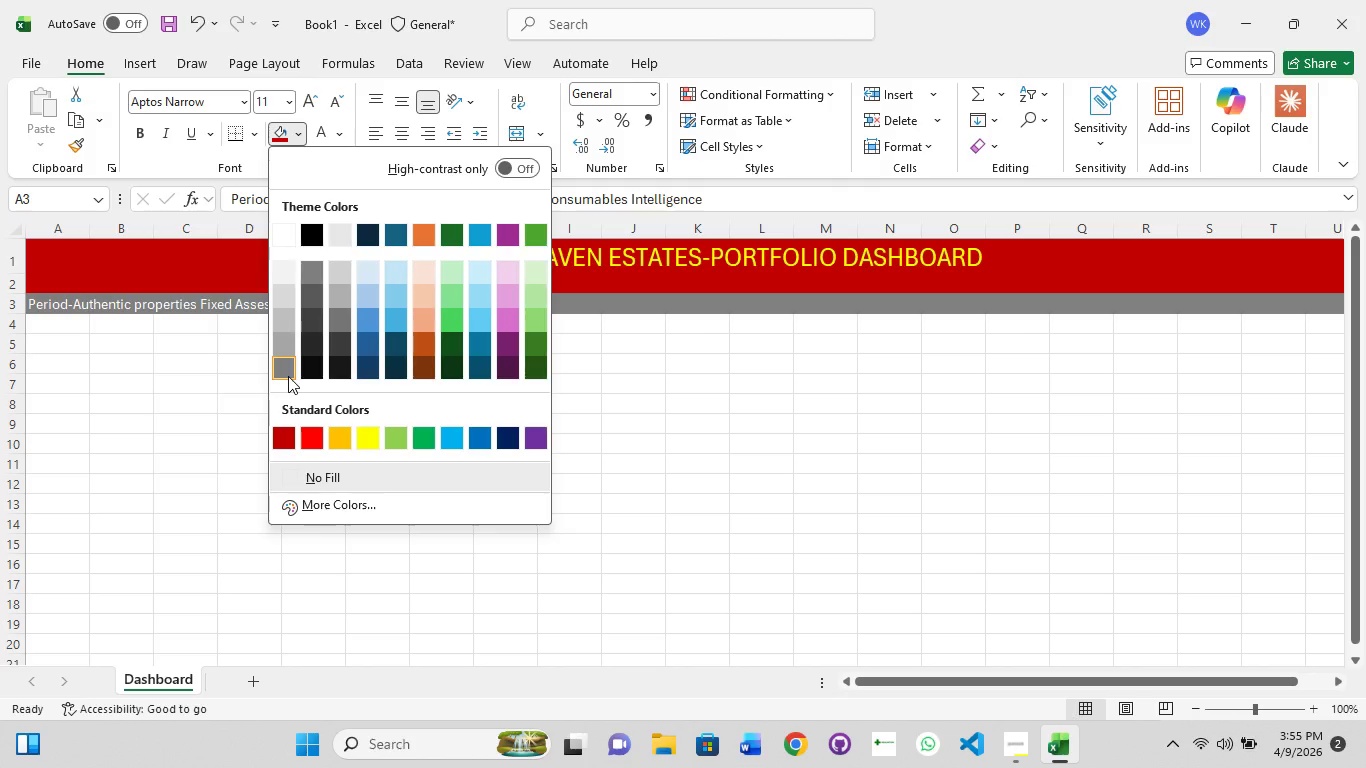 
left_click([288, 376])
 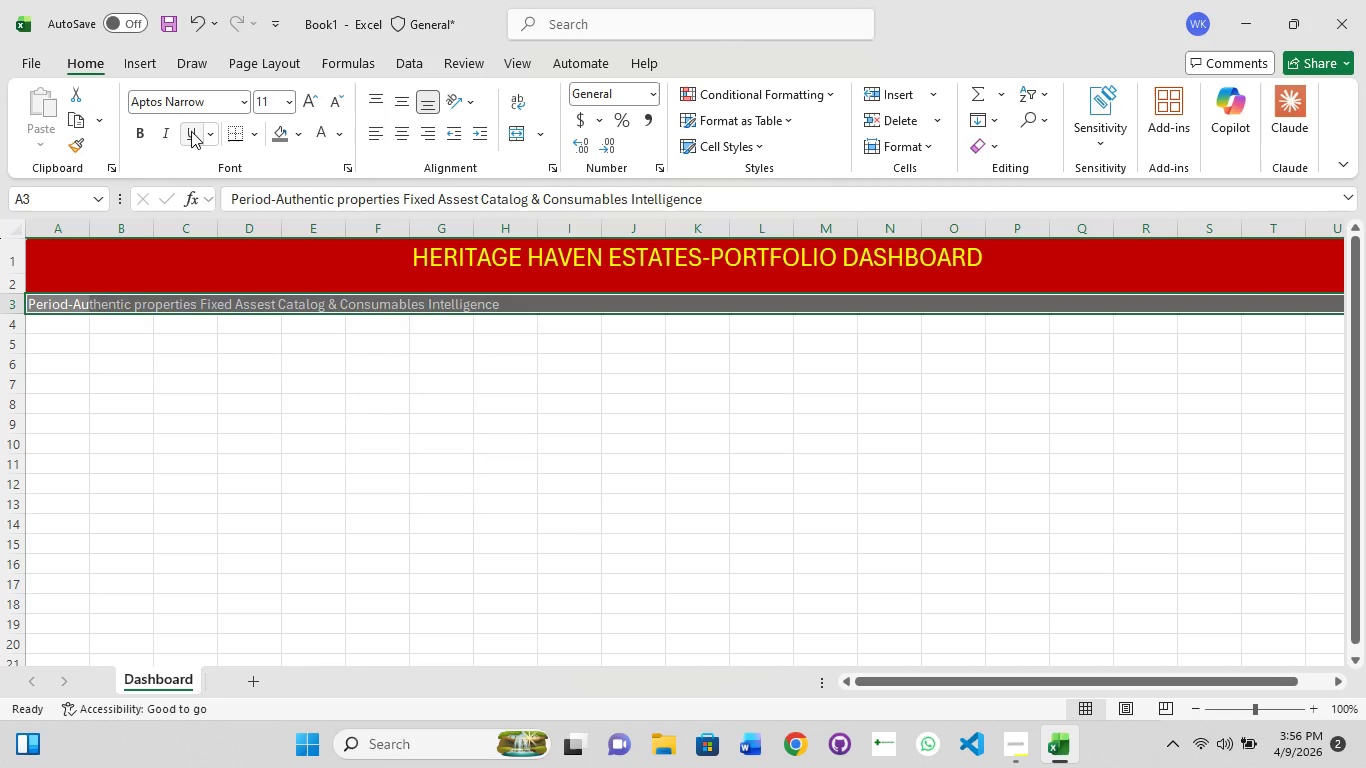 
left_click([147, 137])
 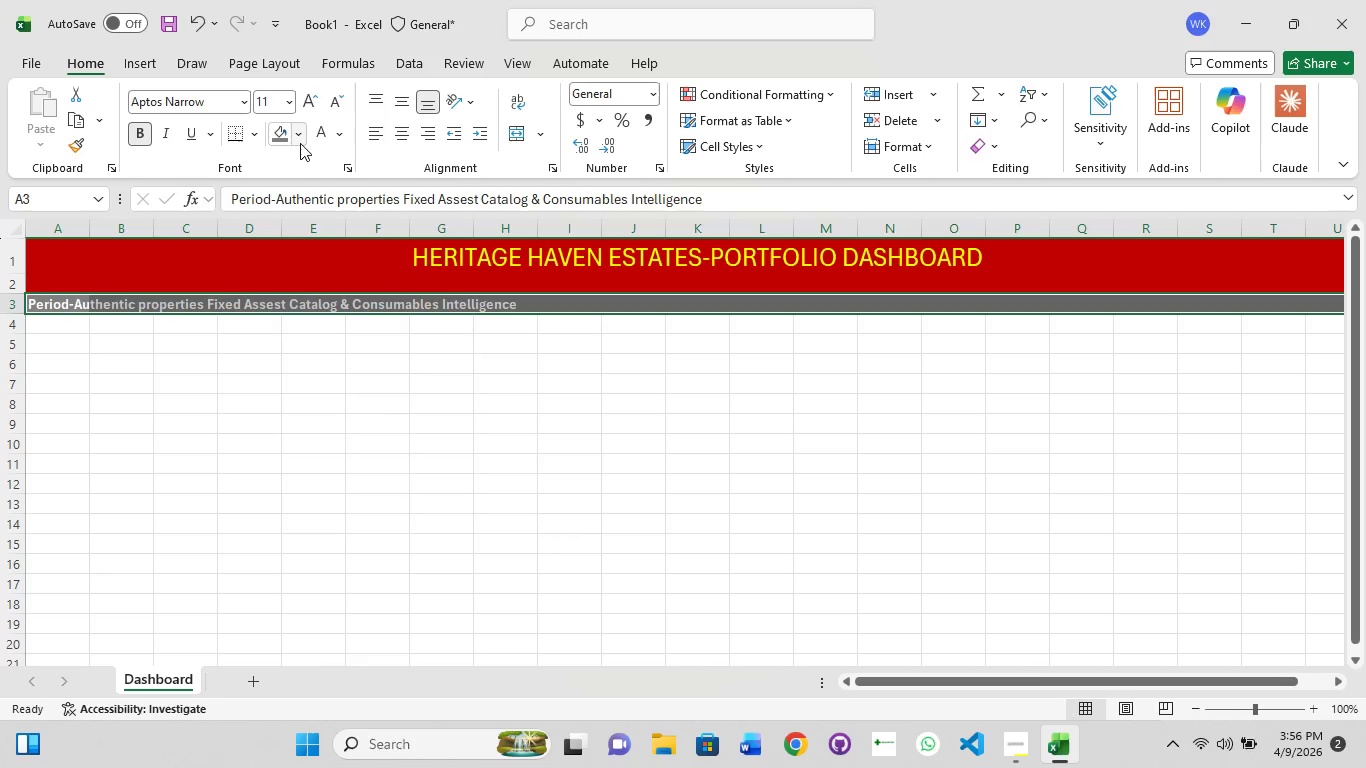 
key(Control+1)
 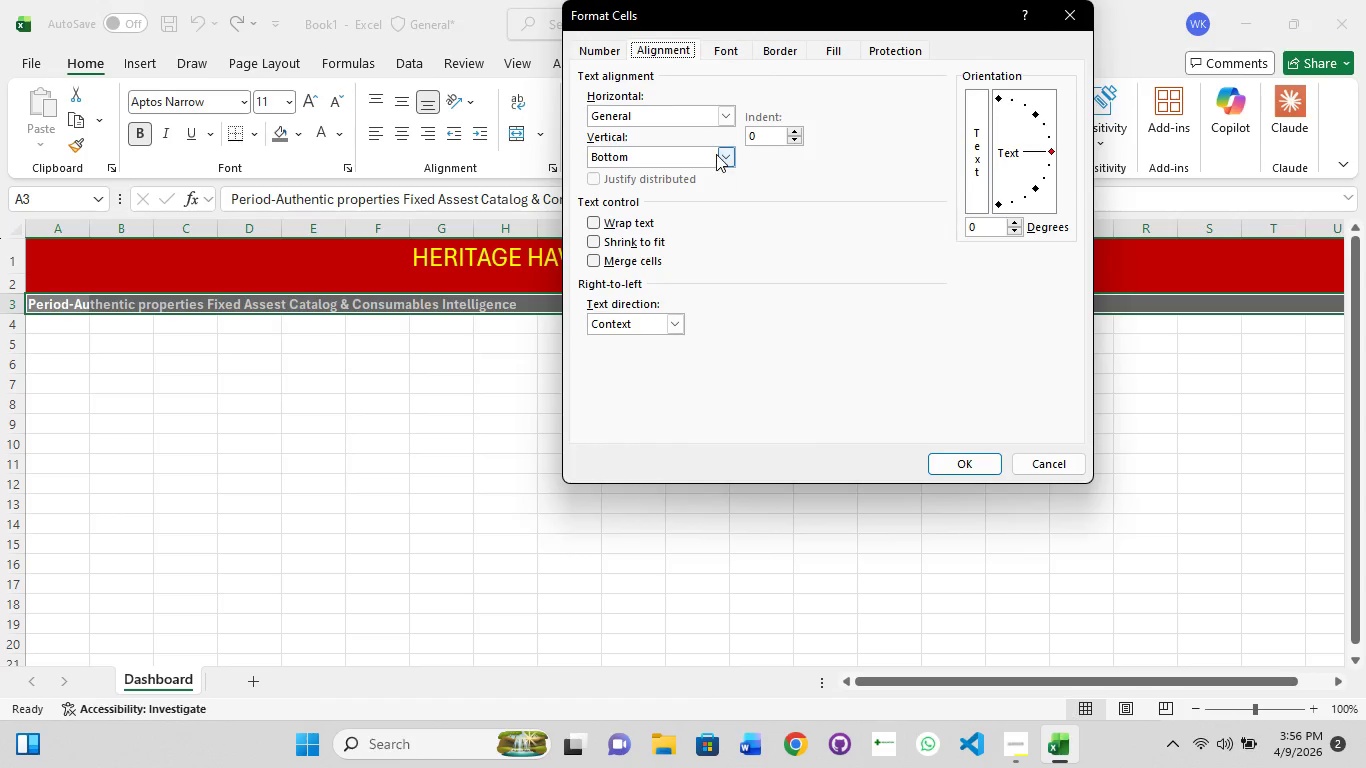 
left_click([716, 115])
 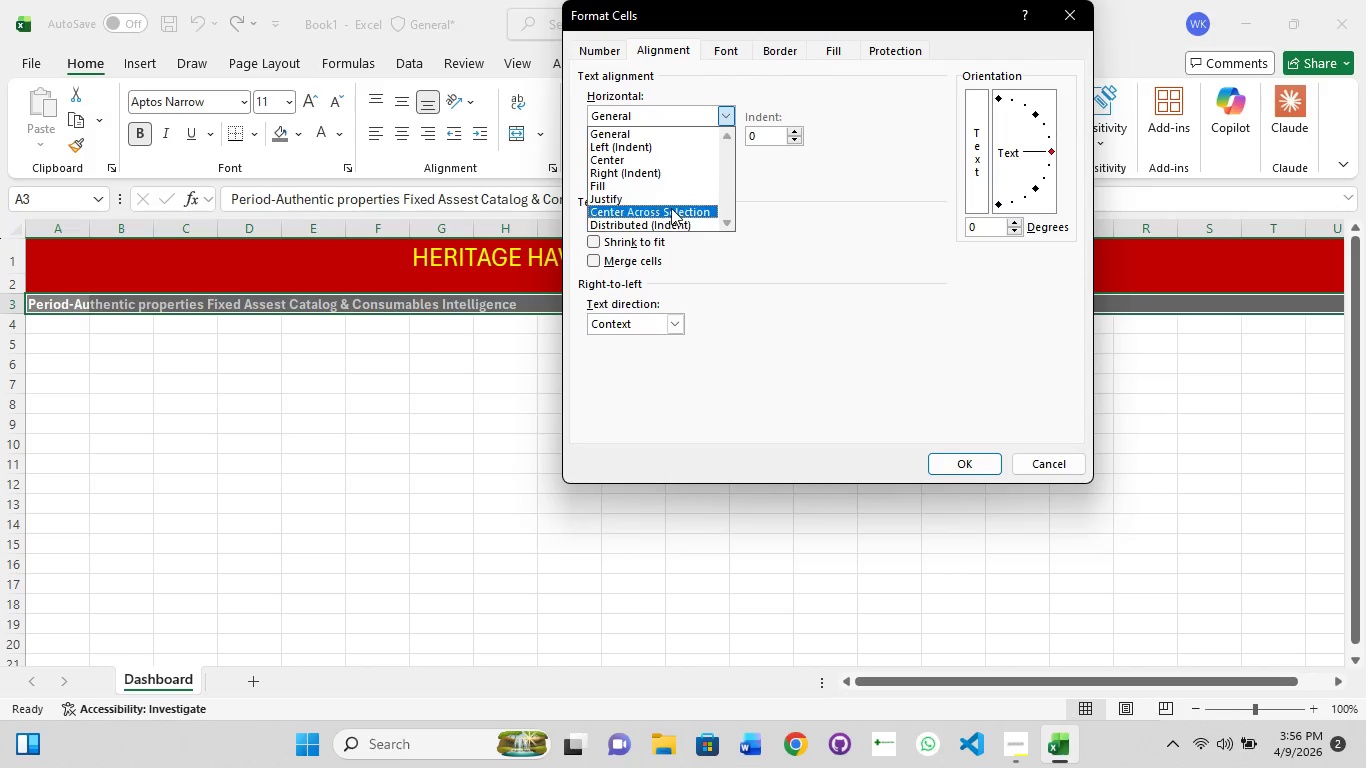 
left_click([671, 208])
 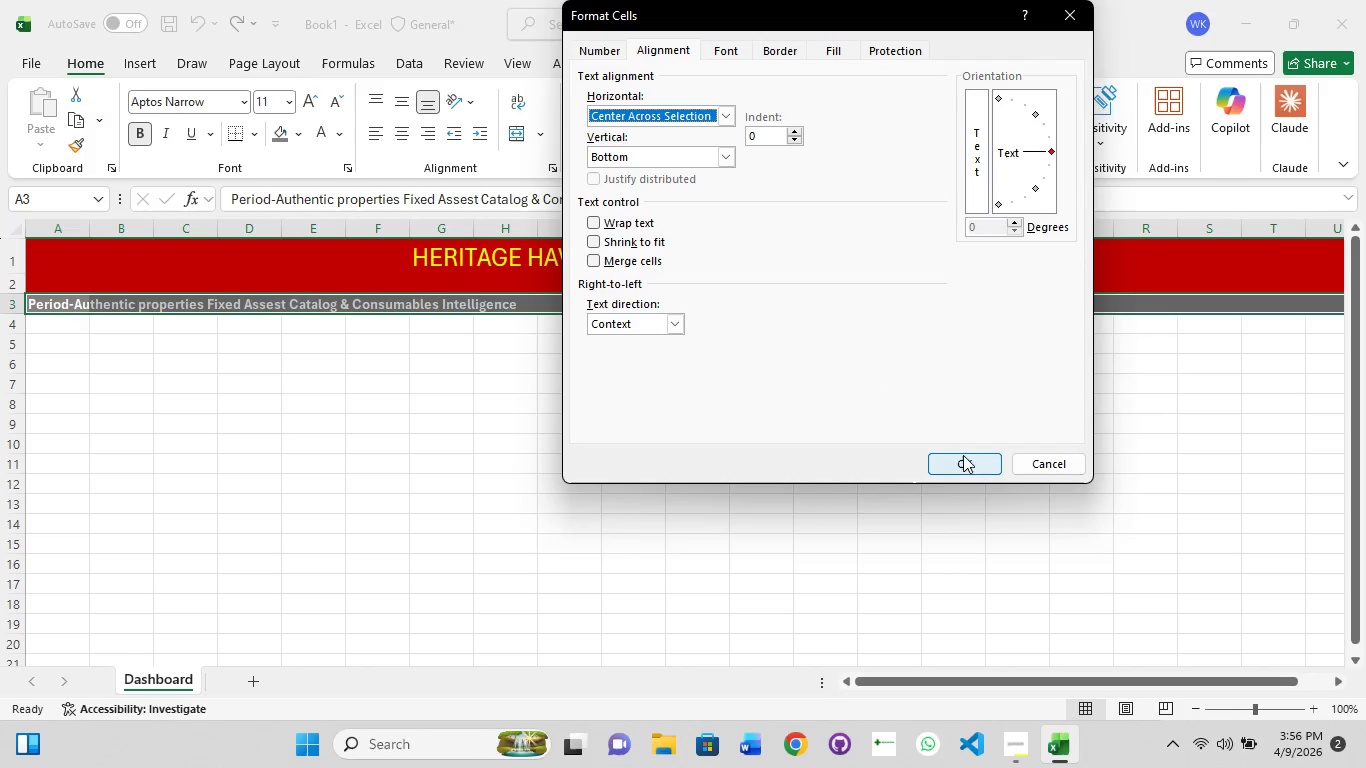 
left_click([960, 459])
 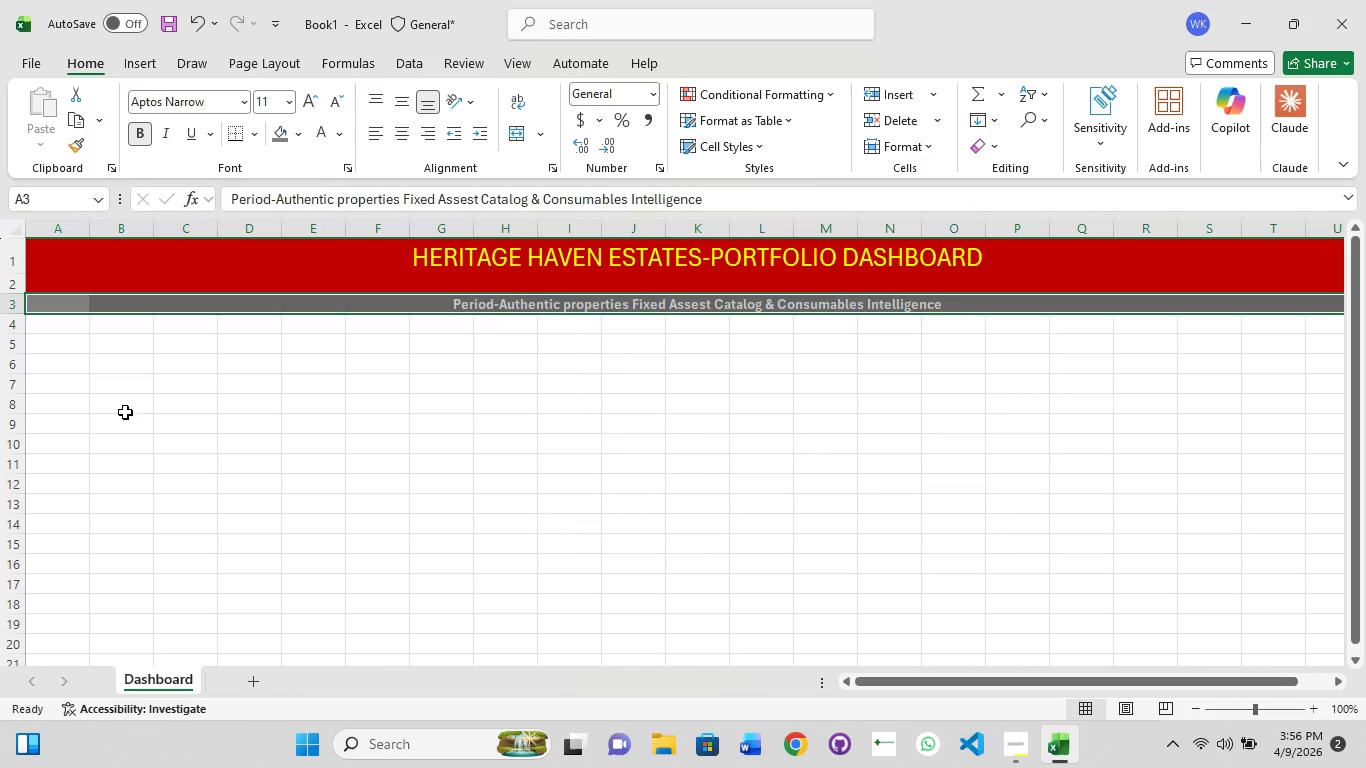 
left_click([100, 442])
 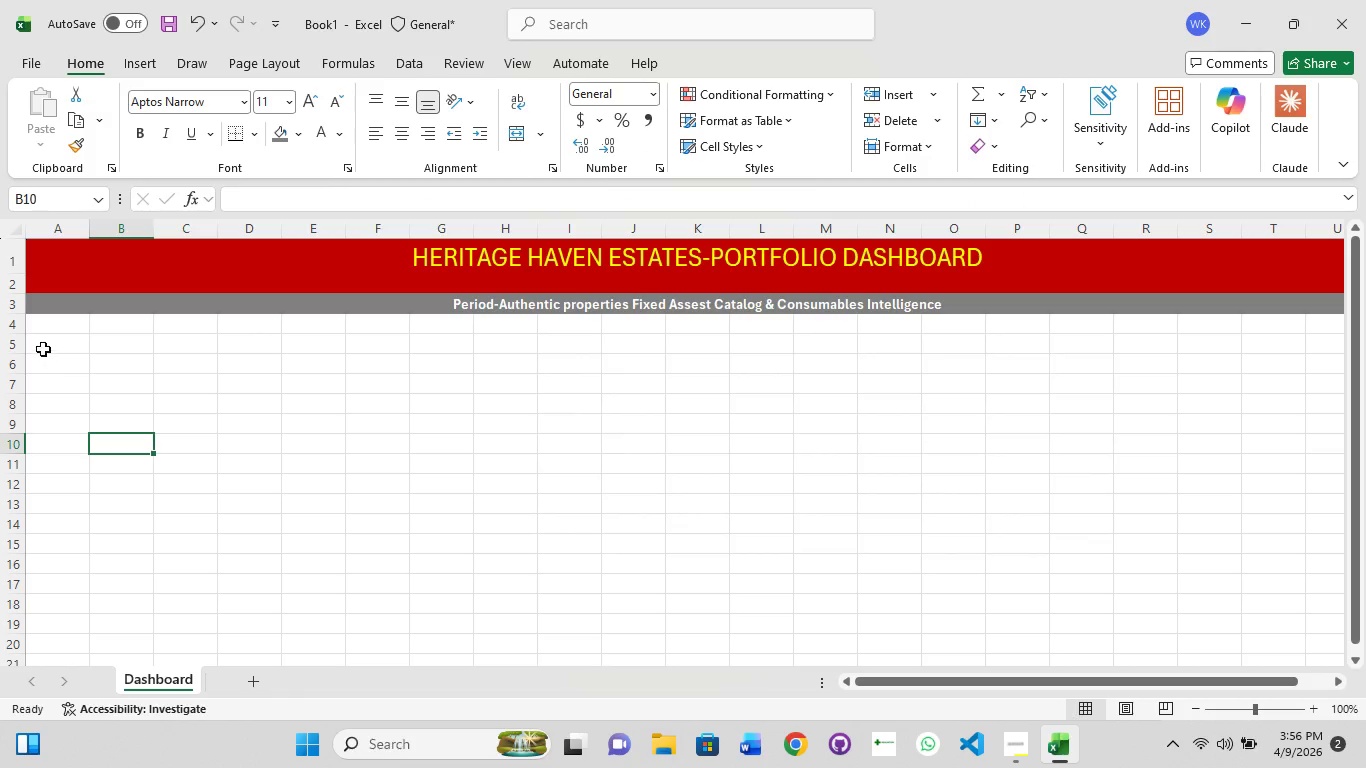 
left_click([43, 349])
 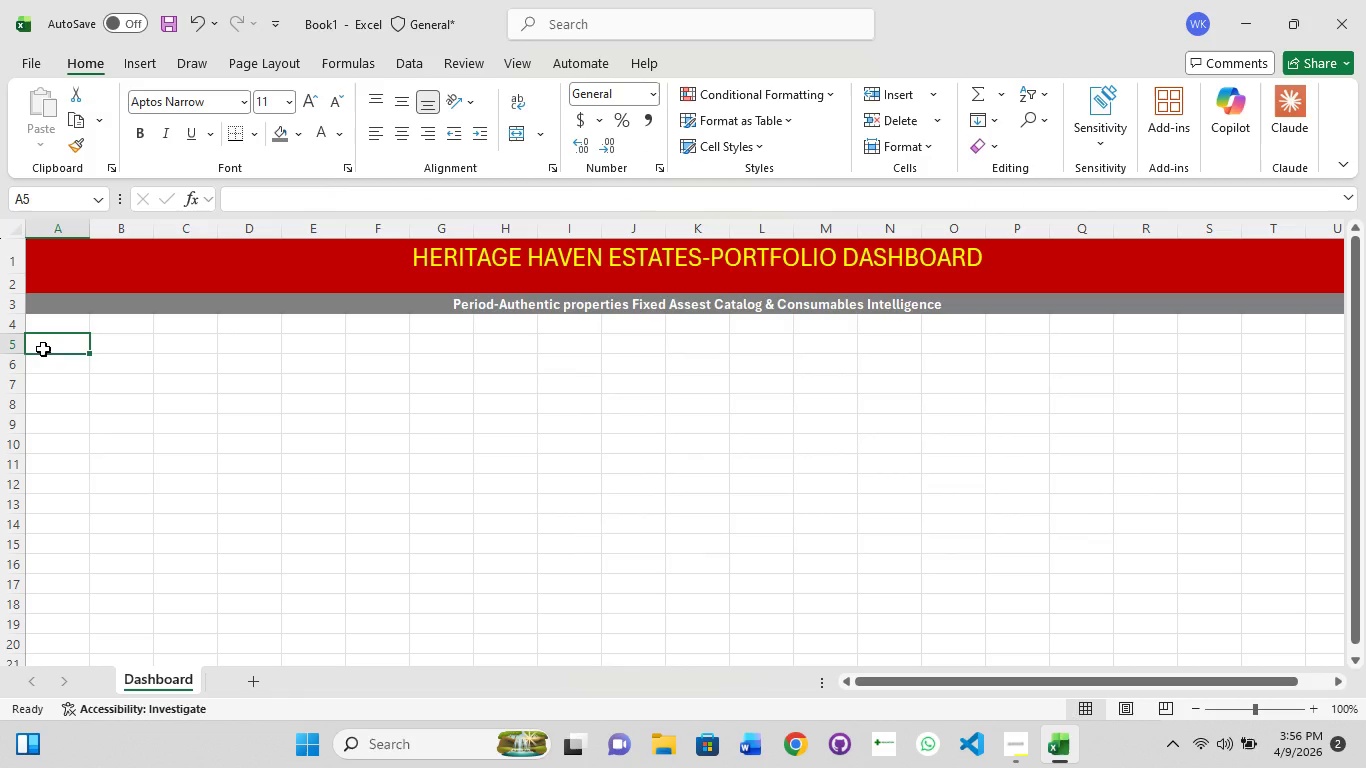 
wait(12.41)
 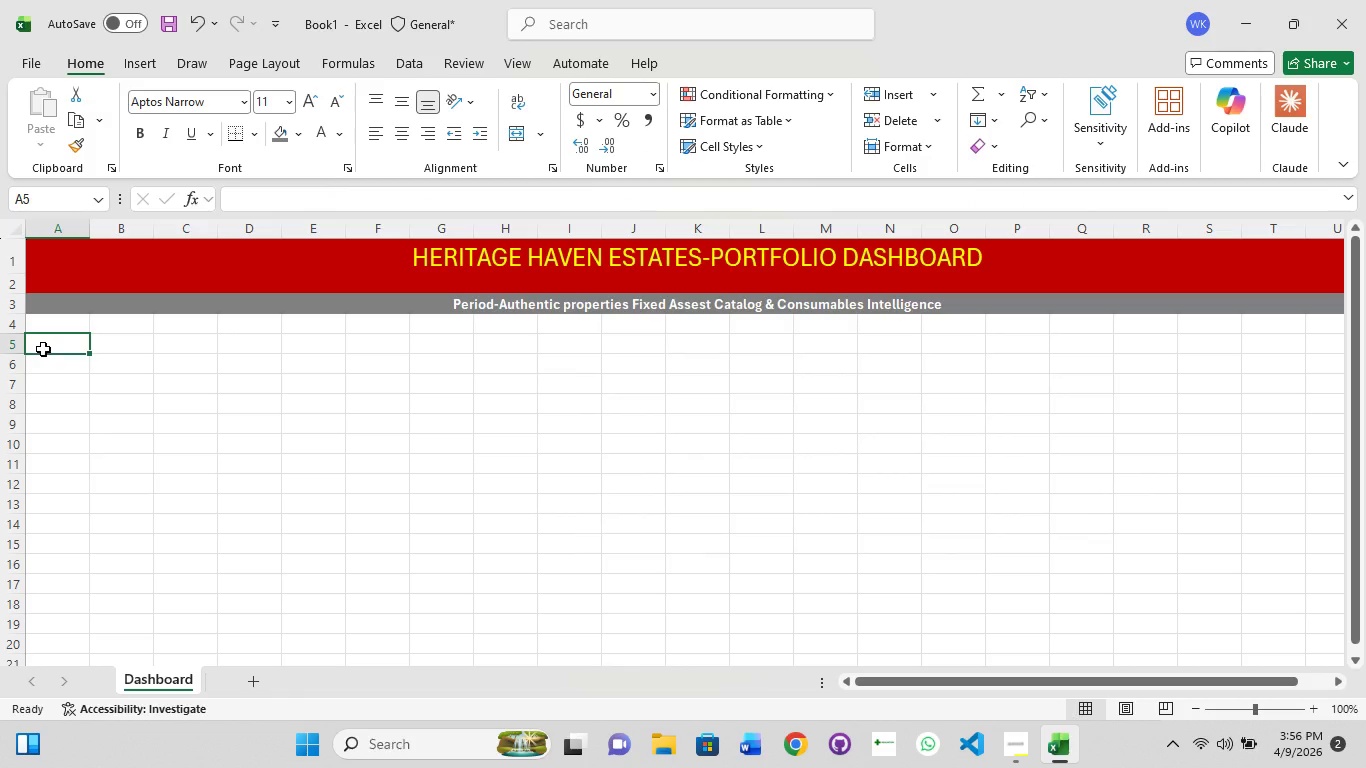 
type(Total Portfolio Value ())
key(Backspace)
key(Backspace)
 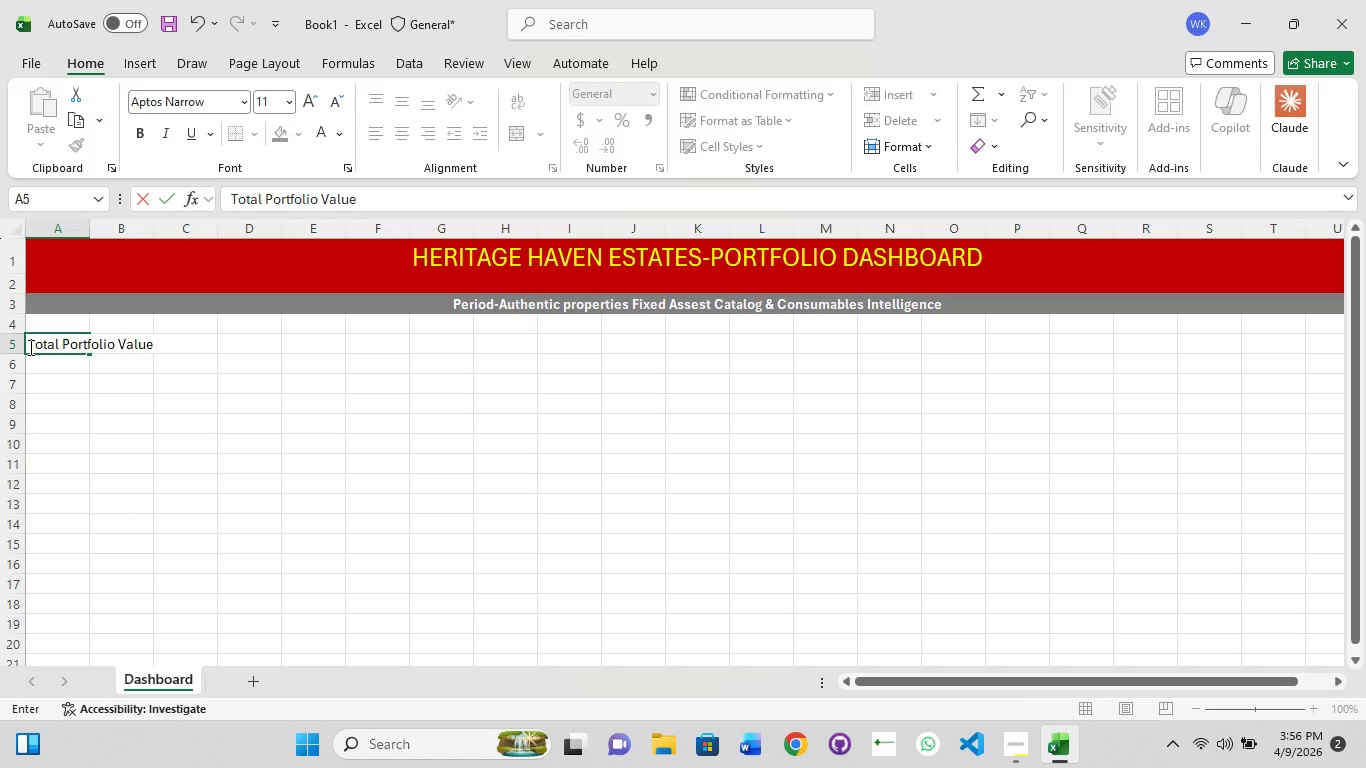 
key(Enter)
 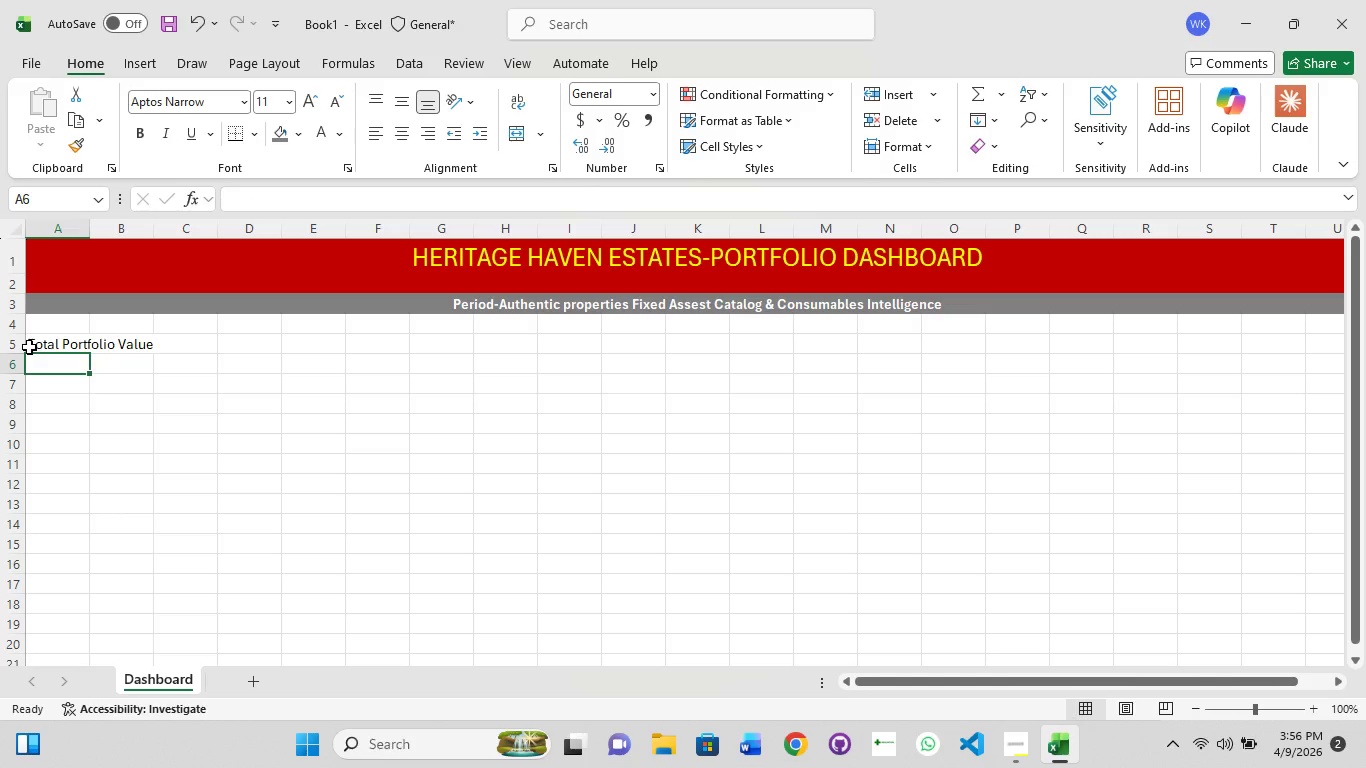 
type( ())
 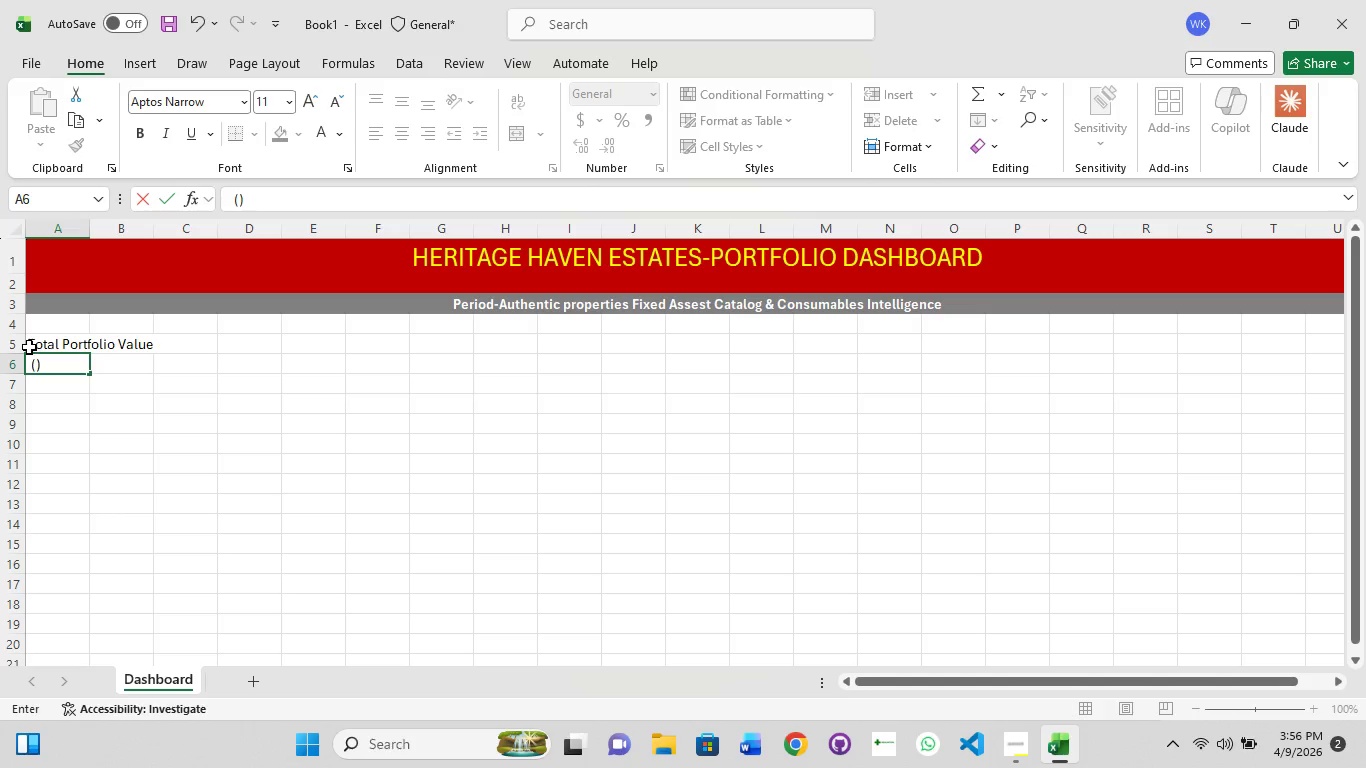 
key(ArrowLeft)
 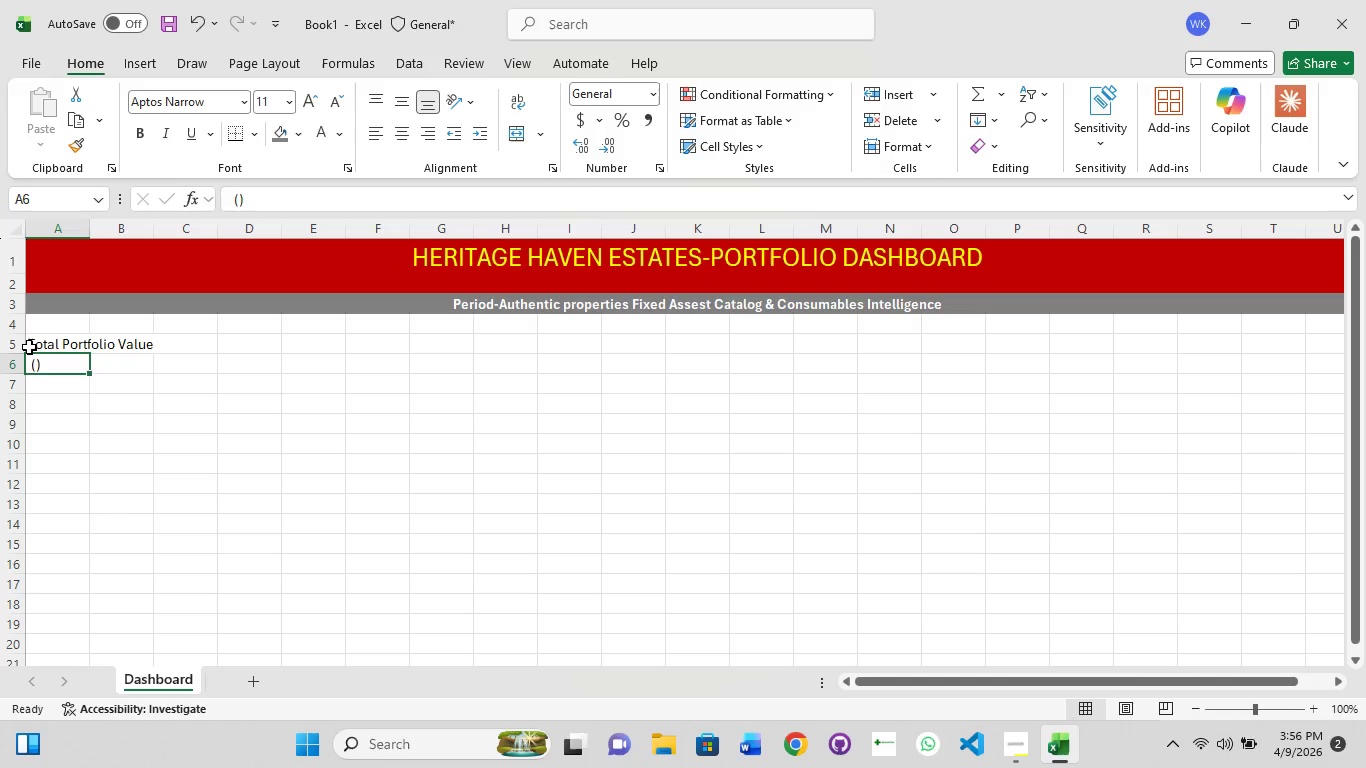 
type(Replacement)
 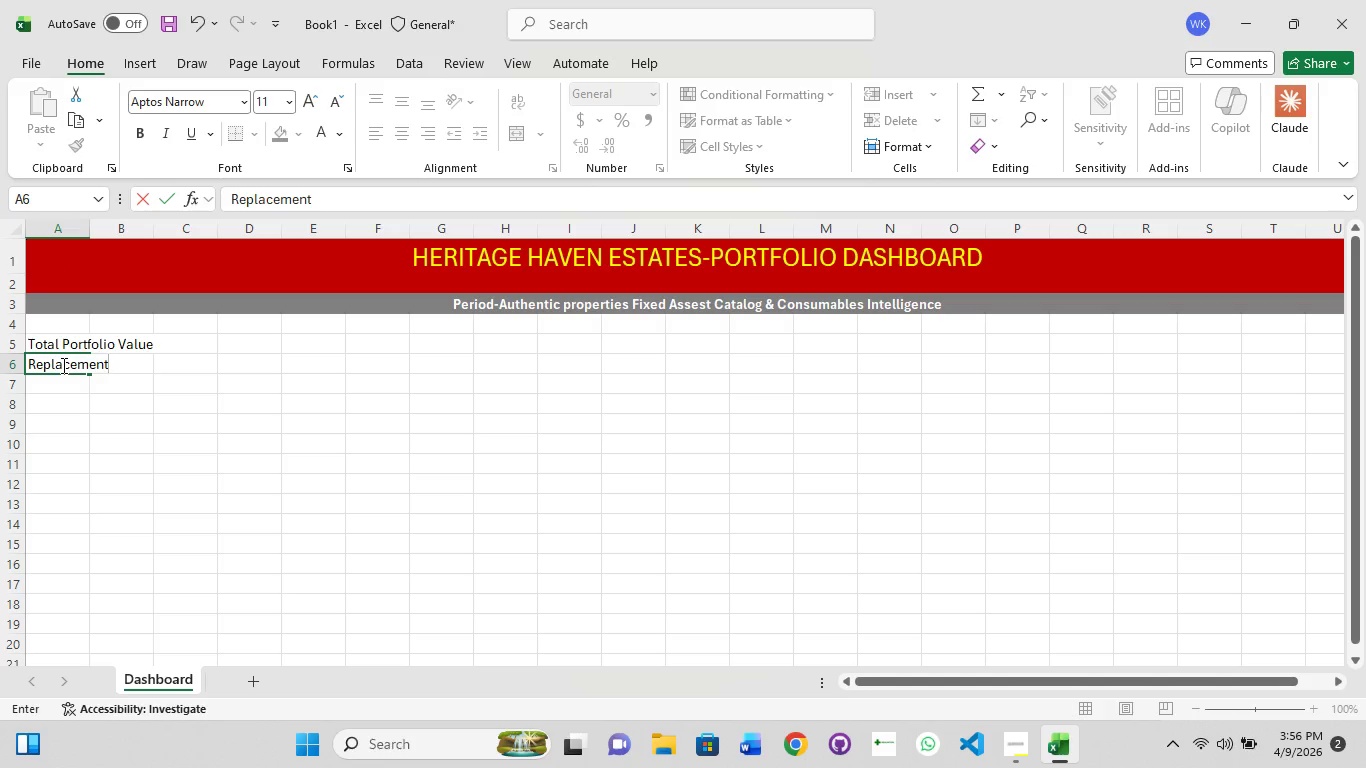 
wait(7.83)
 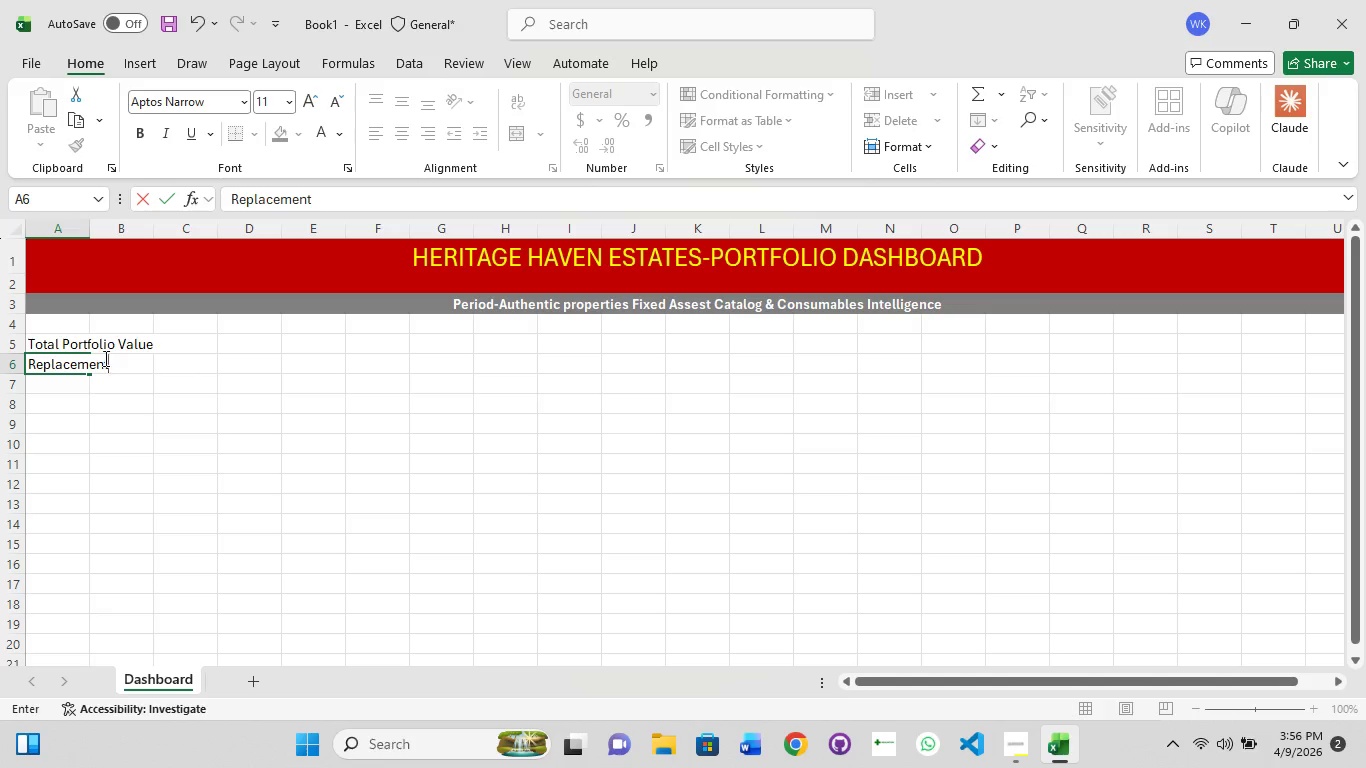 
hold_key(key=ShiftLeft, duration=1.52)
left_click([39, 345])
 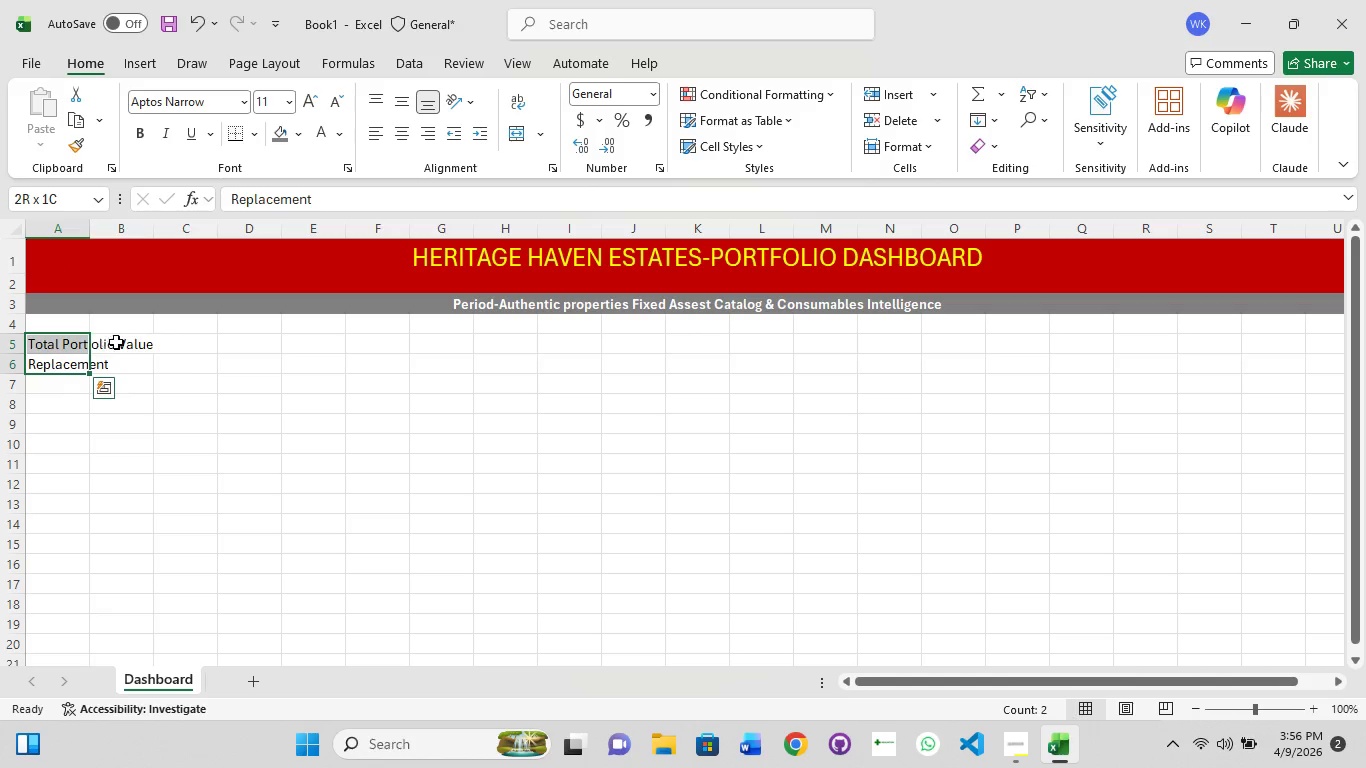 
left_click_drag(start_coordinate=[117, 341], to_coordinate=[127, 342])
 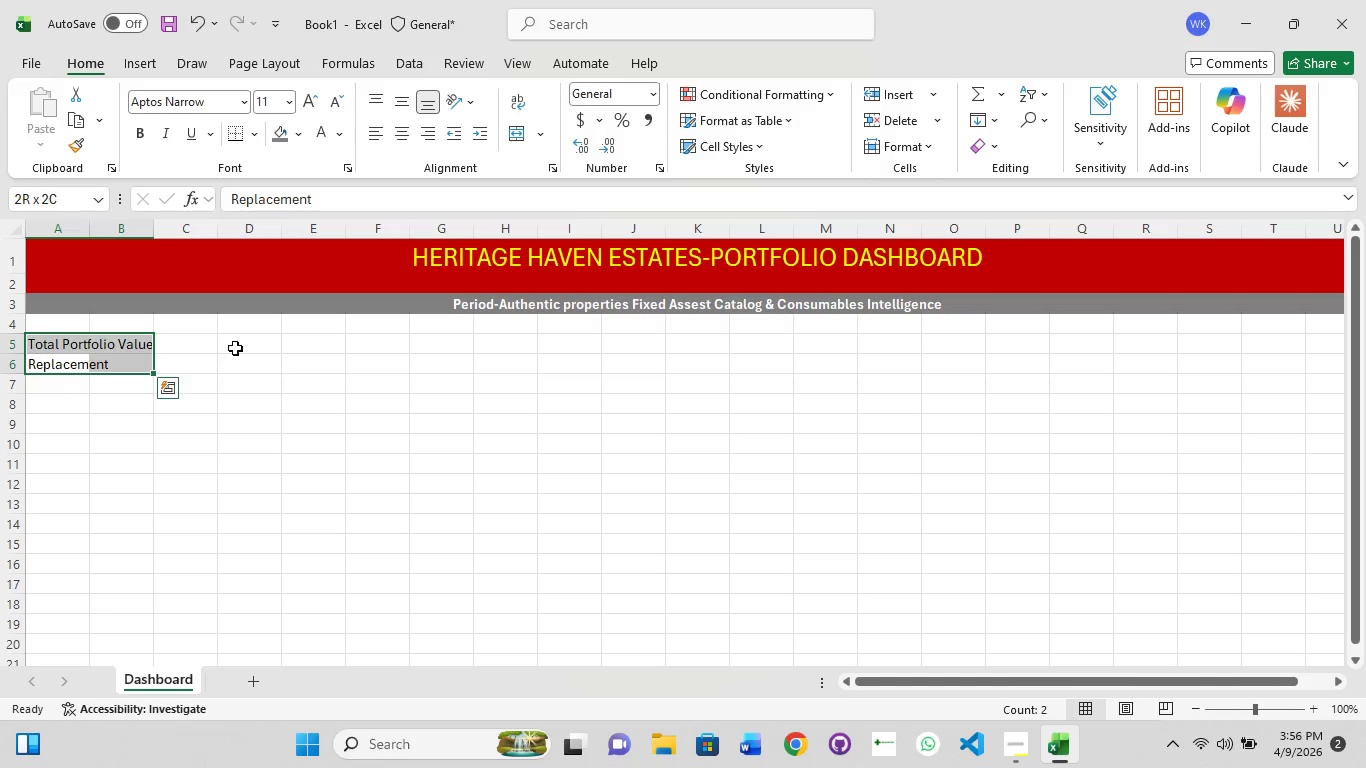 
left_click([235, 348])
 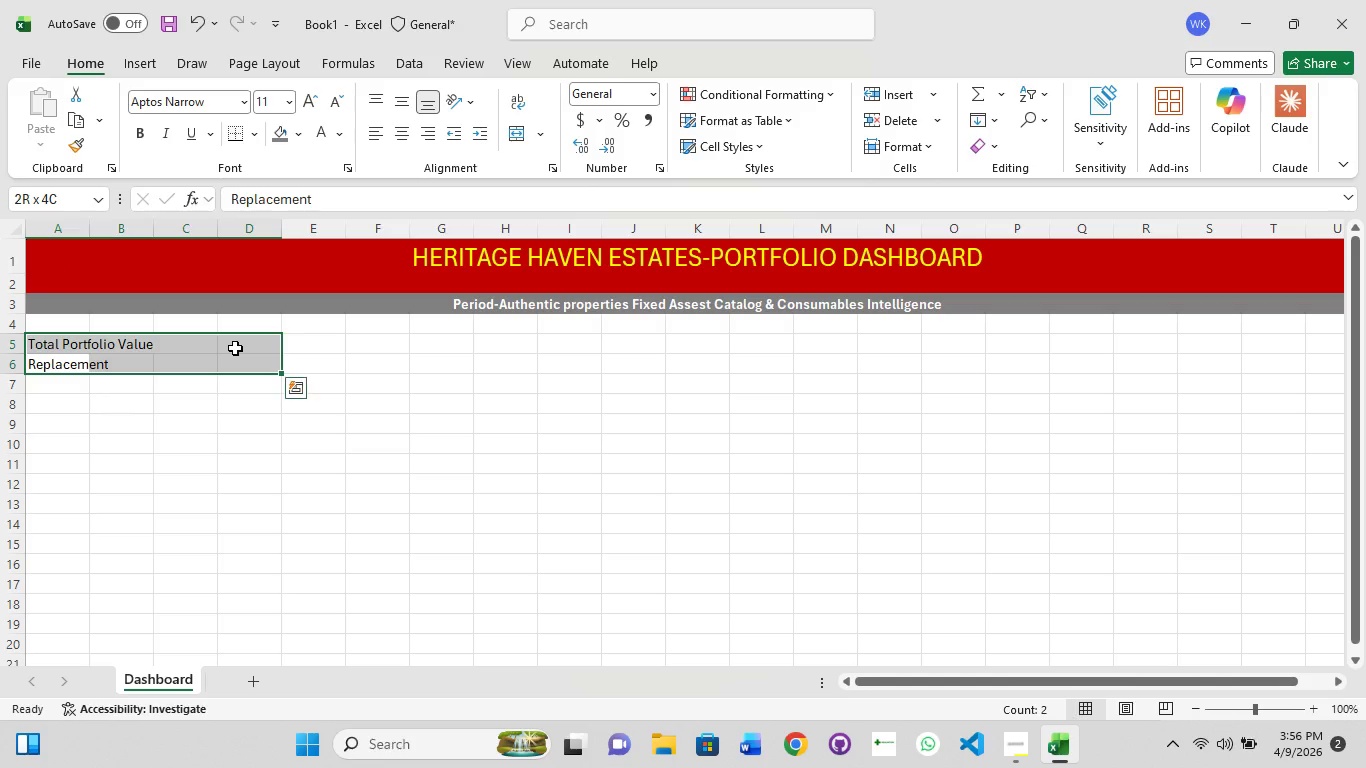 
hold_key(key=ShiftLeft, duration=1.51)
 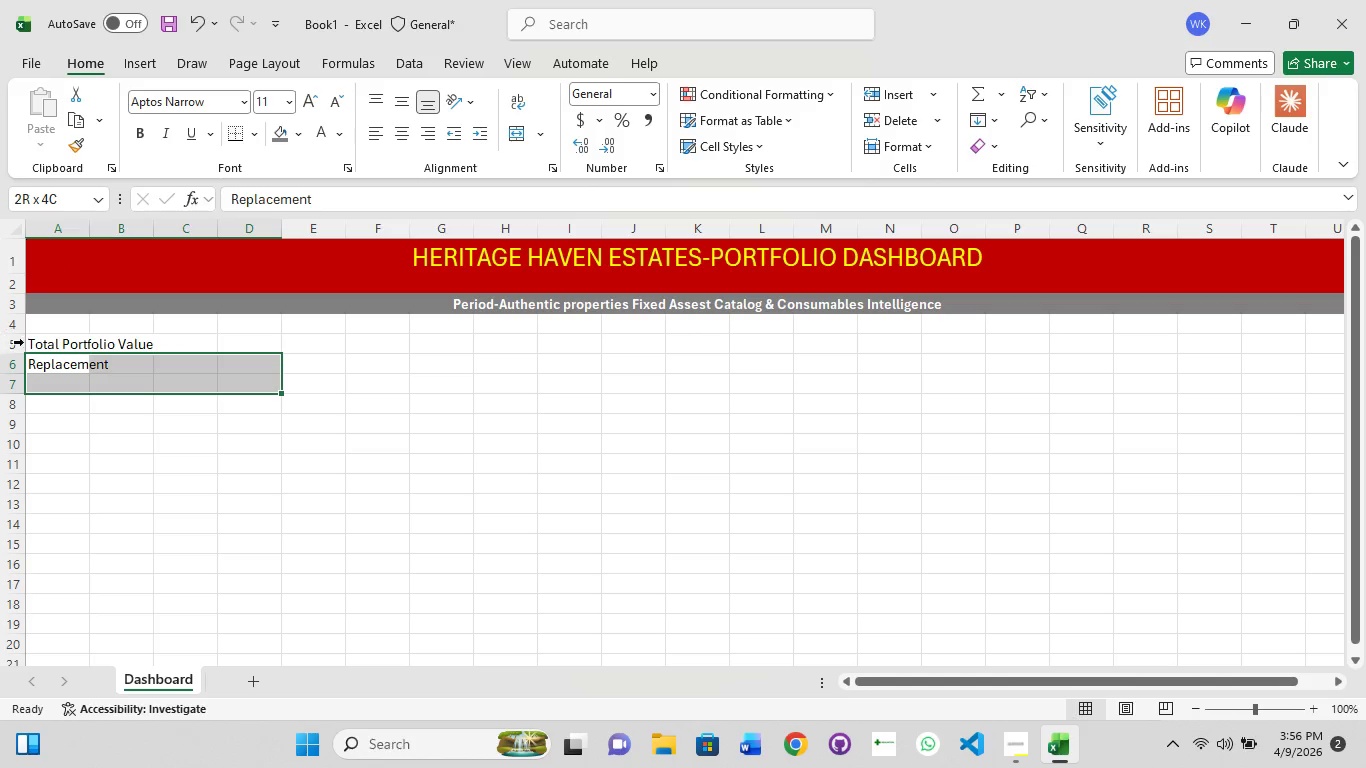 
key(Shift+ShiftLeft)
 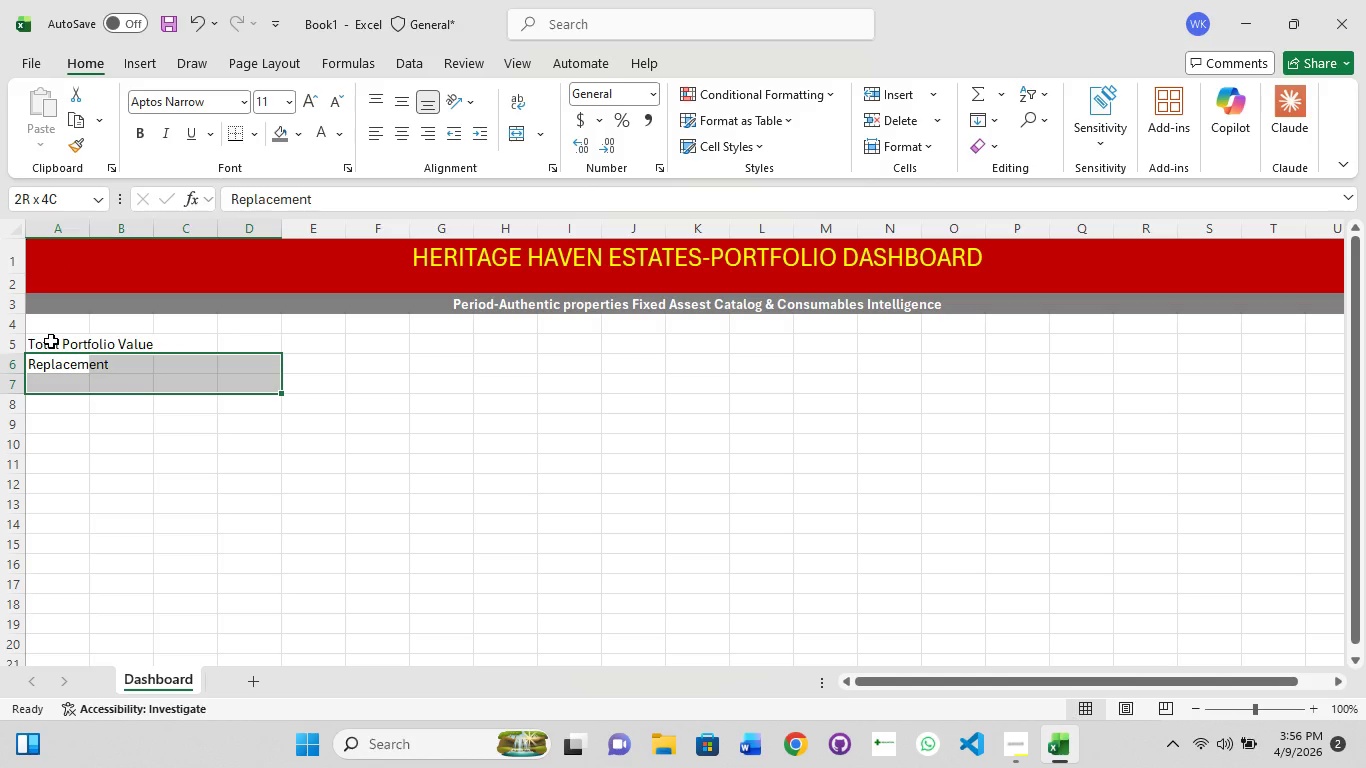 
hold_key(key=ShiftLeft, duration=1.5)
left_click([51, 341])
 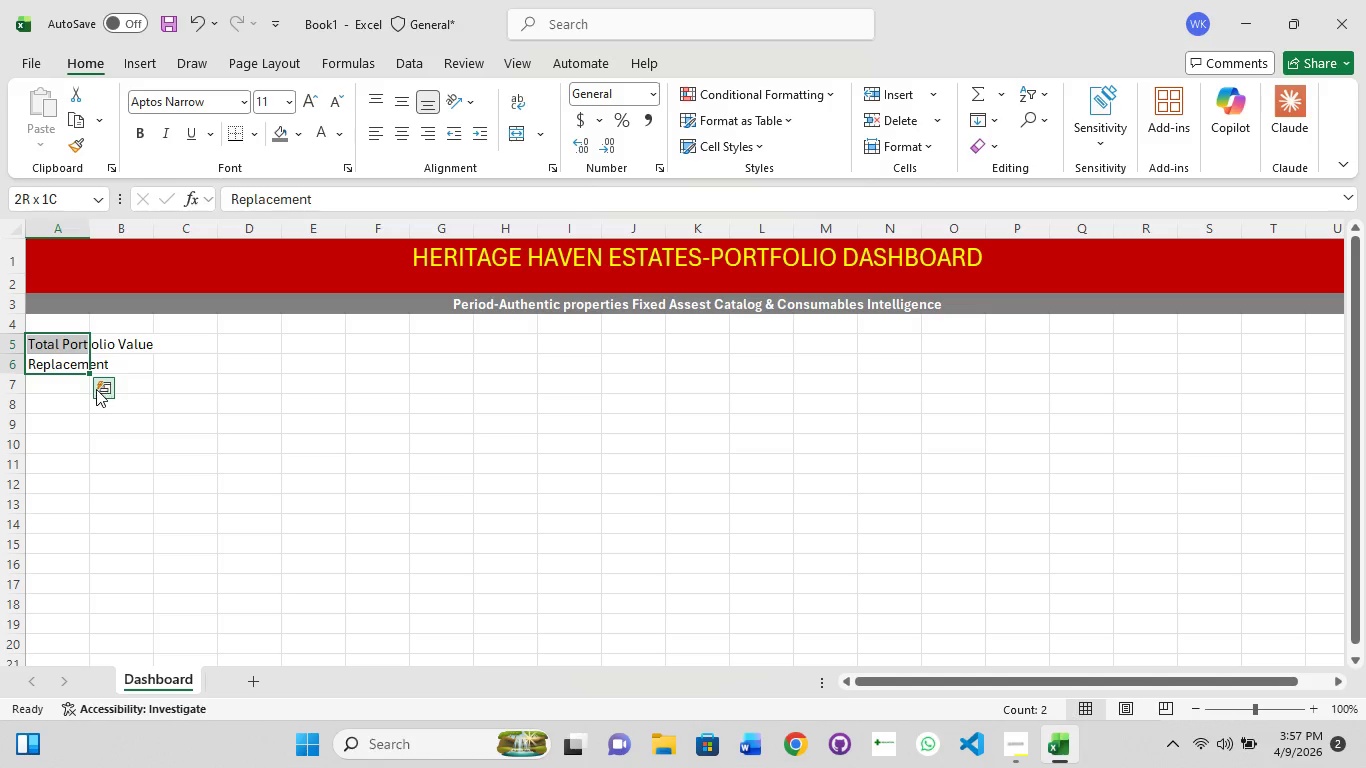 
hold_key(key=ShiftLeft, duration=1.51)
left_click([80, 382])
 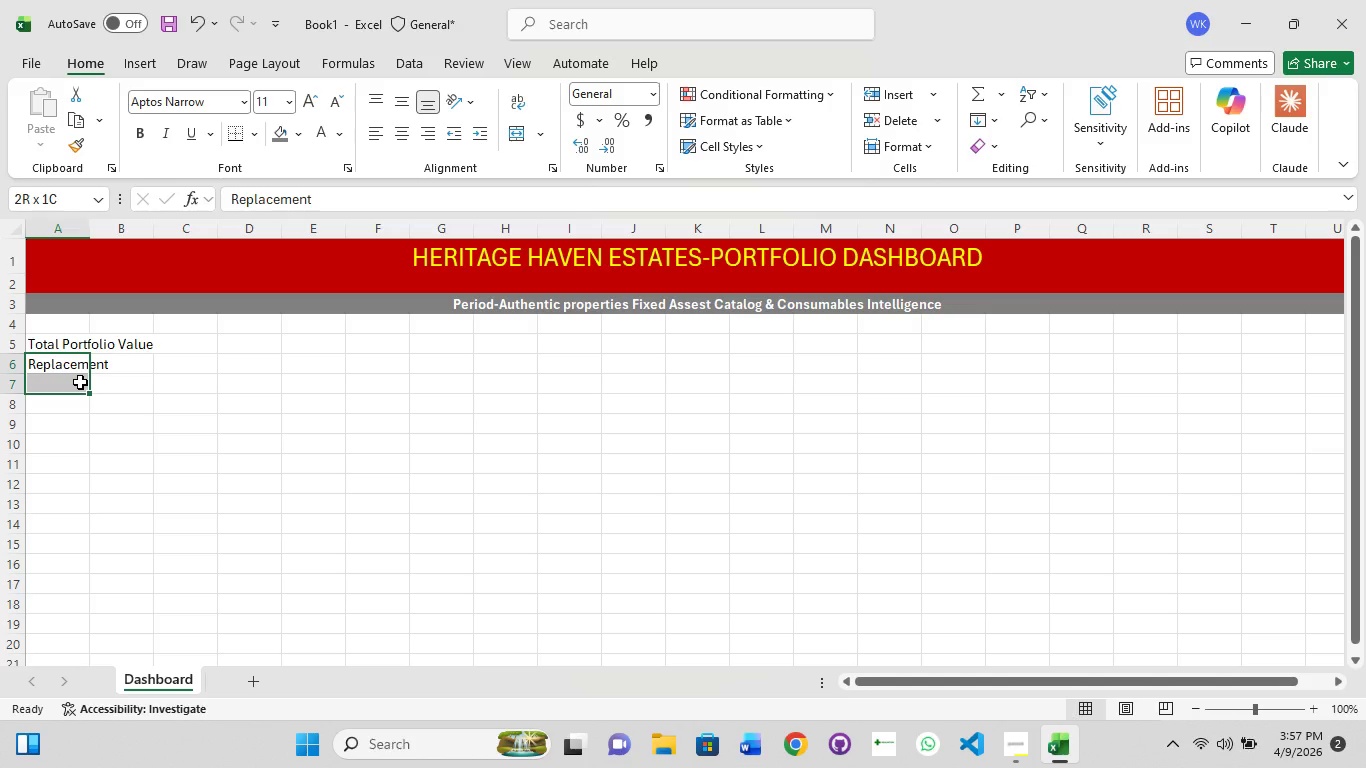 
hold_key(key=ShiftLeft, duration=1.52)
left_click([68, 340])
 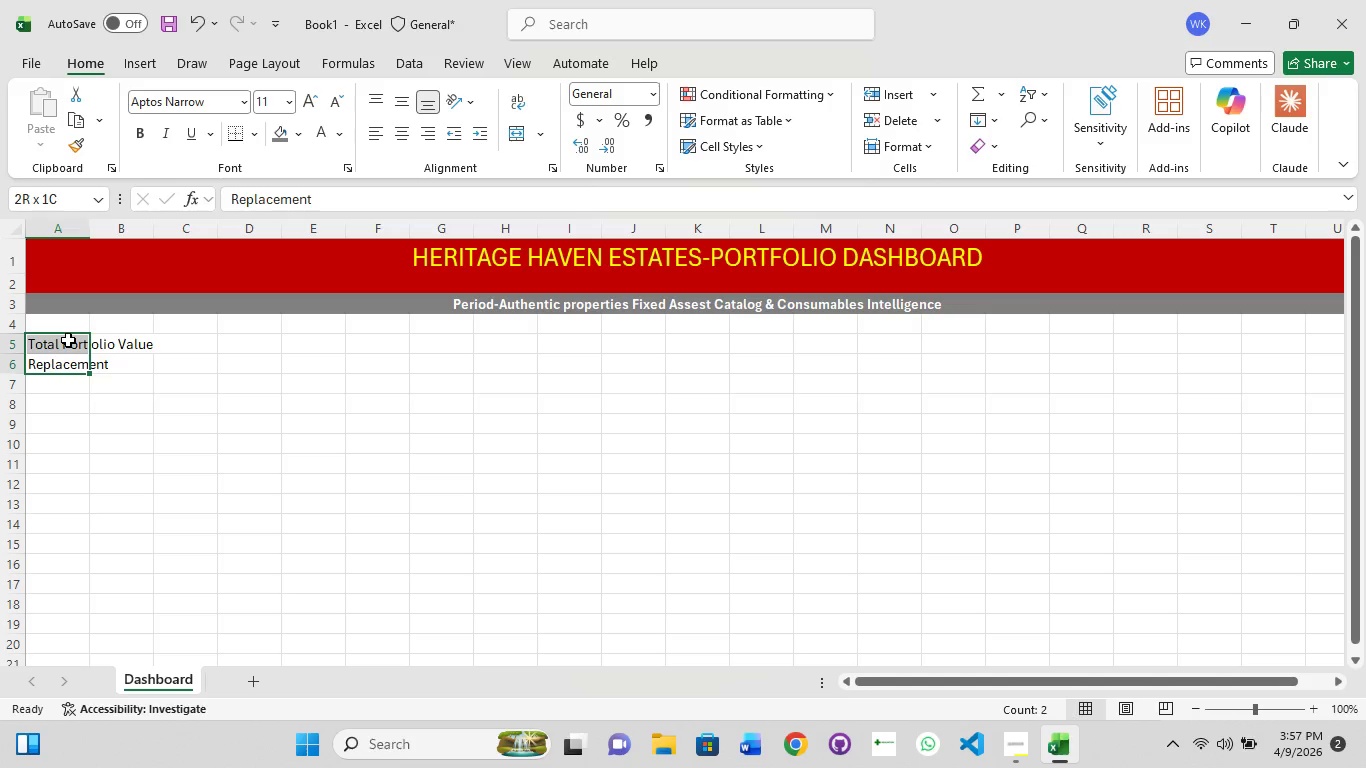 
hold_key(key=ShiftLeft, duration=1.51)
left_click([67, 383])
 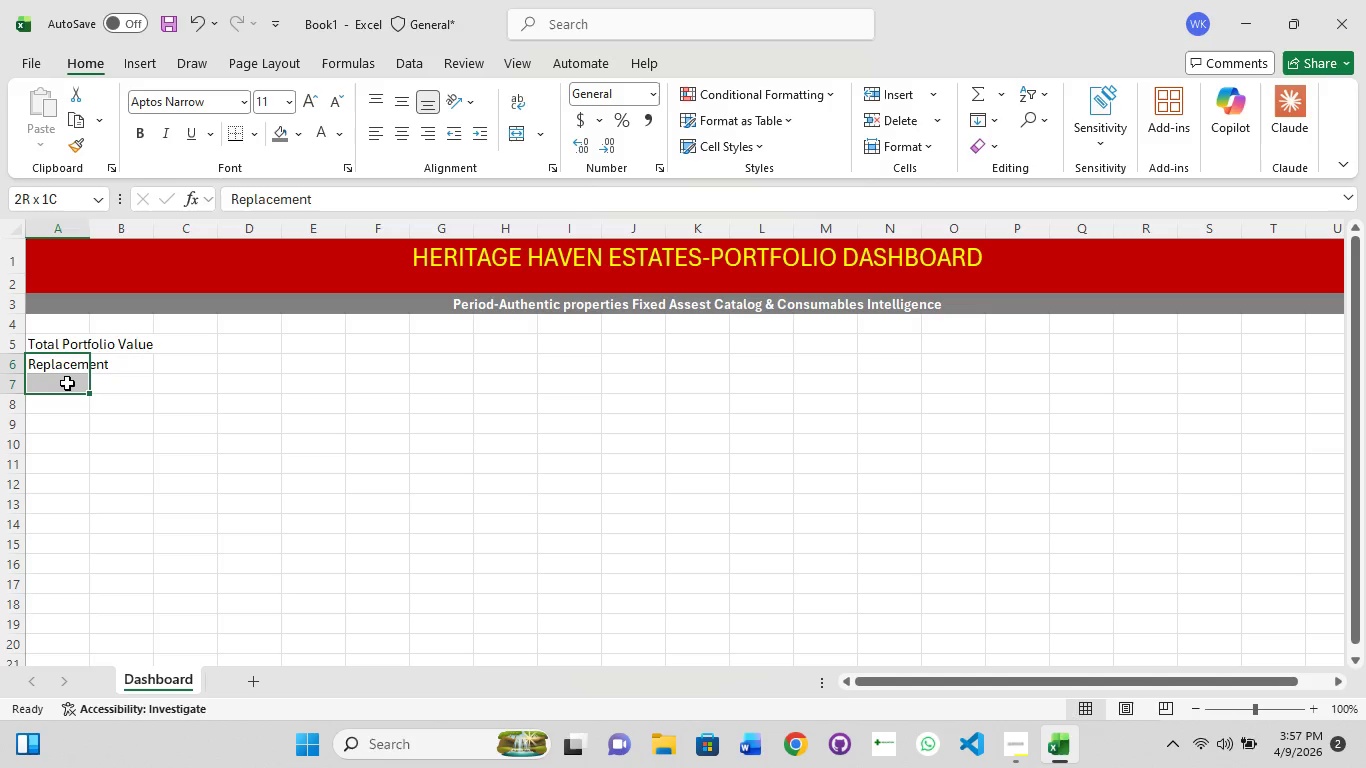 
hold_key(key=ShiftLeft, duration=0.91)
 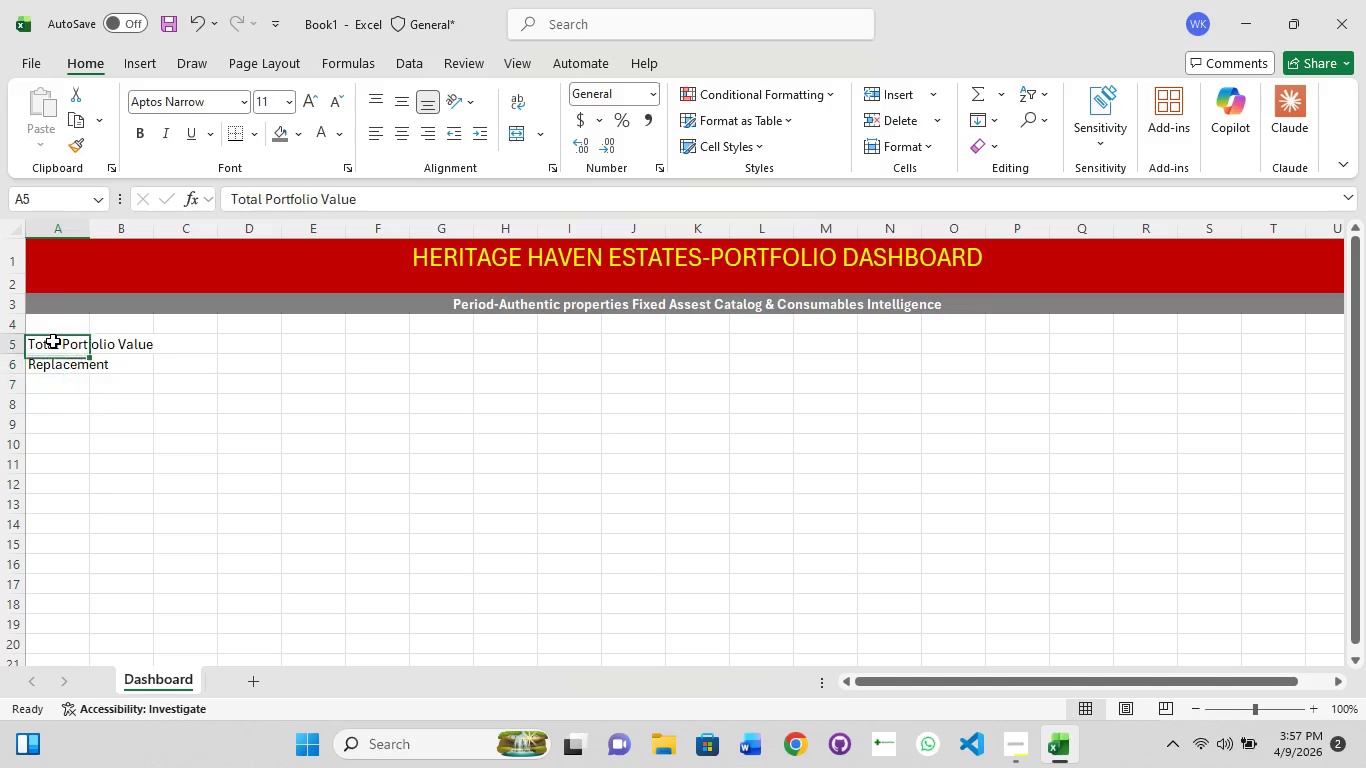 
left_click([53, 341])
 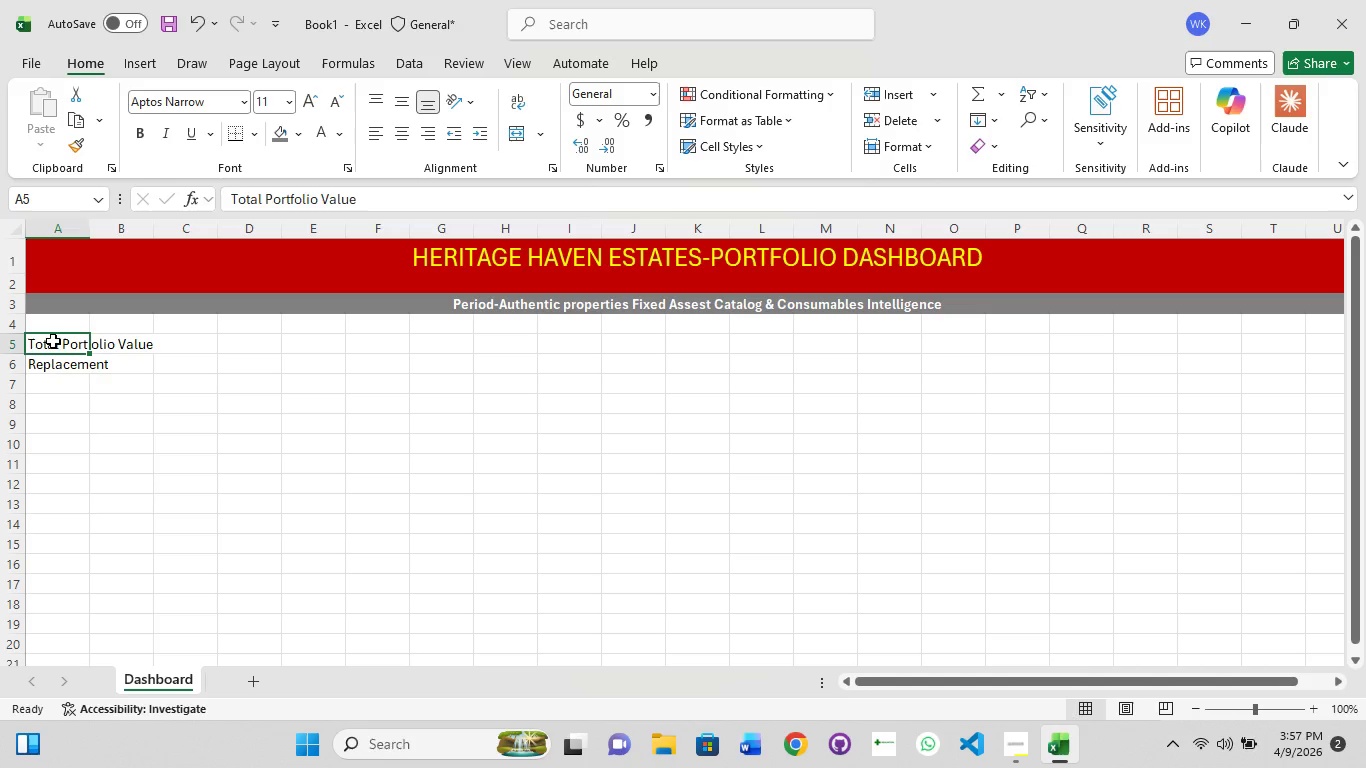 
hold_key(key=ShiftLeft, duration=1.5)
left_click([53, 340])
 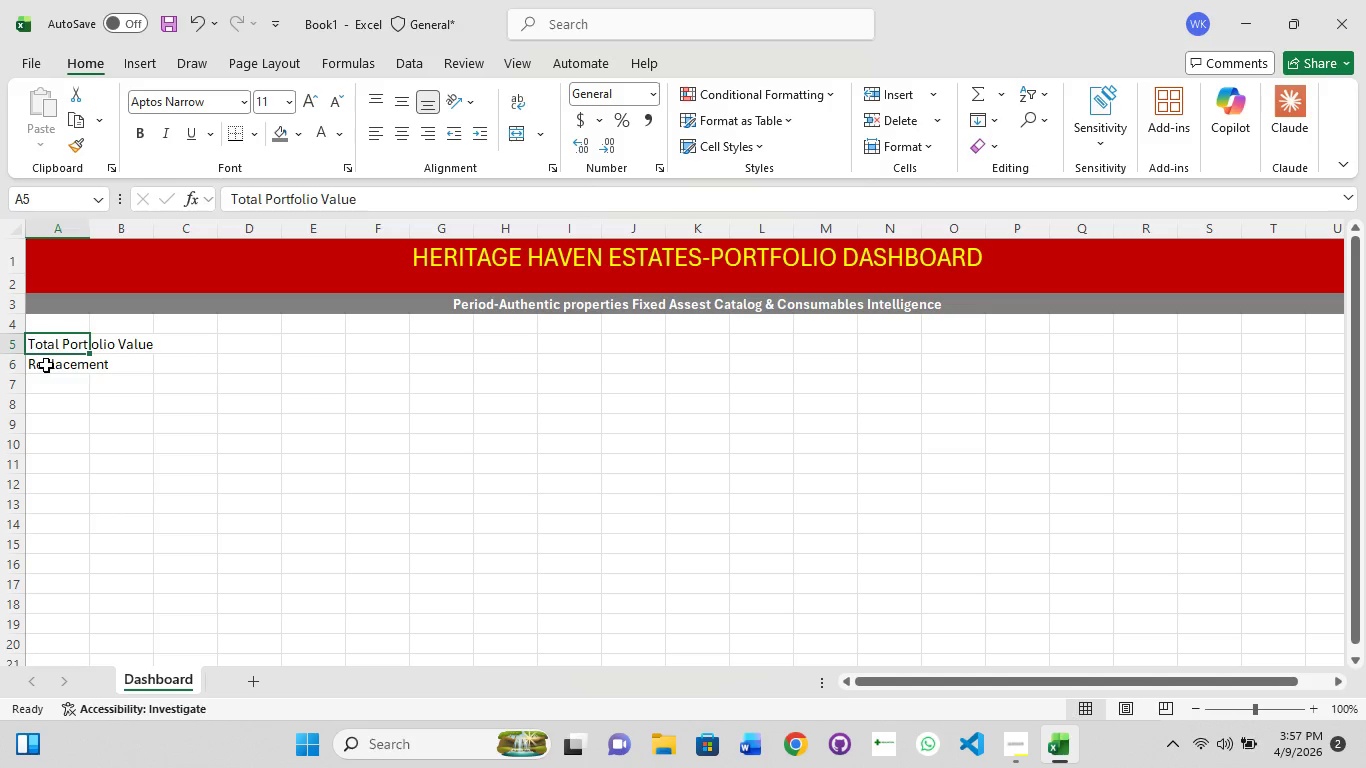 
left_click([46, 365])
 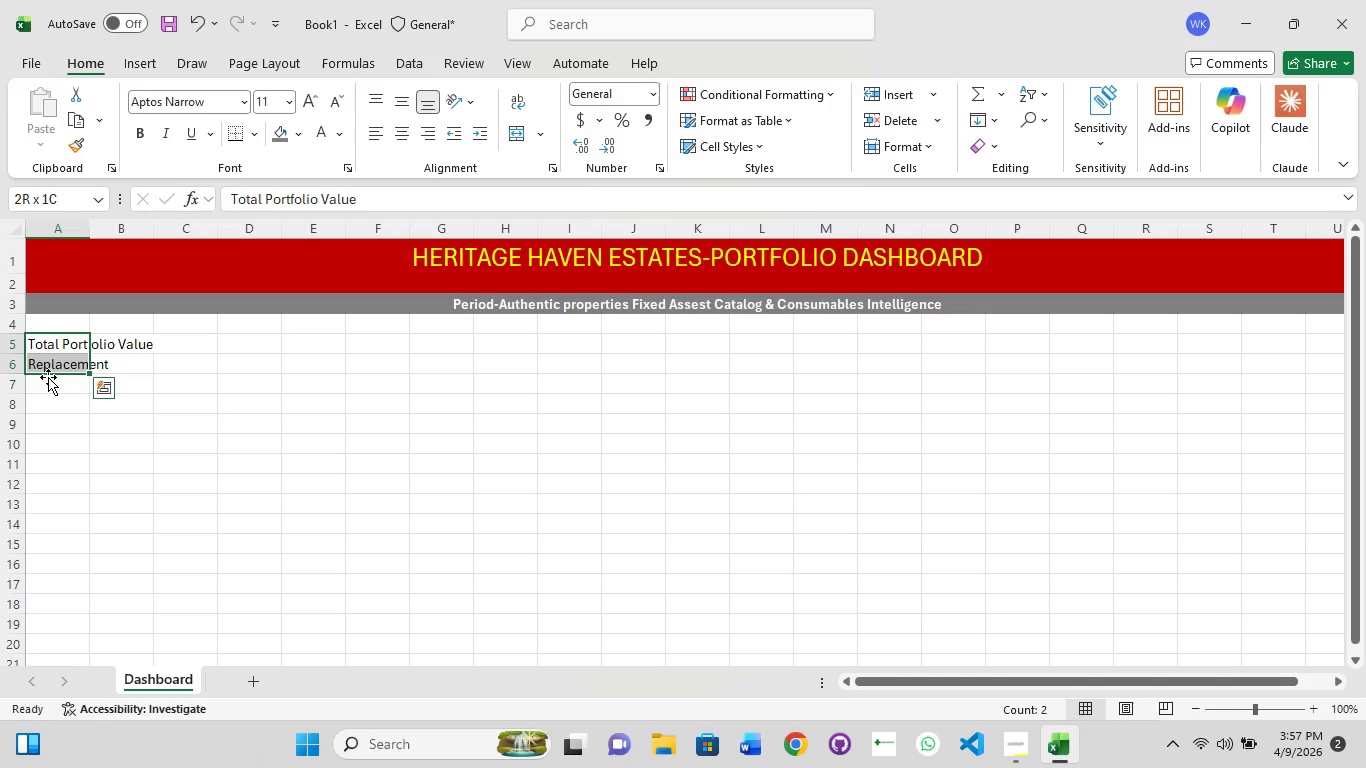 
hold_key(key=ShiftLeft, duration=1.5)
left_click([52, 388])
 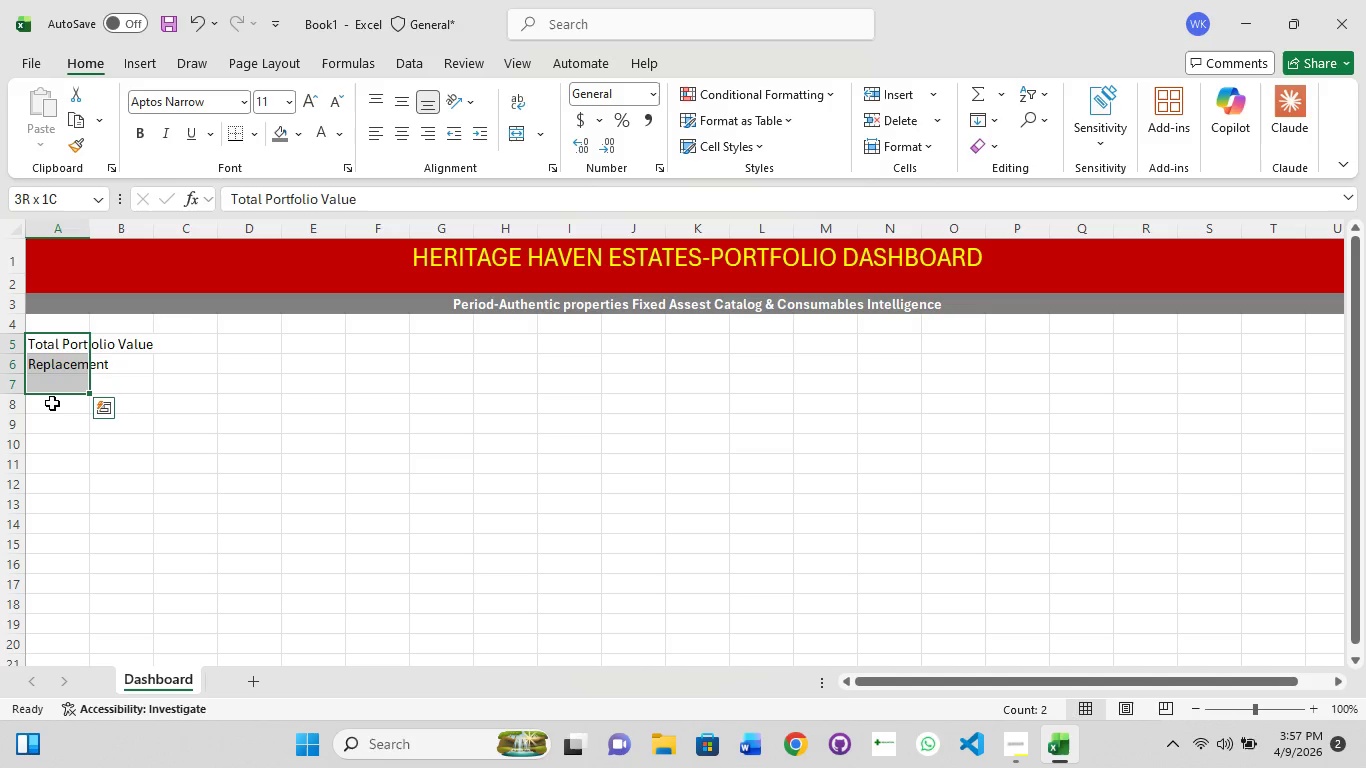 
hold_key(key=ShiftLeft, duration=1.52)
left_click([53, 408])
 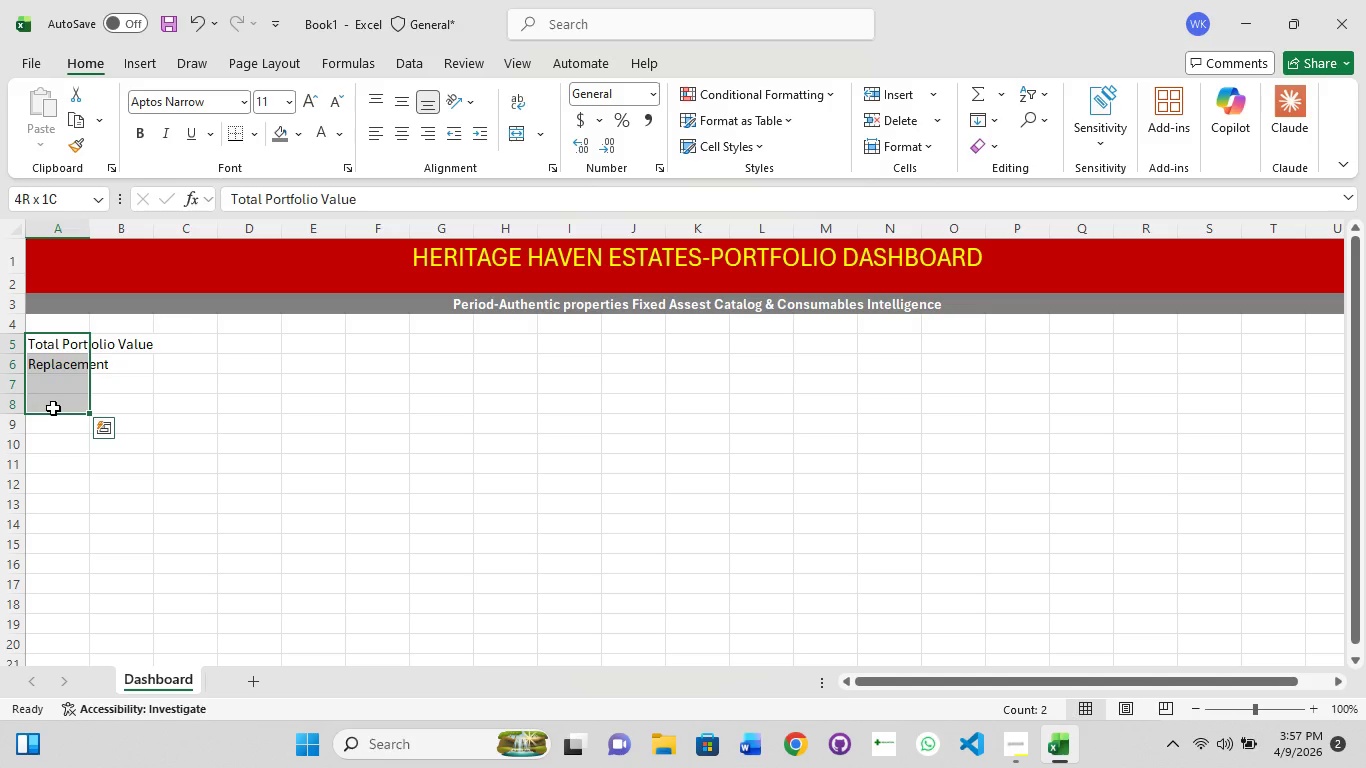 
hold_key(key=ShiftLeft, duration=1.52)
 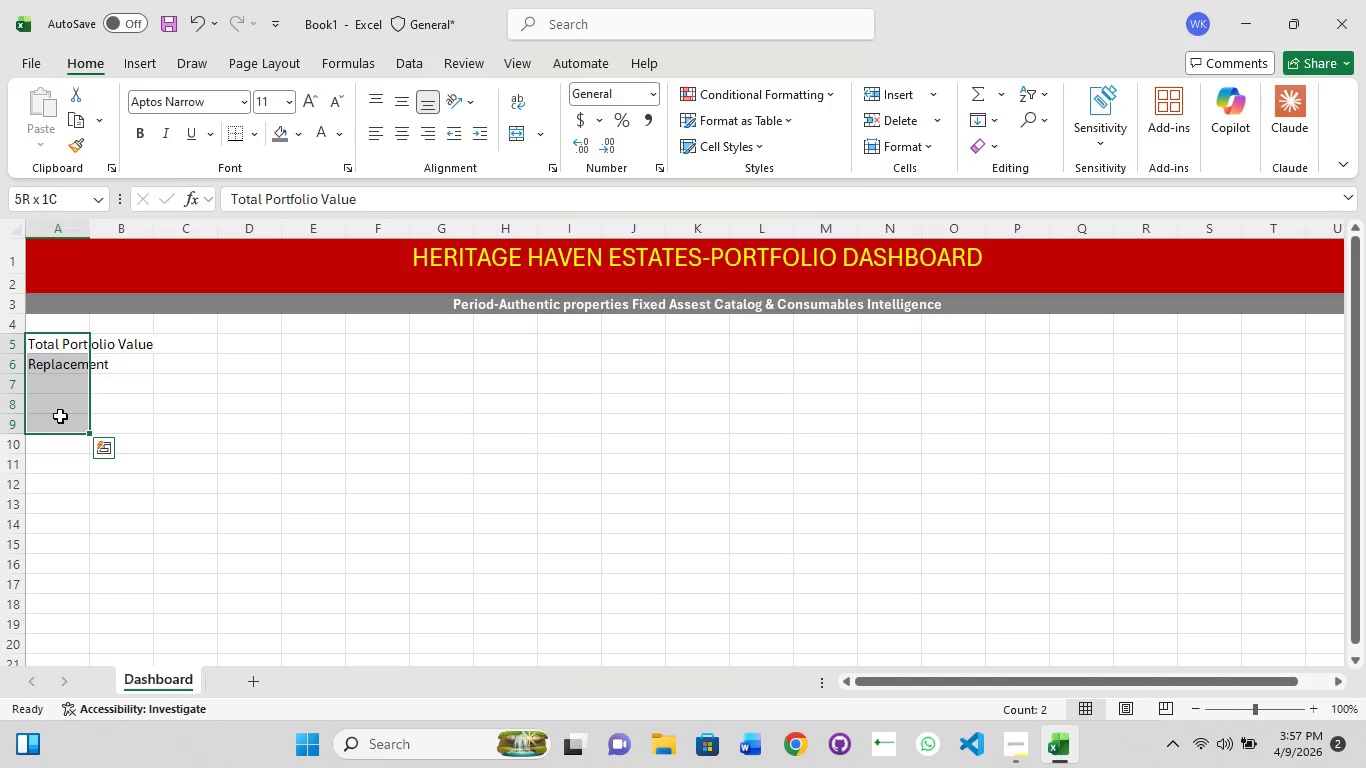 
hold_key(key=ShiftLeft, duration=1.5)
left_click([57, 432])
 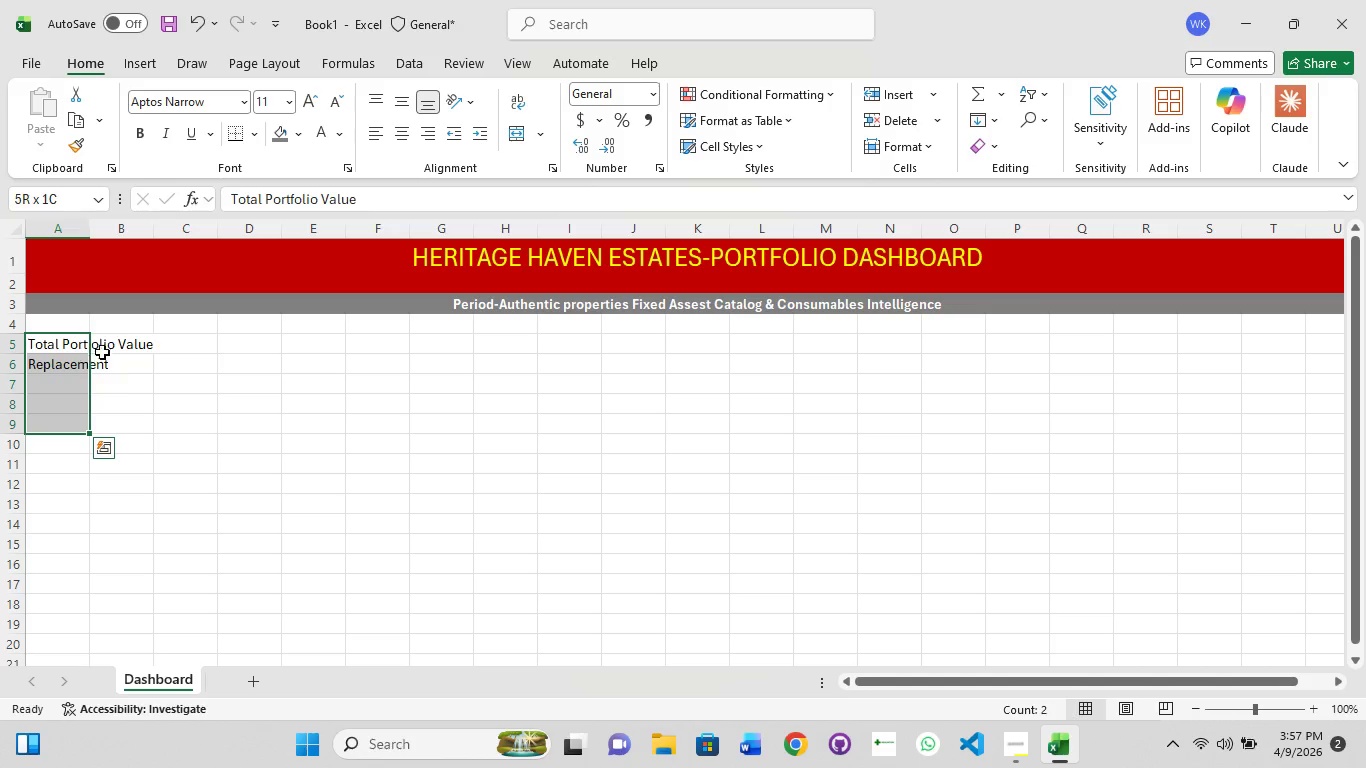 
left_click([105, 349])
 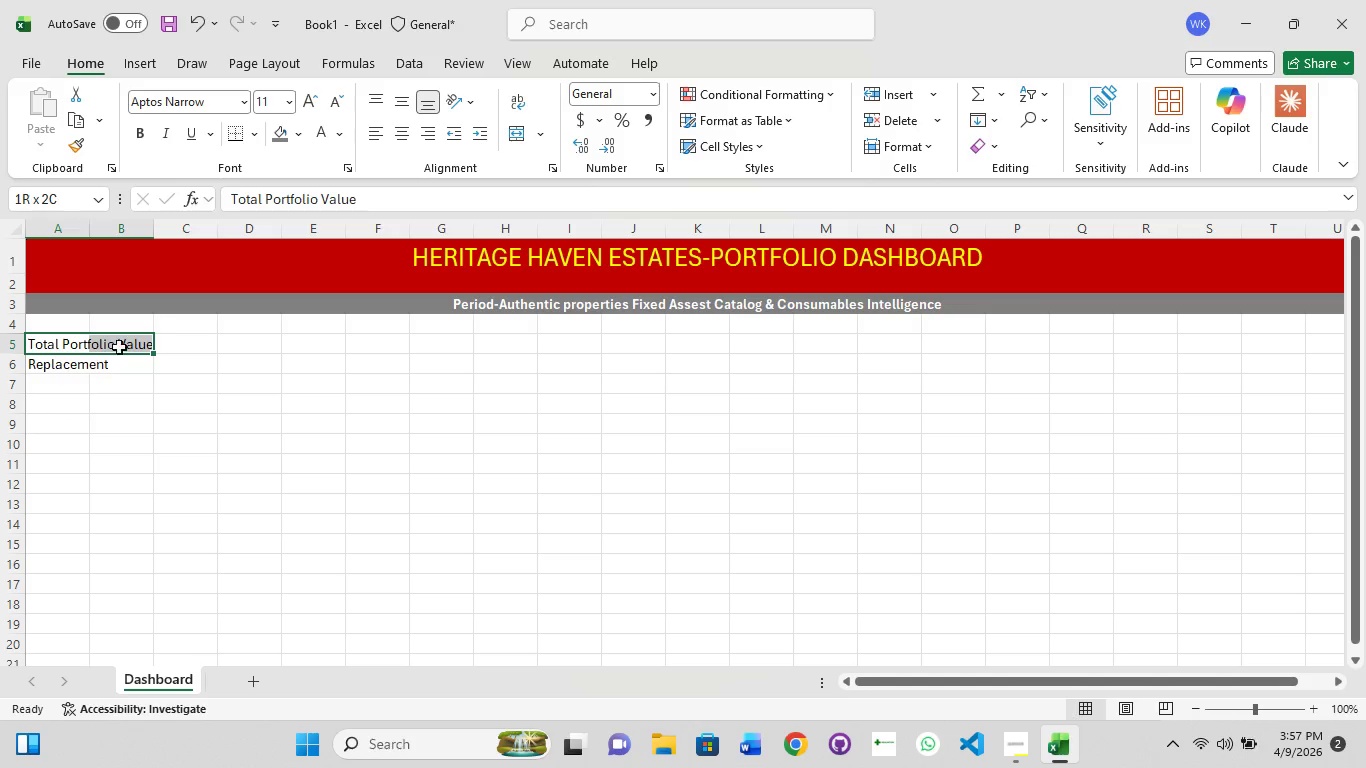 
hold_key(key=ShiftLeft, duration=1.51)
 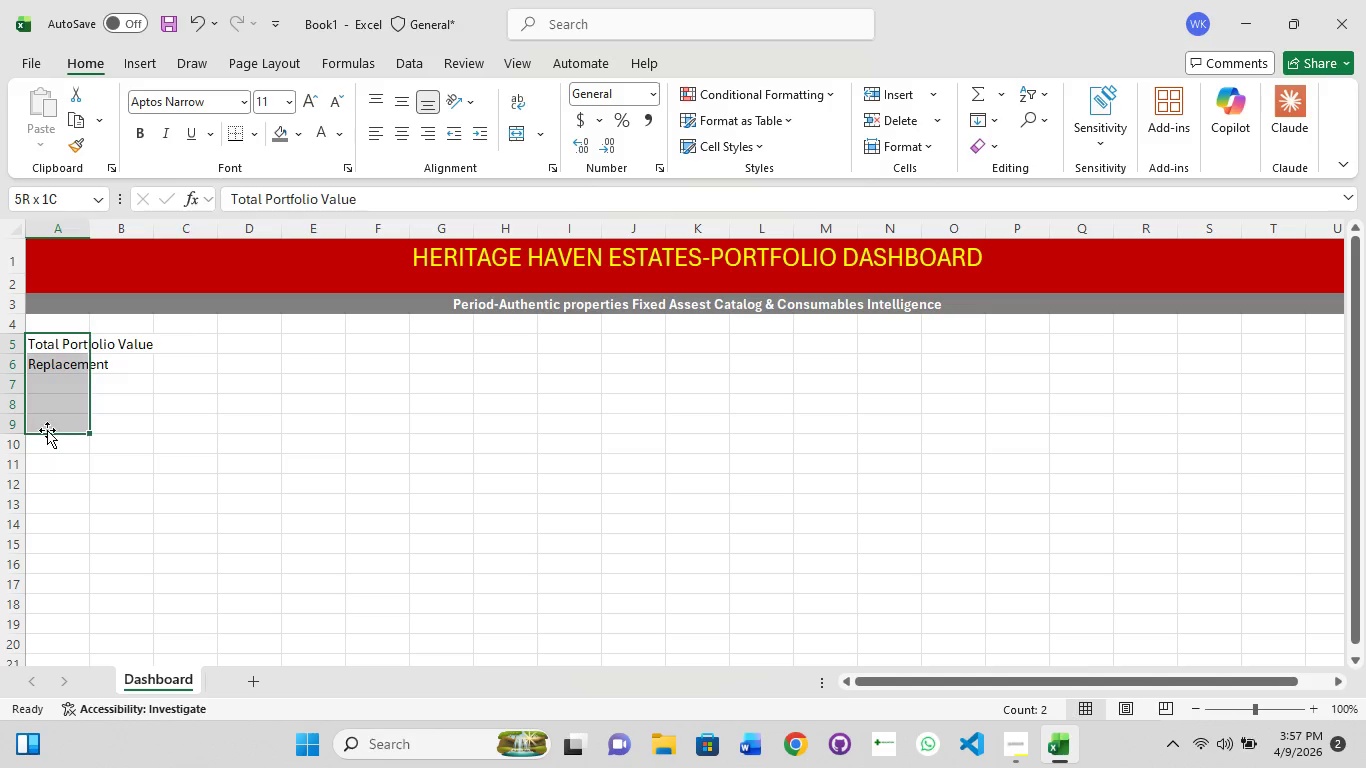 
hold_key(key=ShiftLeft, duration=1.5)
left_click([47, 430])
 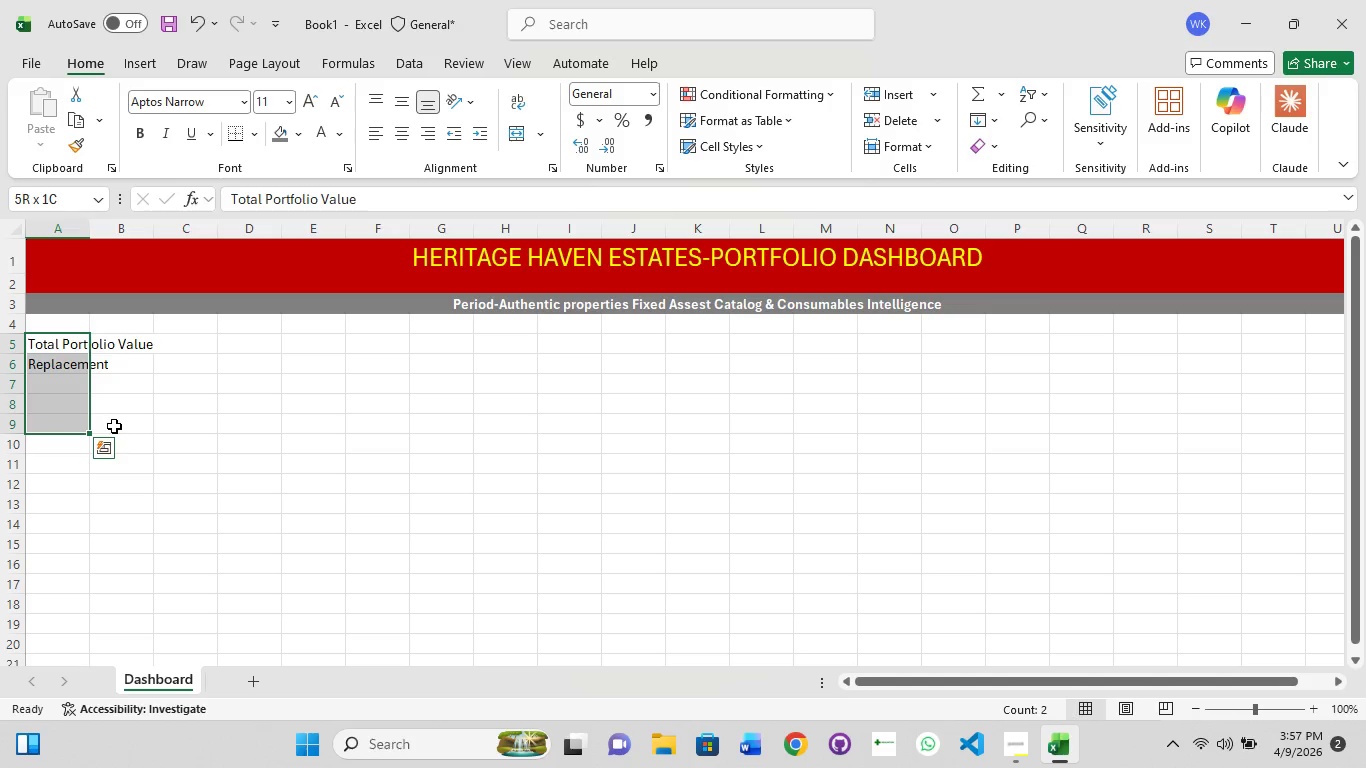 
left_click([116, 428])
 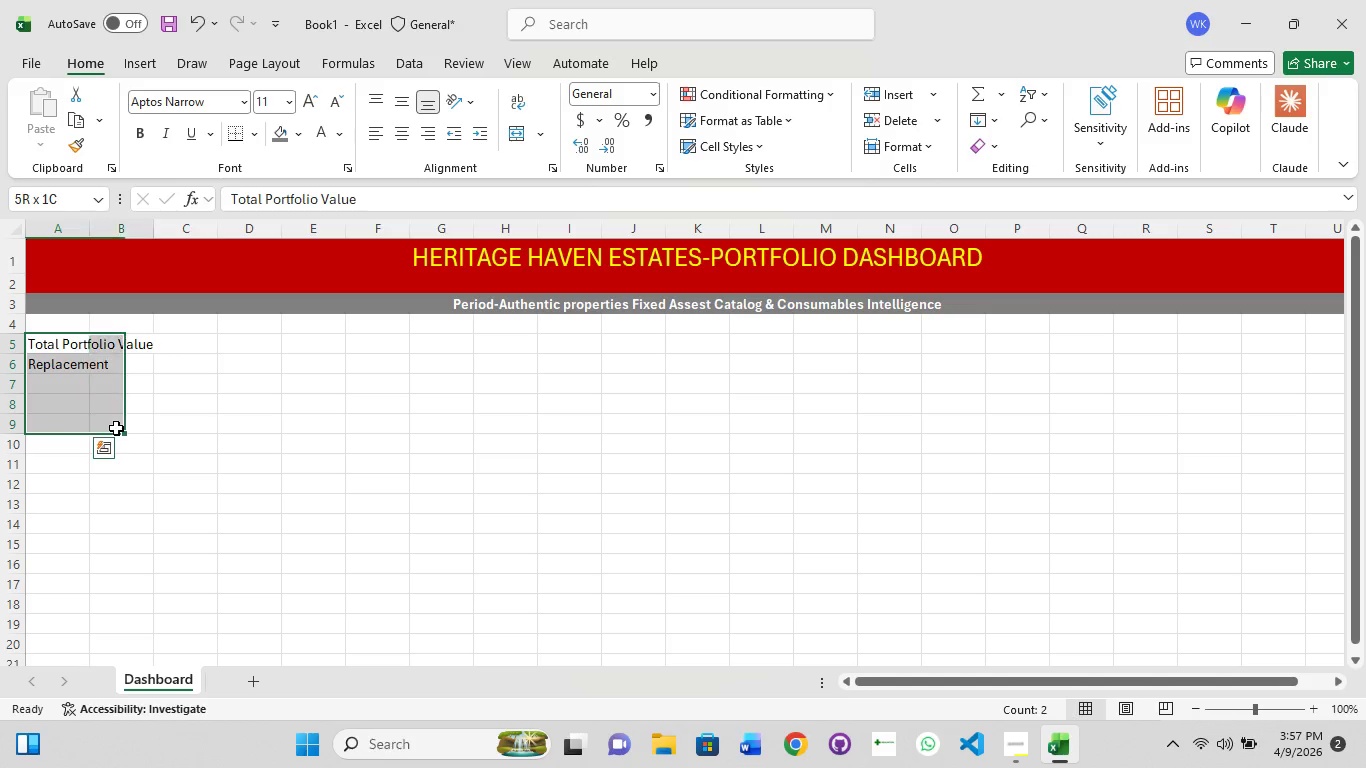 
hold_key(key=ShiftLeft, duration=1.52)
left_click([168, 431])
 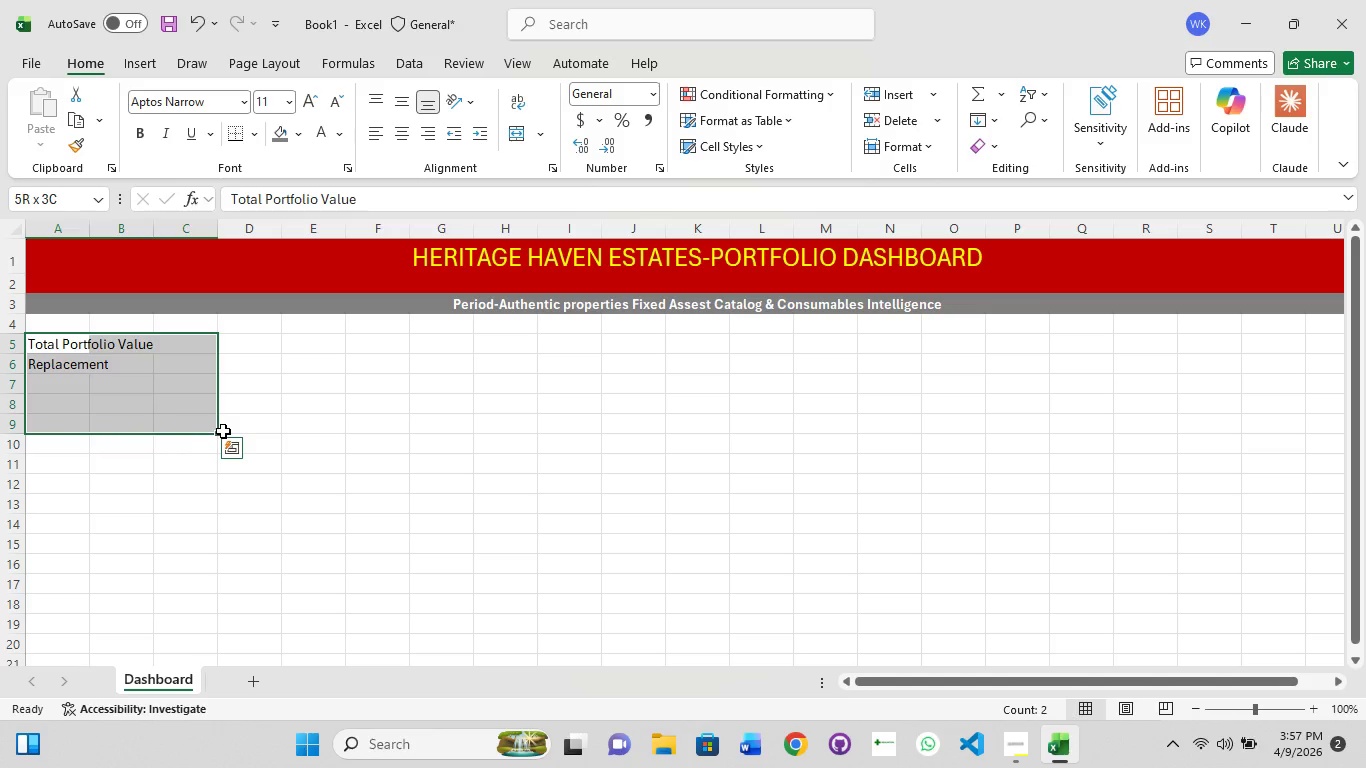 
hold_key(key=ShiftLeft, duration=1.5)
 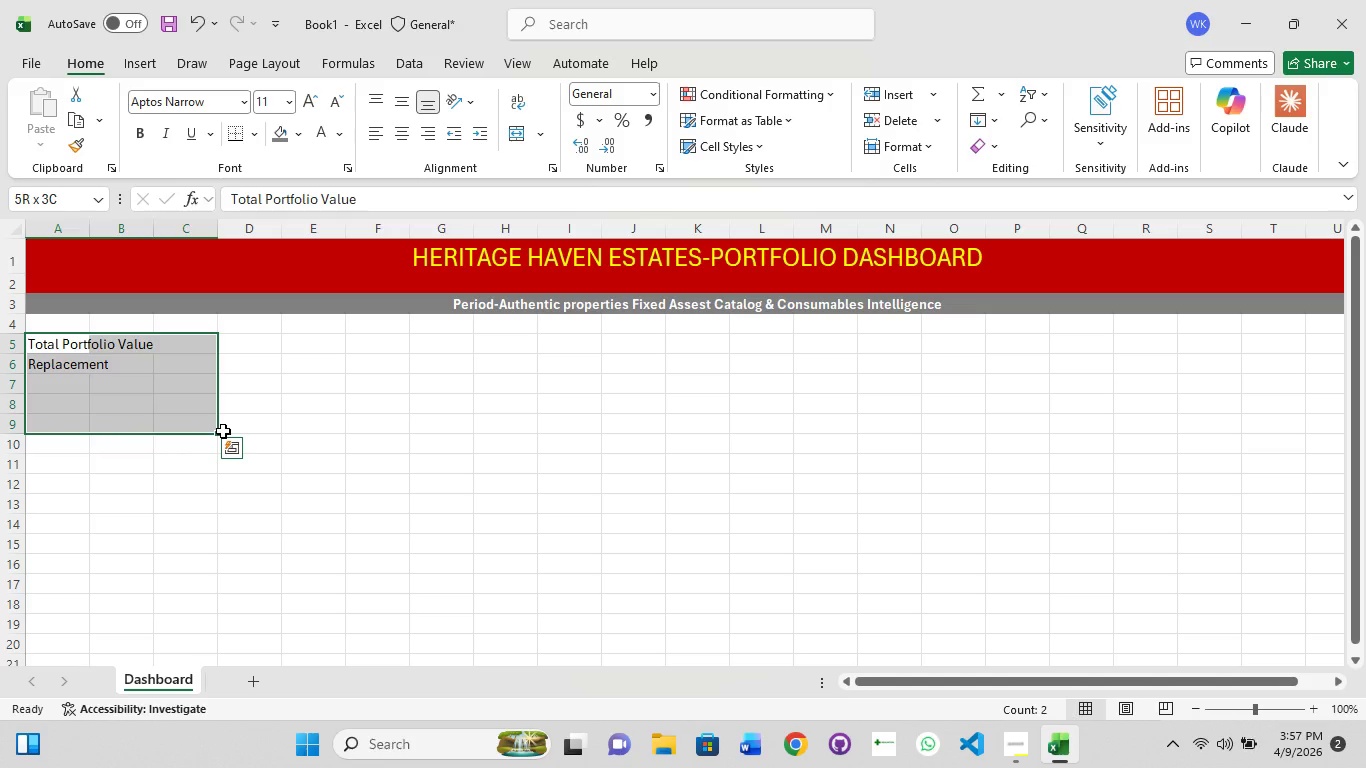 
hold_key(key=ShiftLeft, duration=1.51)
 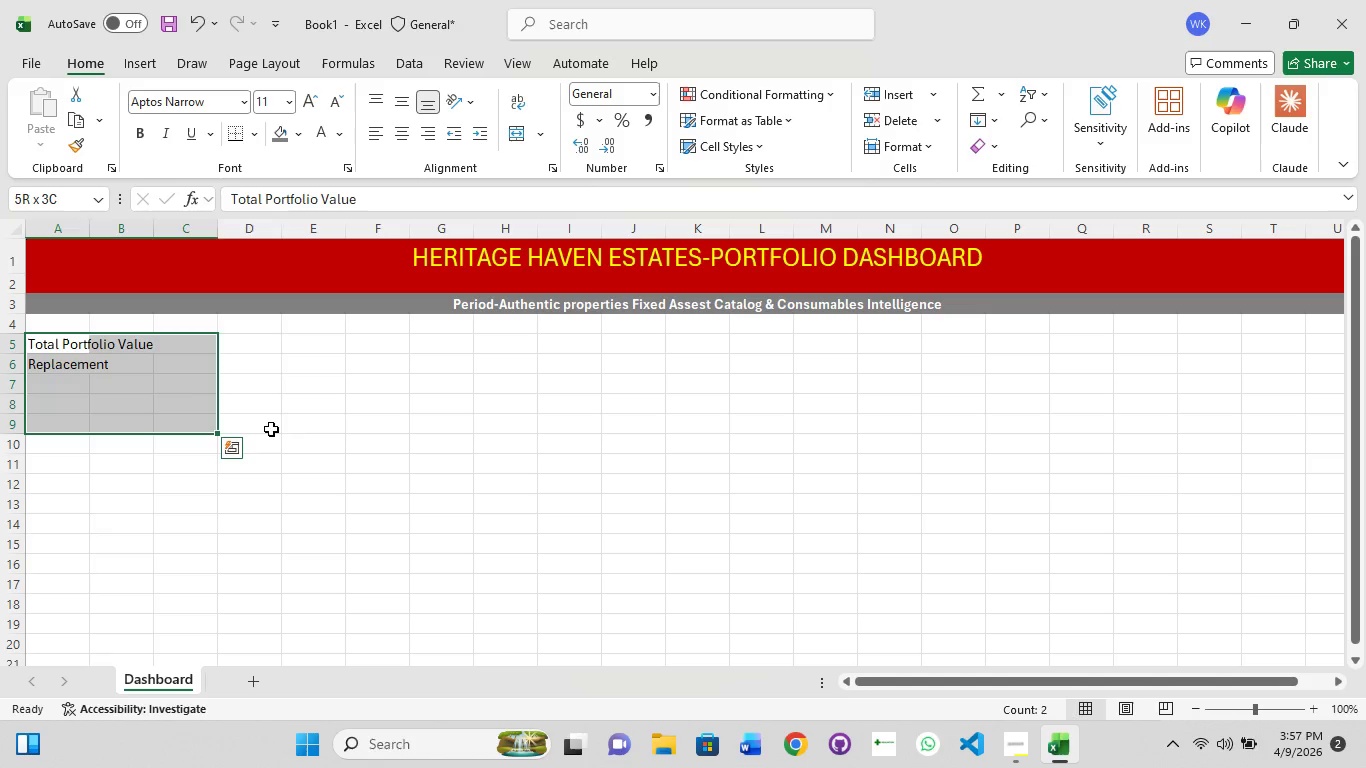 
hold_key(key=ShiftLeft, duration=1.5)
 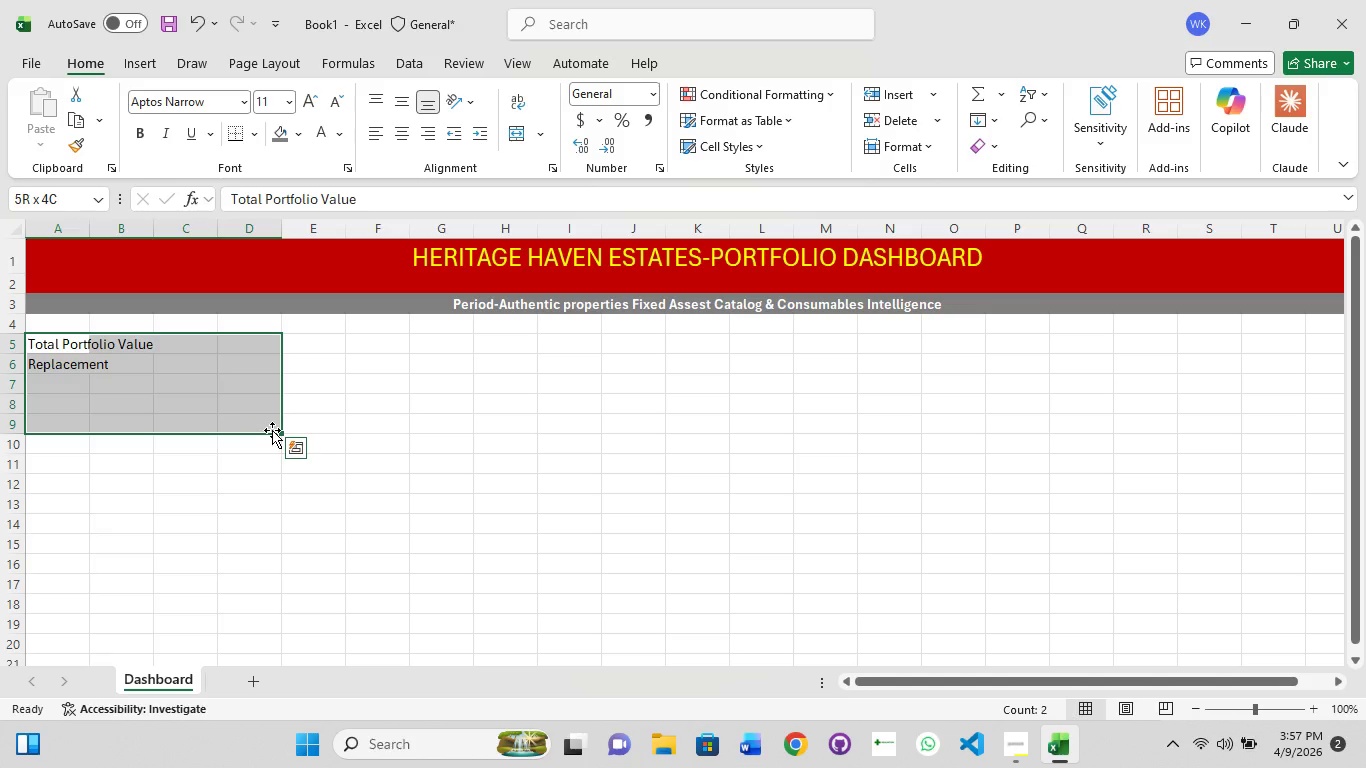 
hold_key(key=ShiftLeft, duration=1.52)
 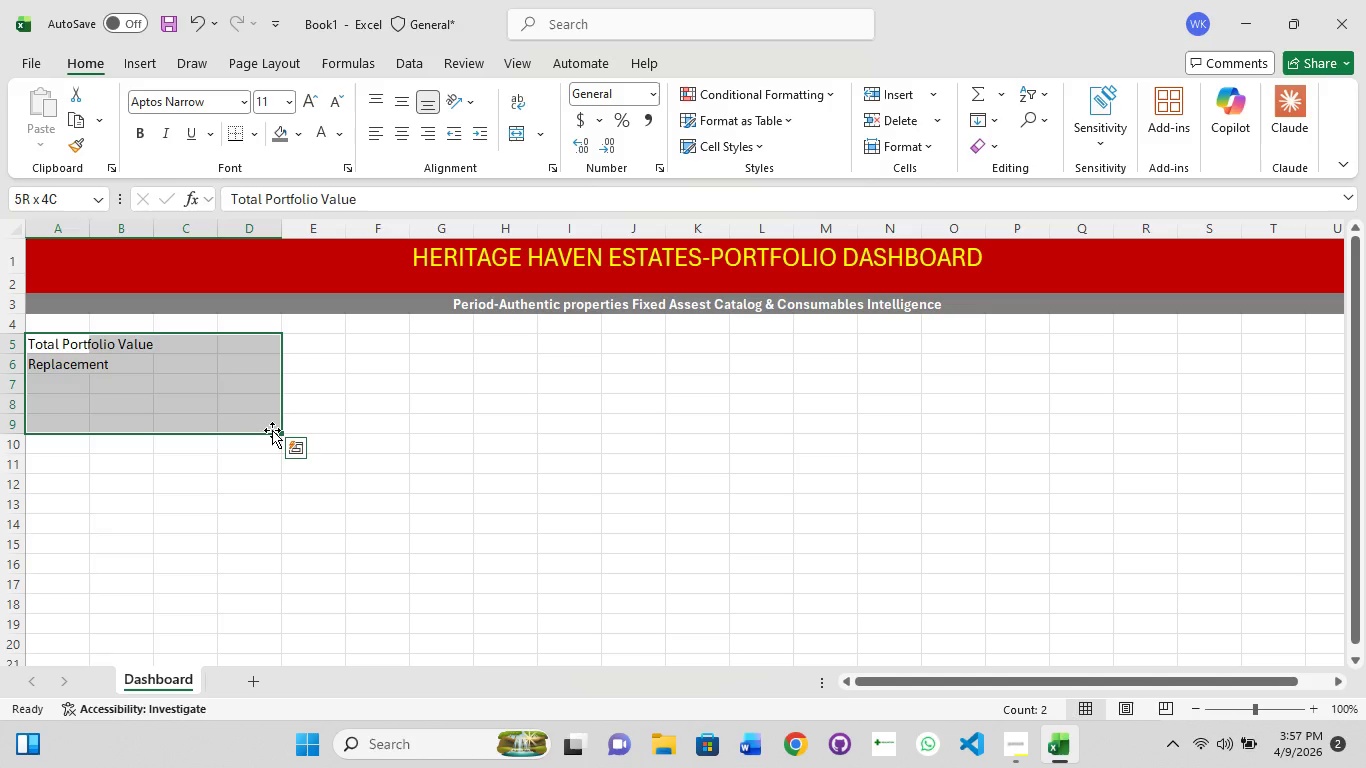 
hold_key(key=ShiftLeft, duration=1.31)
 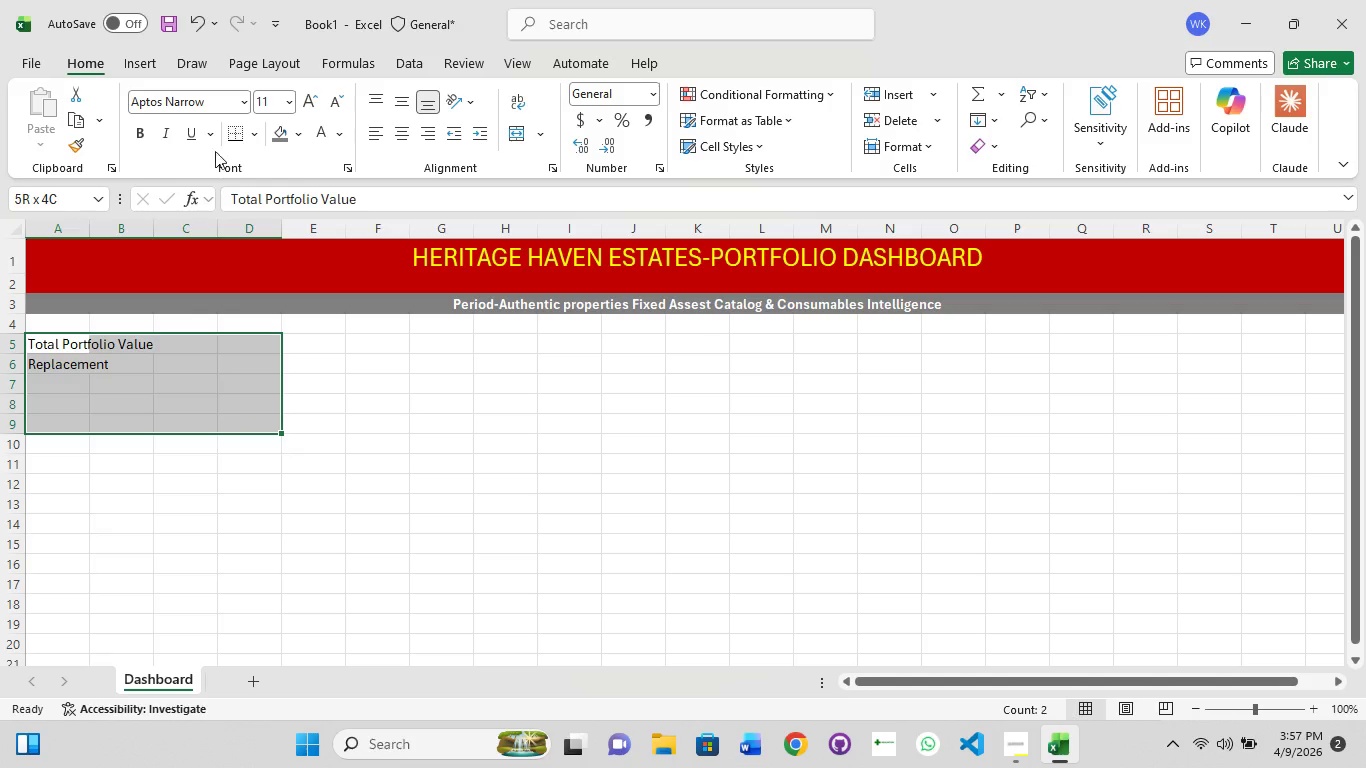 
left_click([276, 133])
 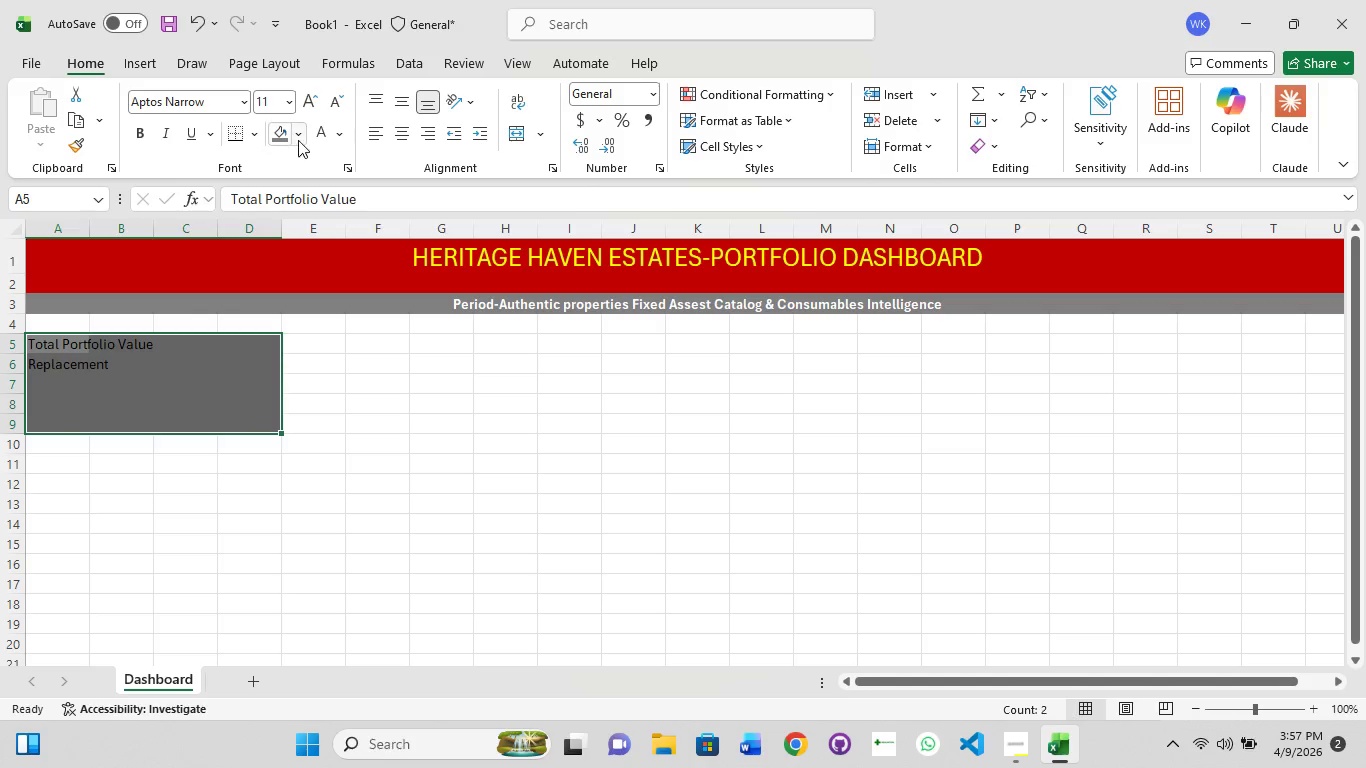 
left_click([300, 138])
 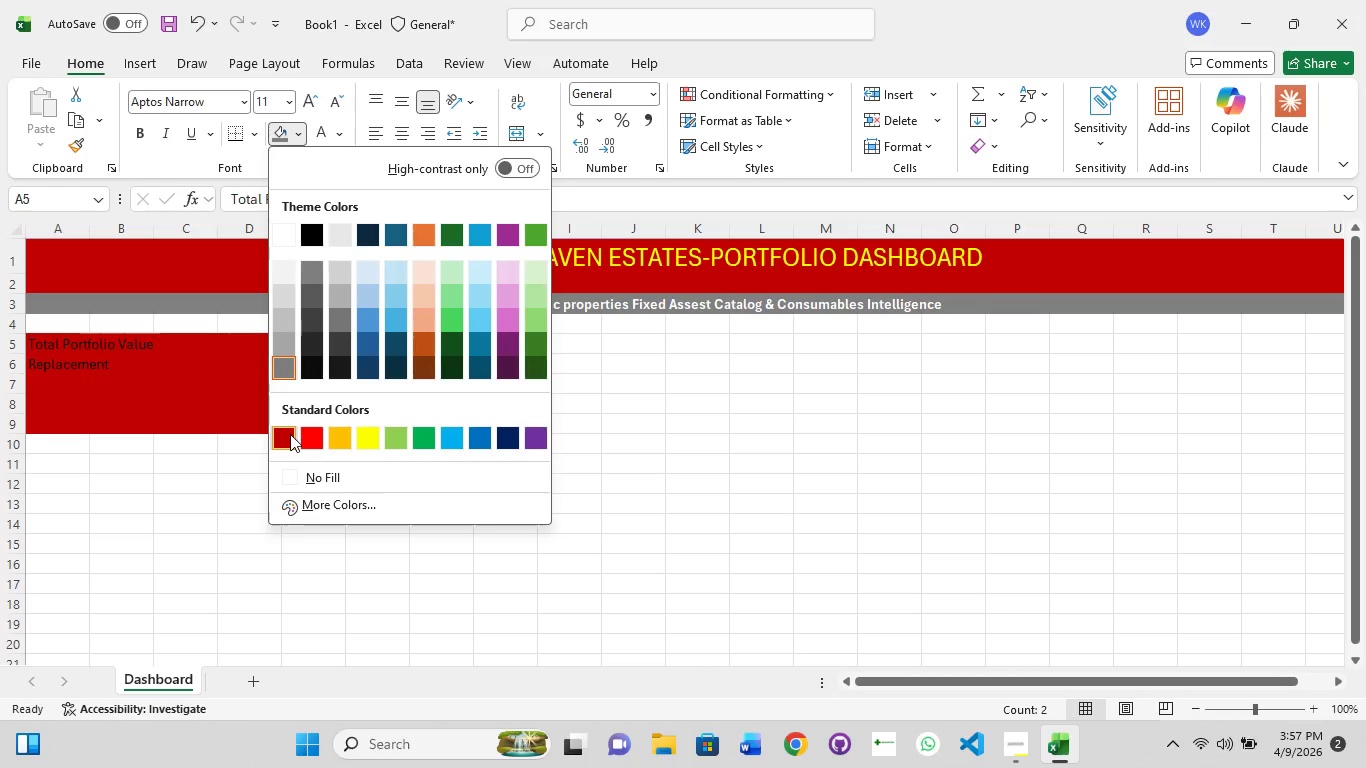 
left_click([290, 434])
 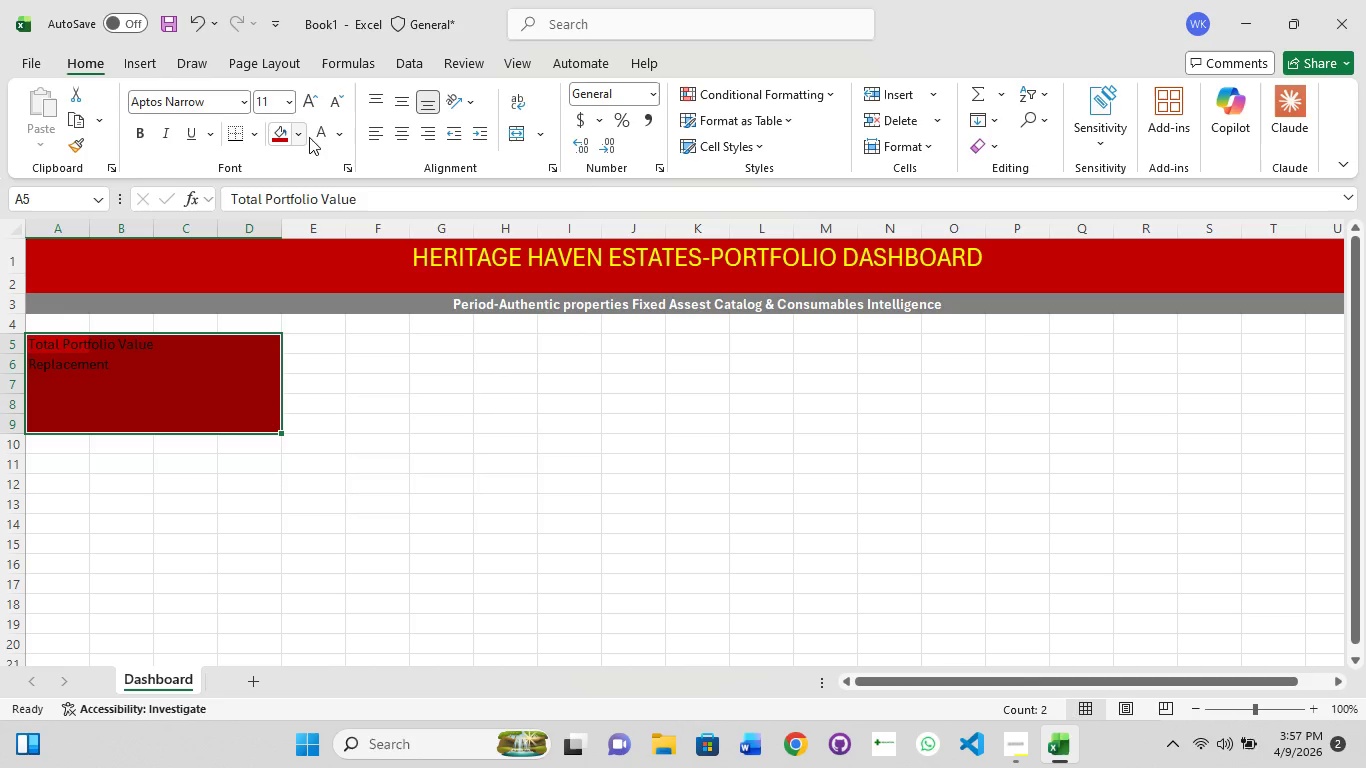 
left_click([316, 131])
 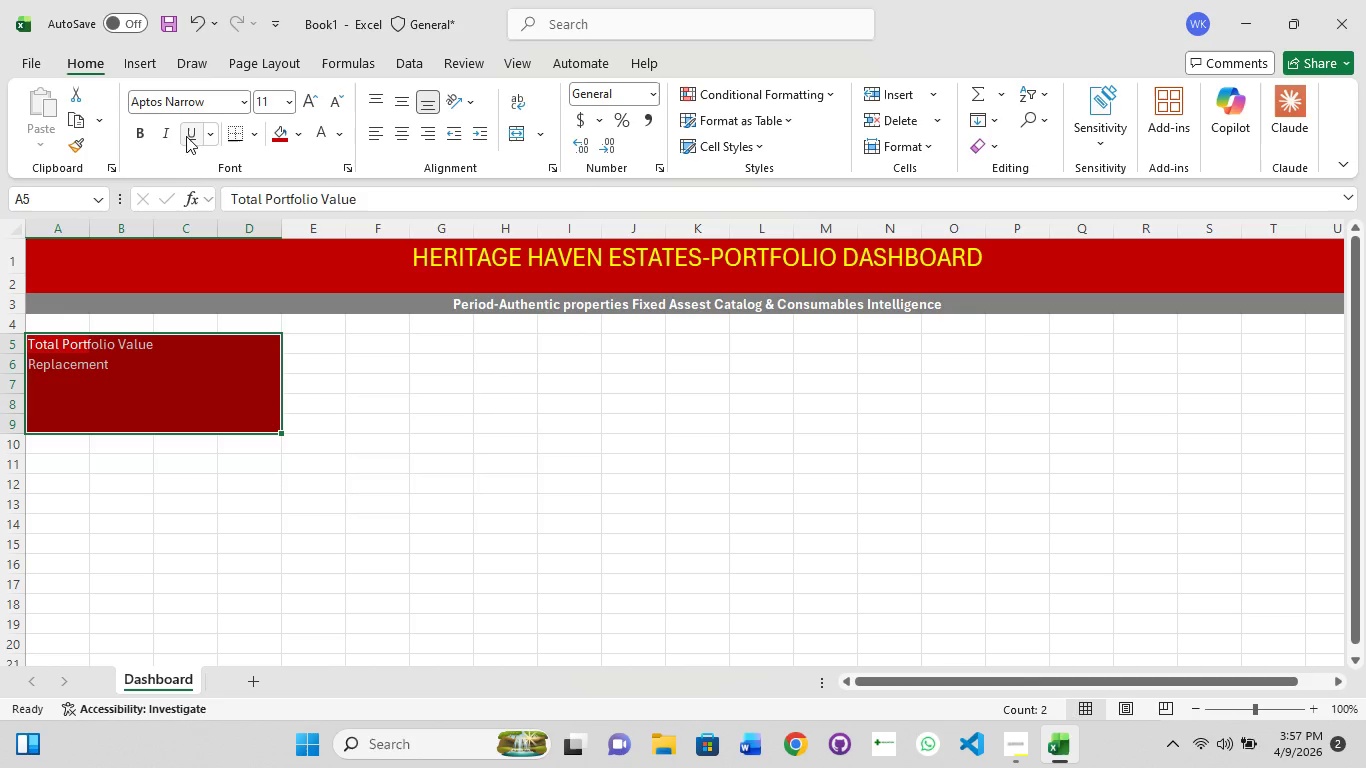 
left_click([137, 139])
 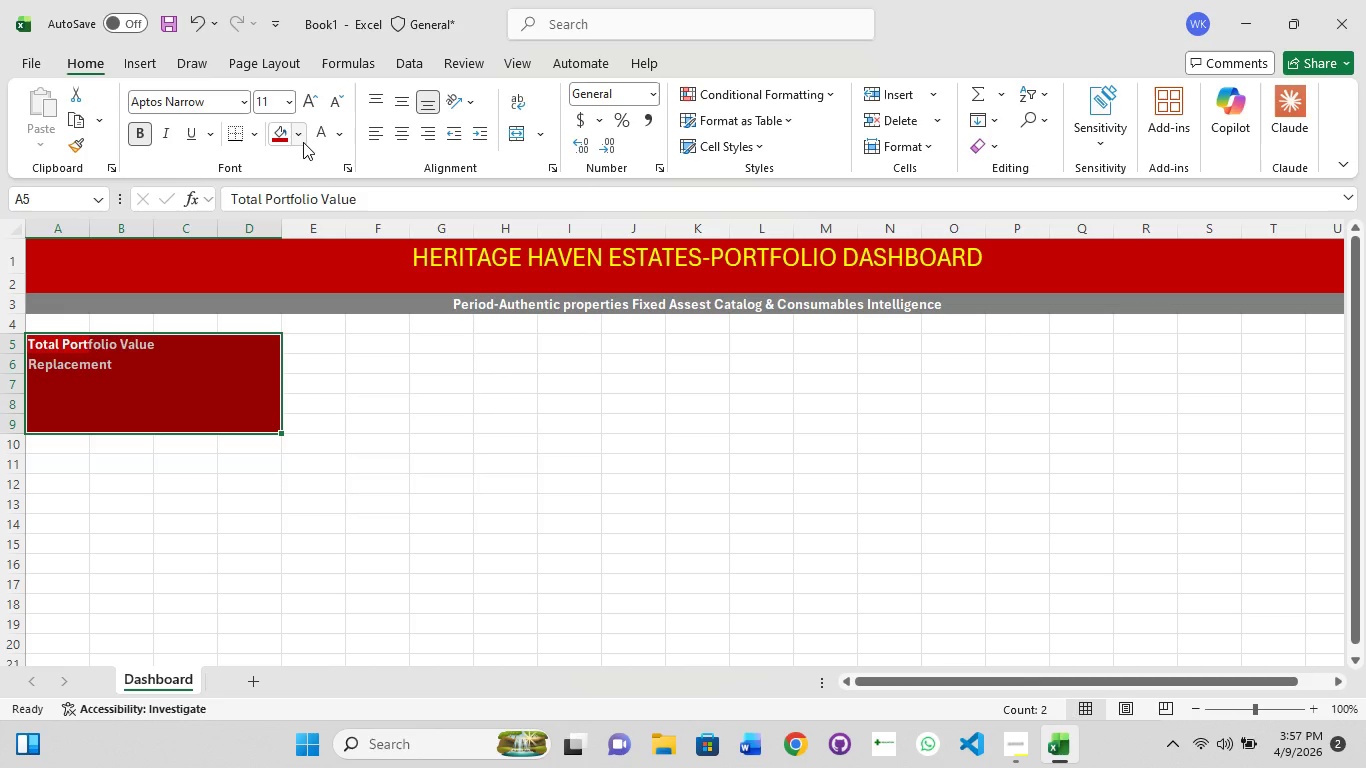 
key(Control+1)
 